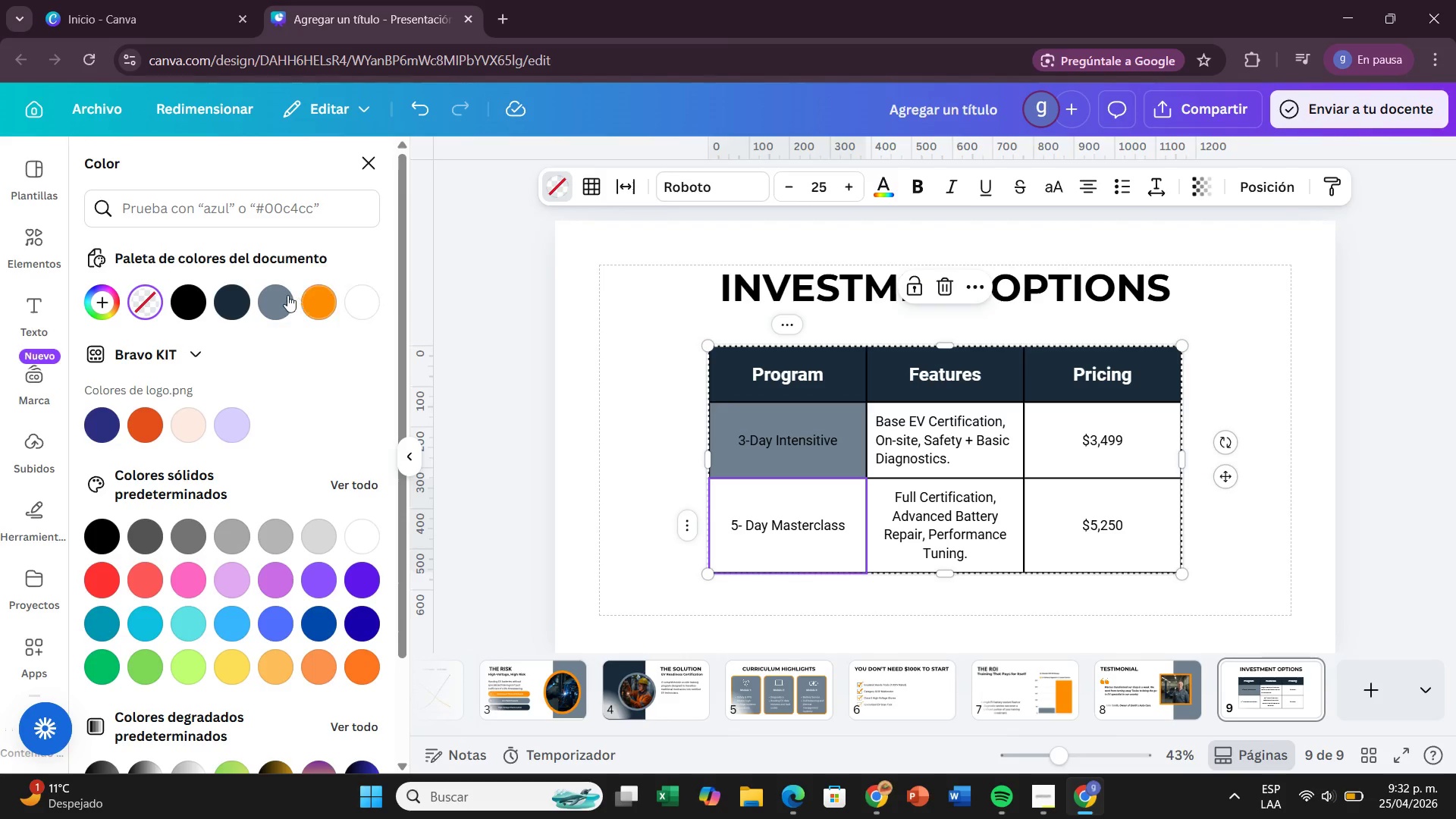 
left_click([284, 295])
 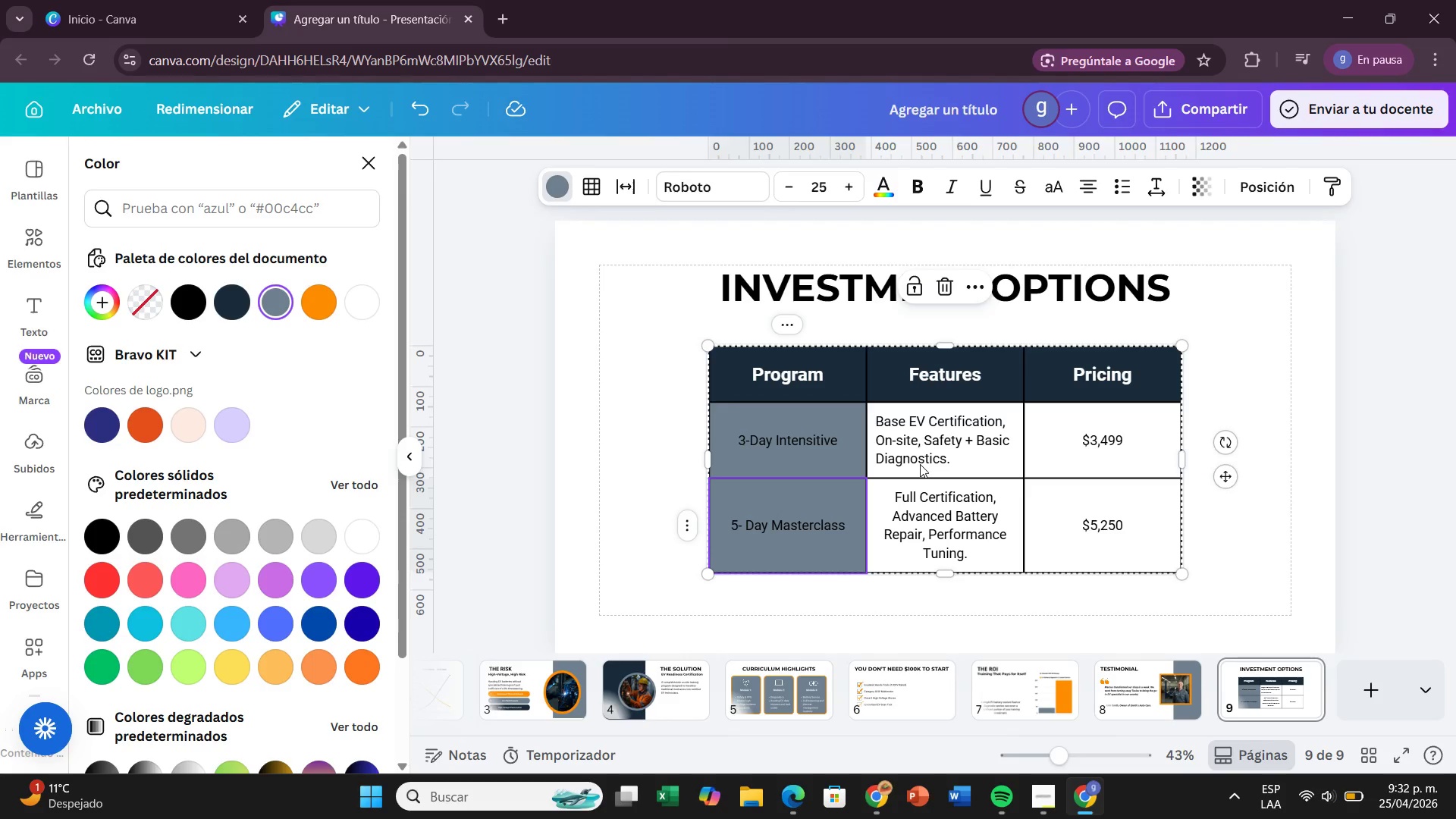 
left_click([920, 464])
 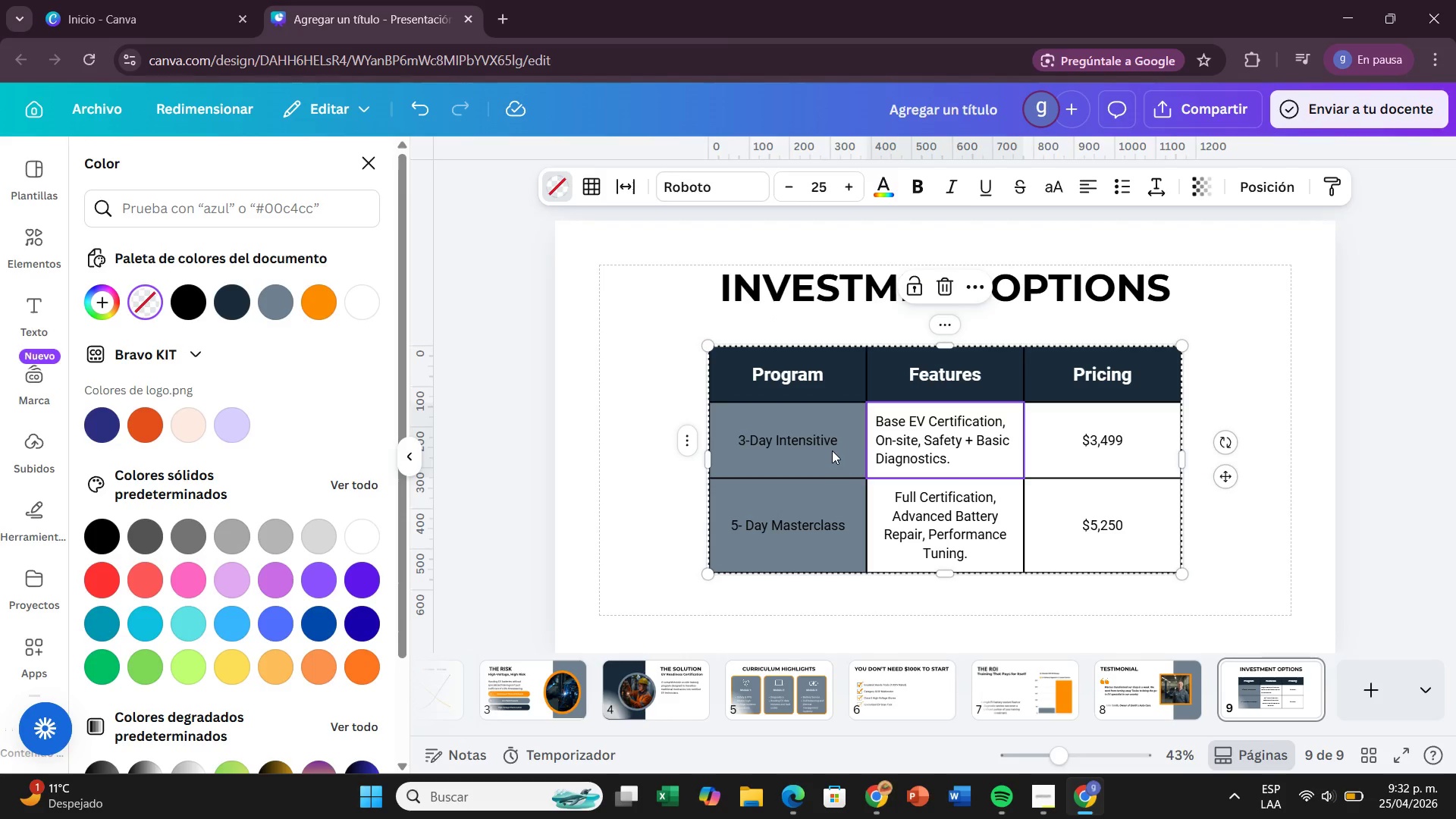 
left_click_drag(start_coordinate=[832, 450], to_coordinate=[841, 454])
 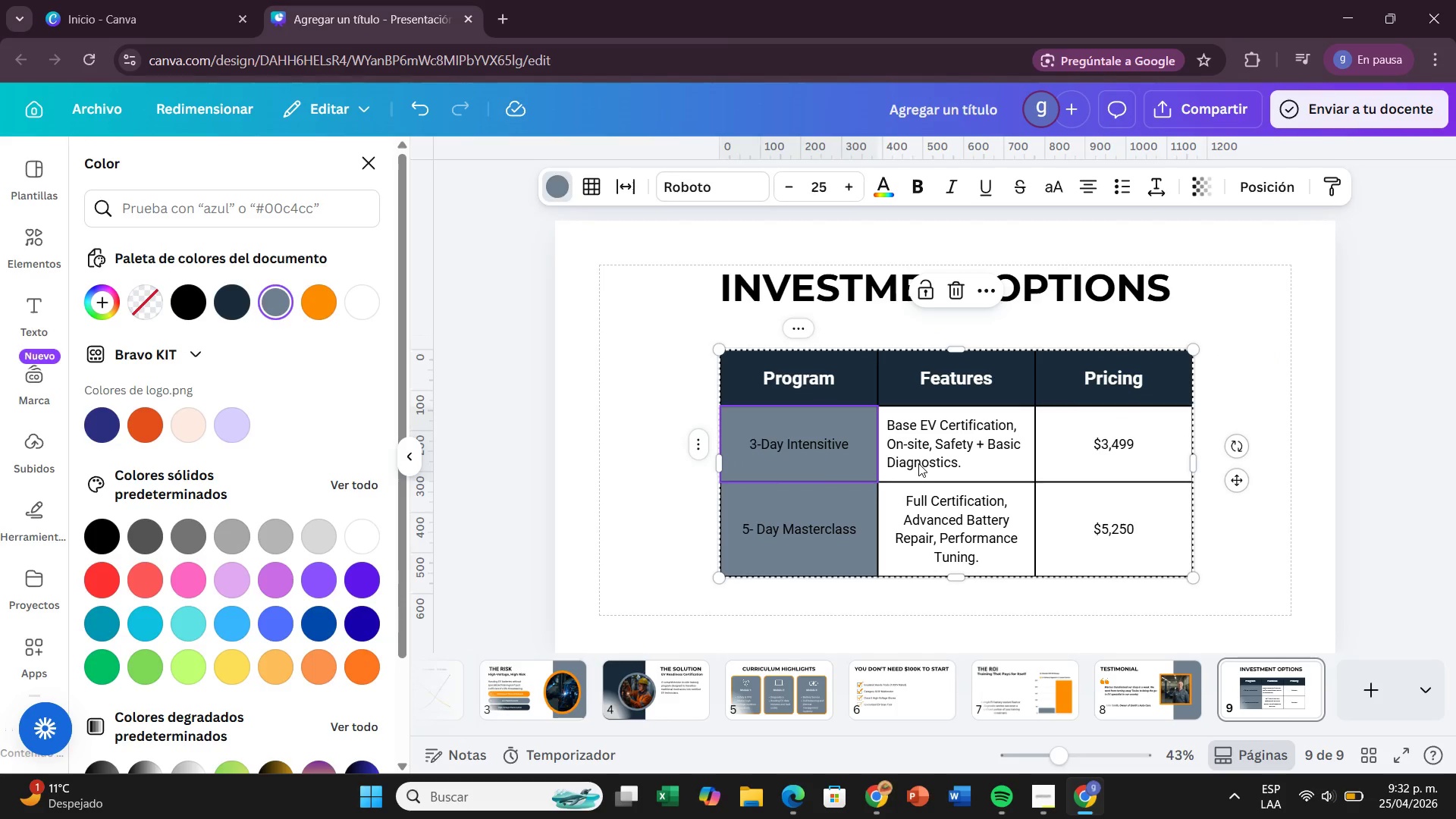 
left_click([918, 463])
 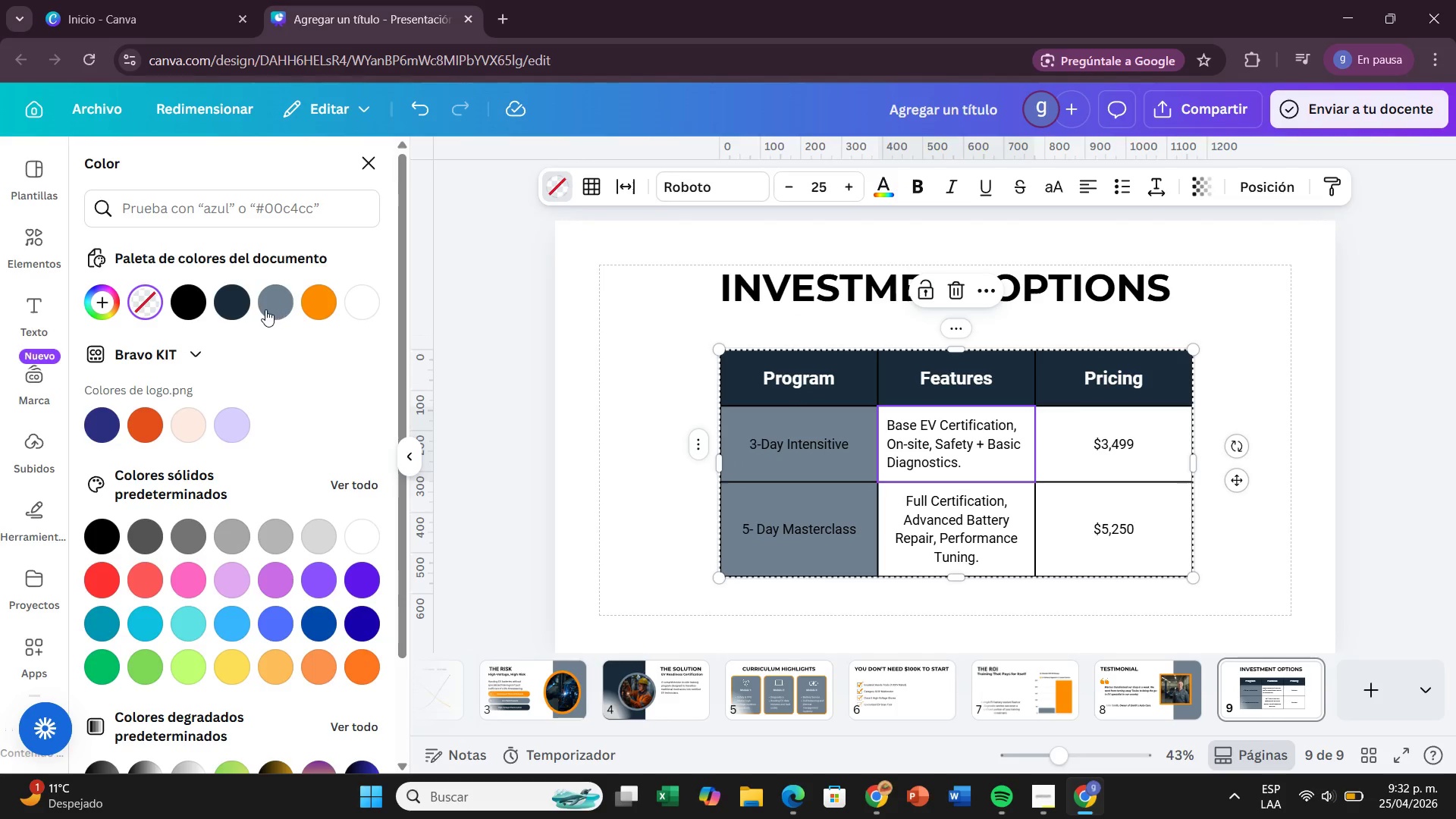 
left_click([265, 309])
 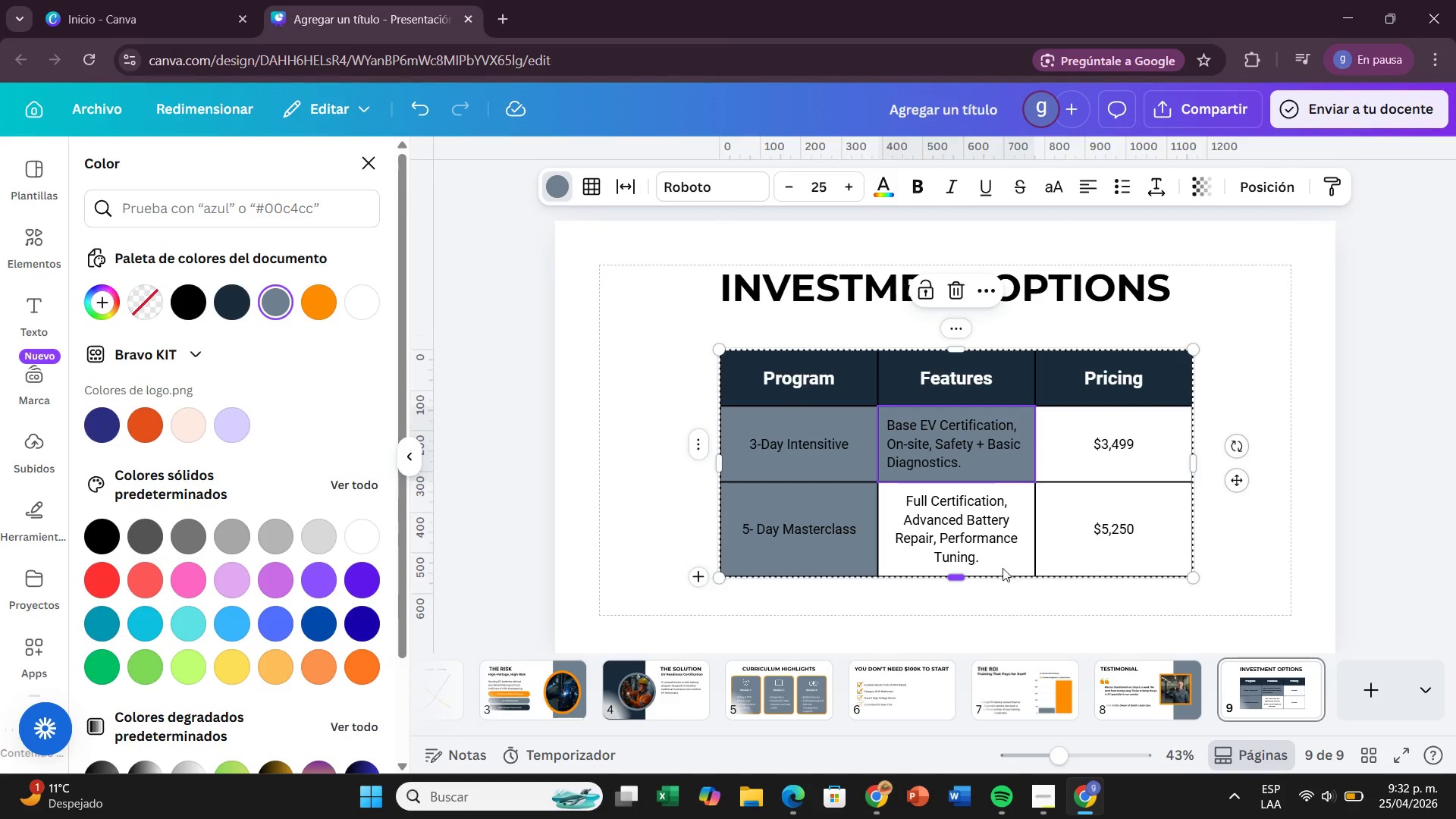 
left_click([1001, 564])
 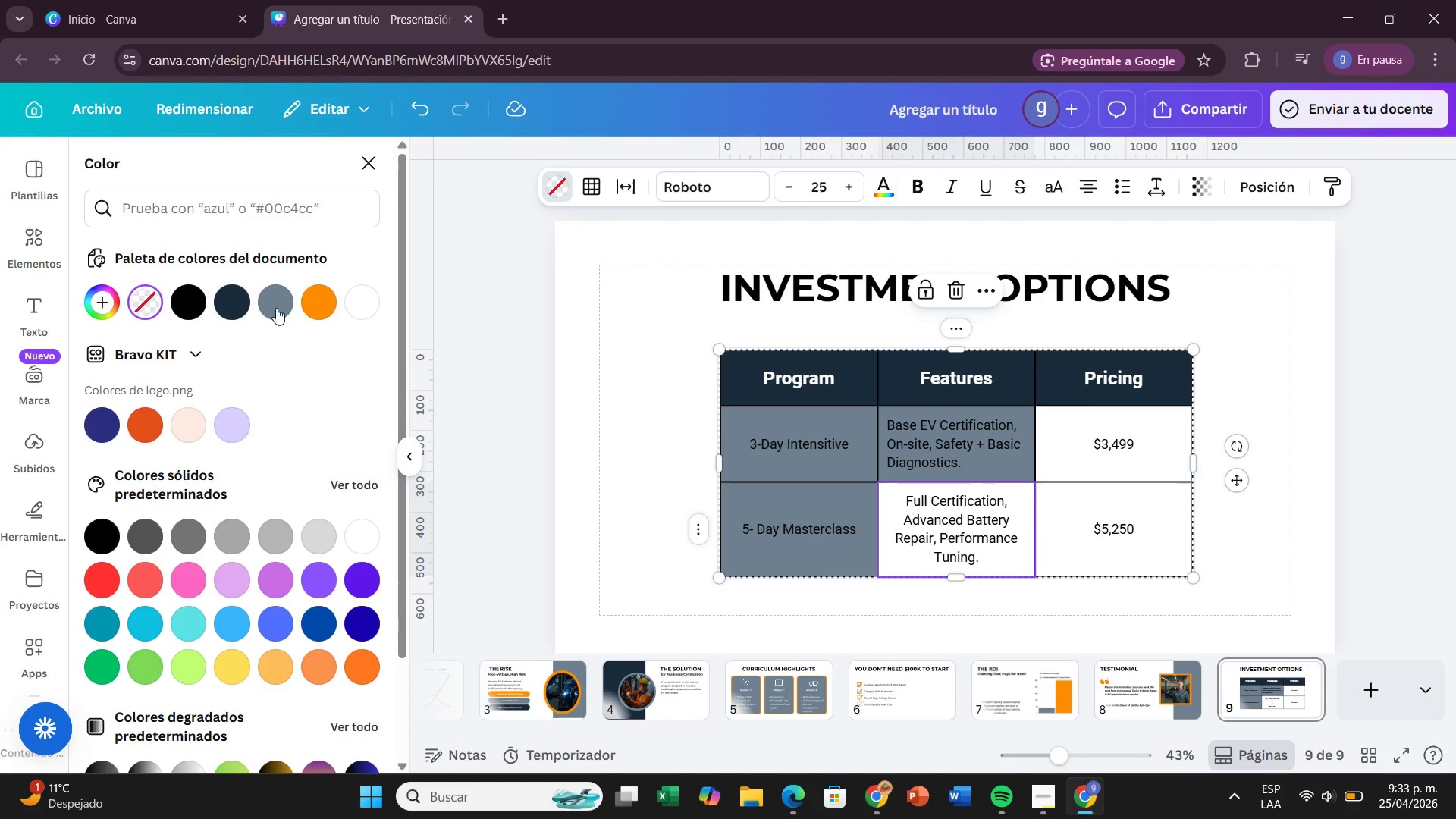 
left_click([276, 308])
 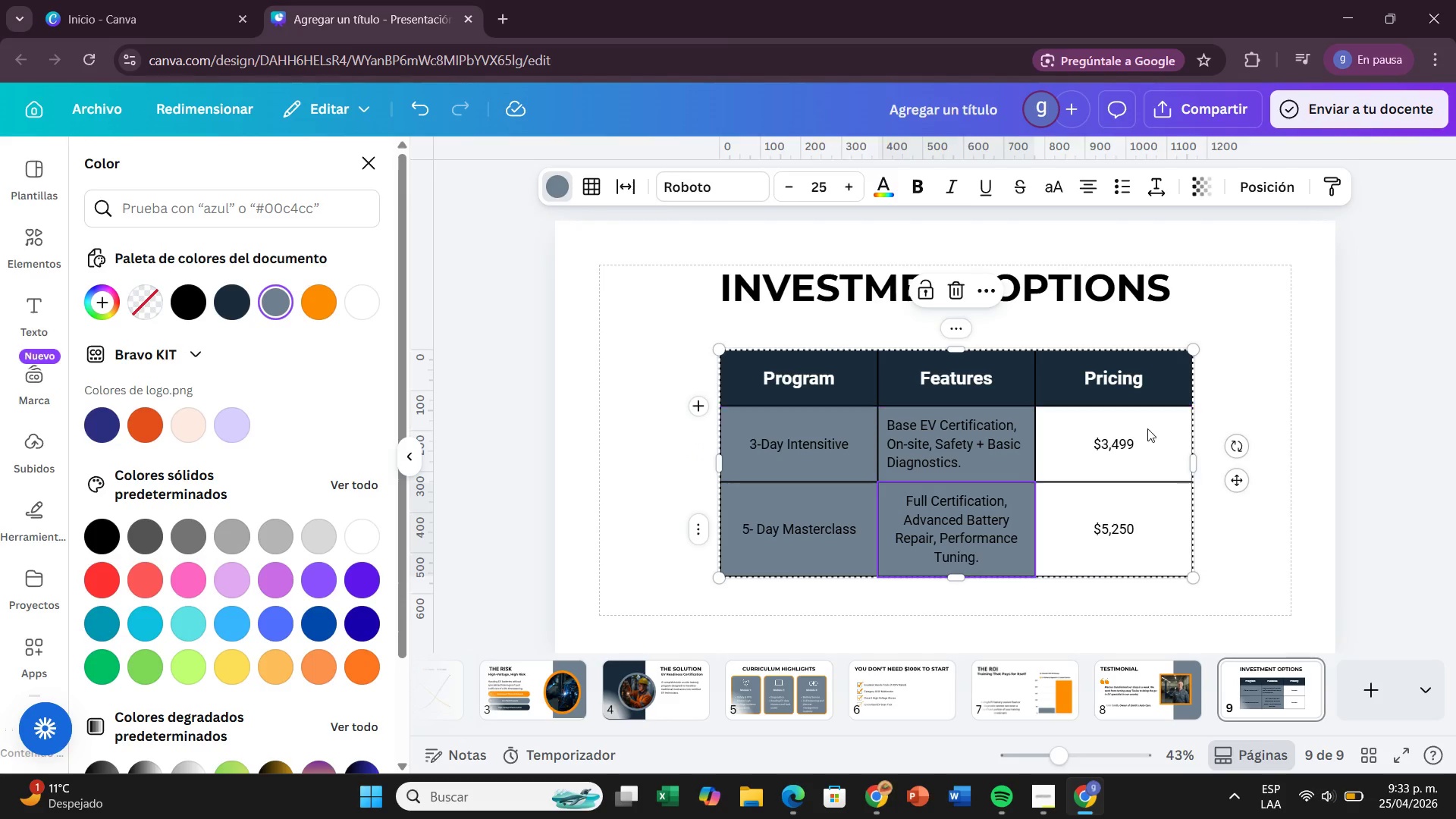 
double_click([1147, 432])
 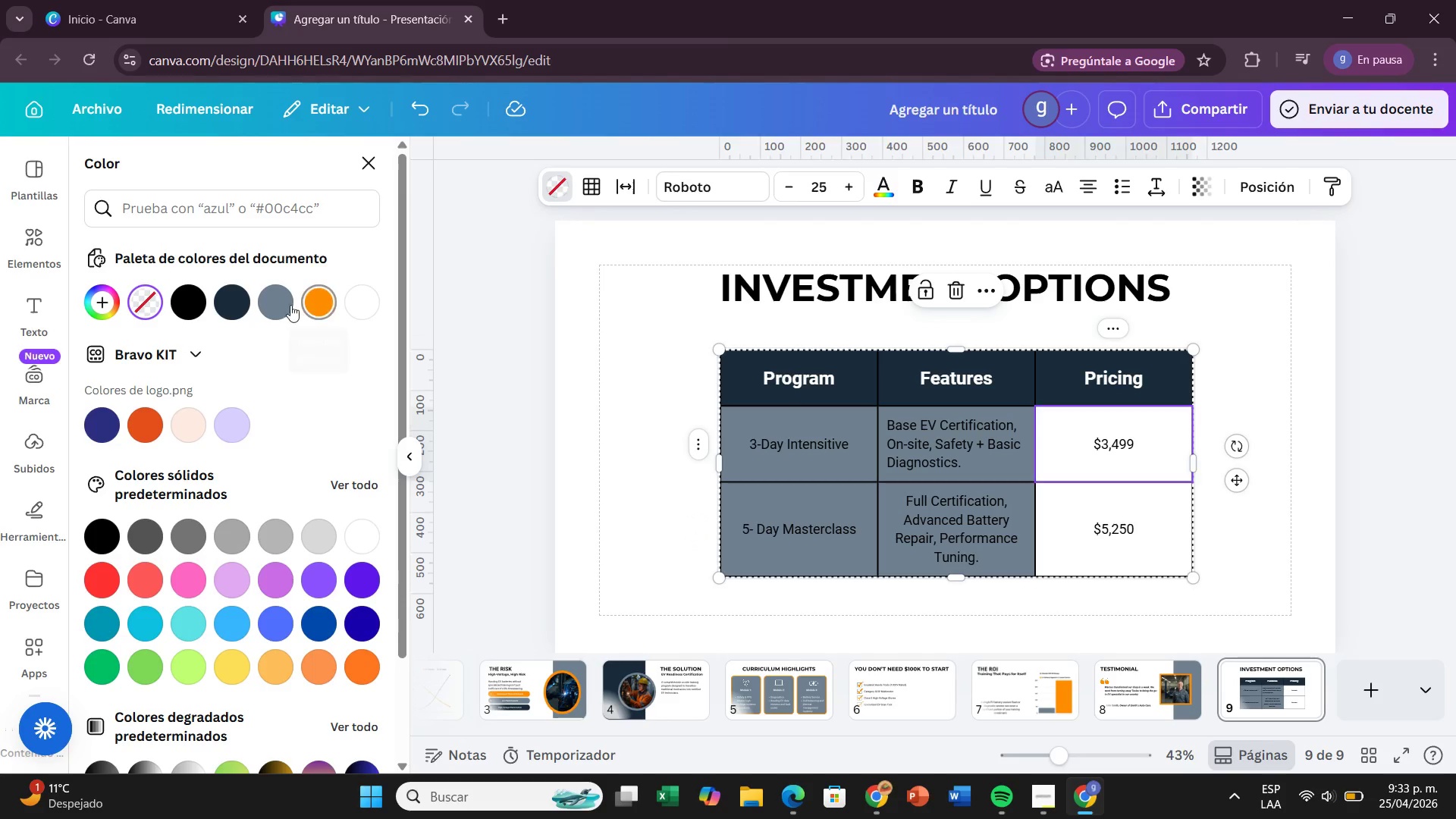 
left_click([290, 305])
 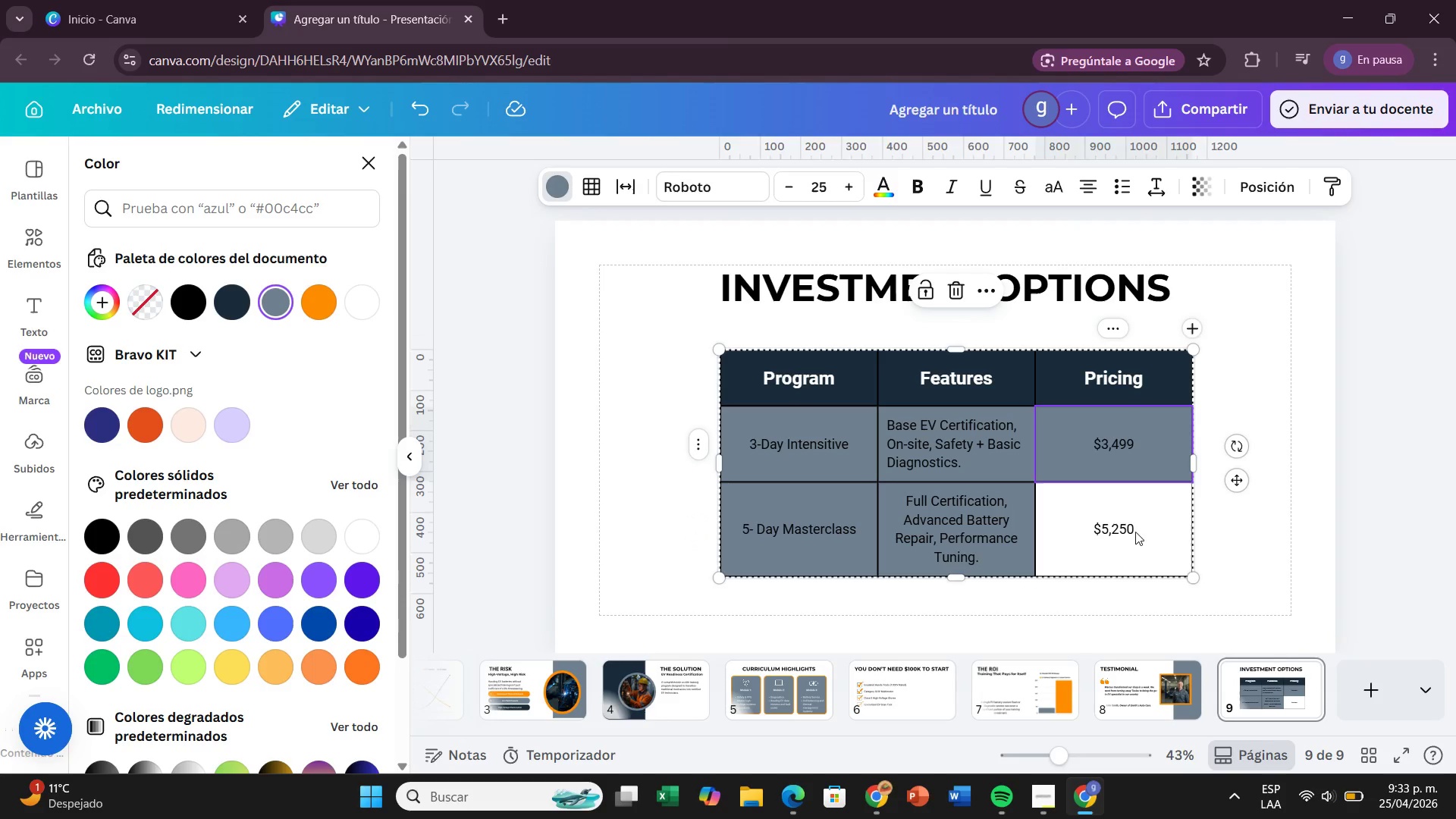 
left_click([1125, 526])
 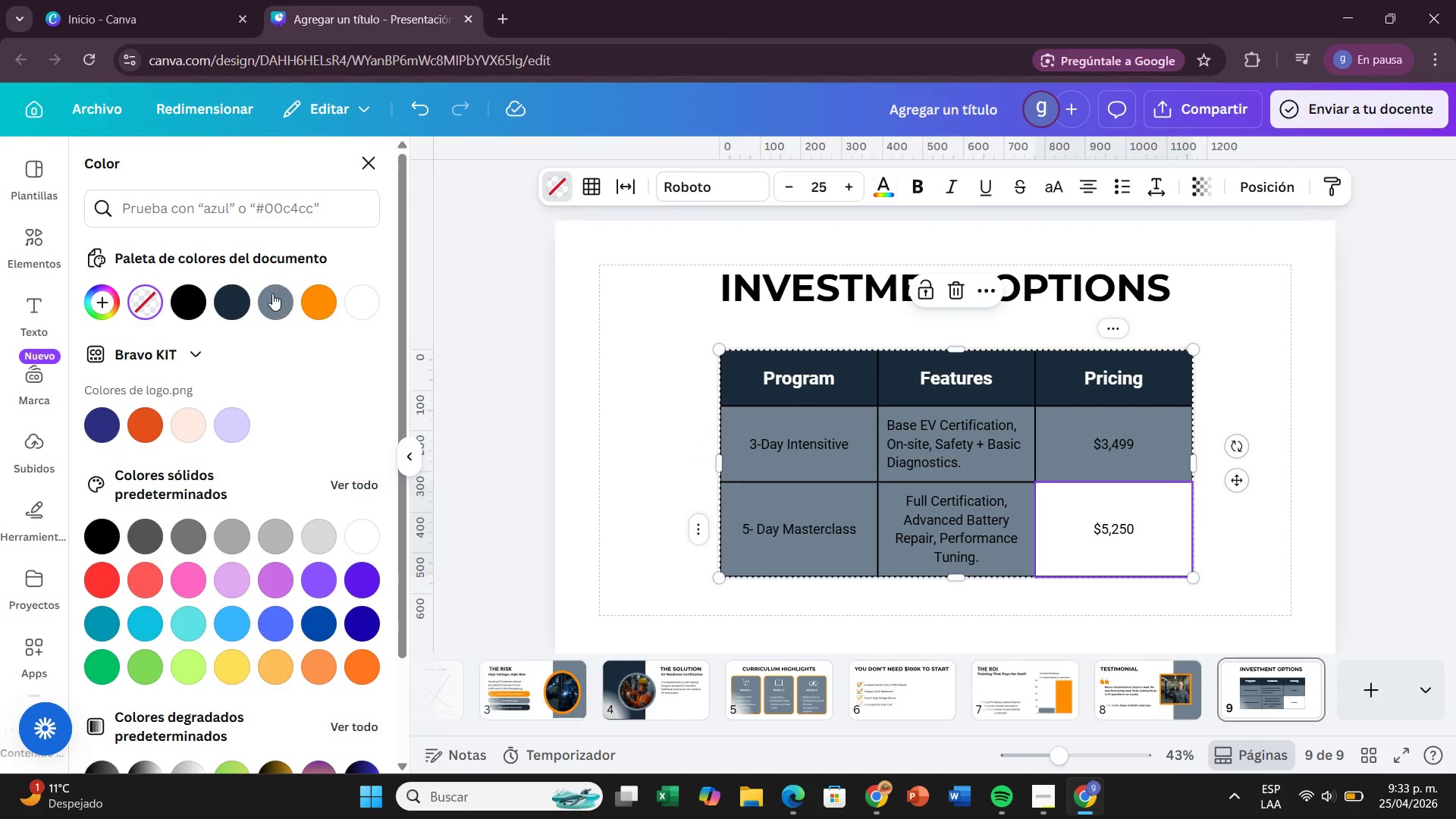 
left_click([272, 293])
 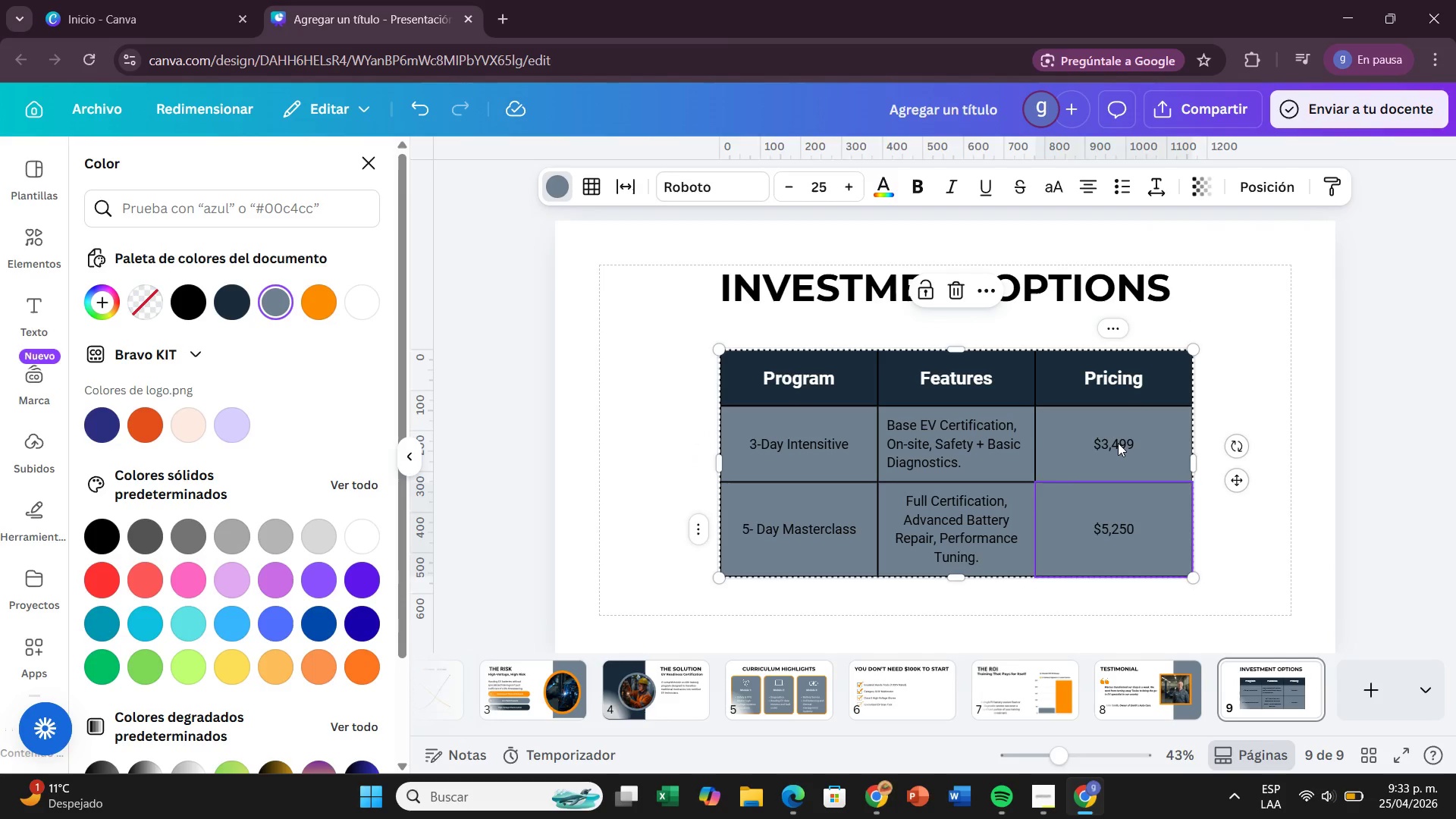 
double_click([1118, 443])
 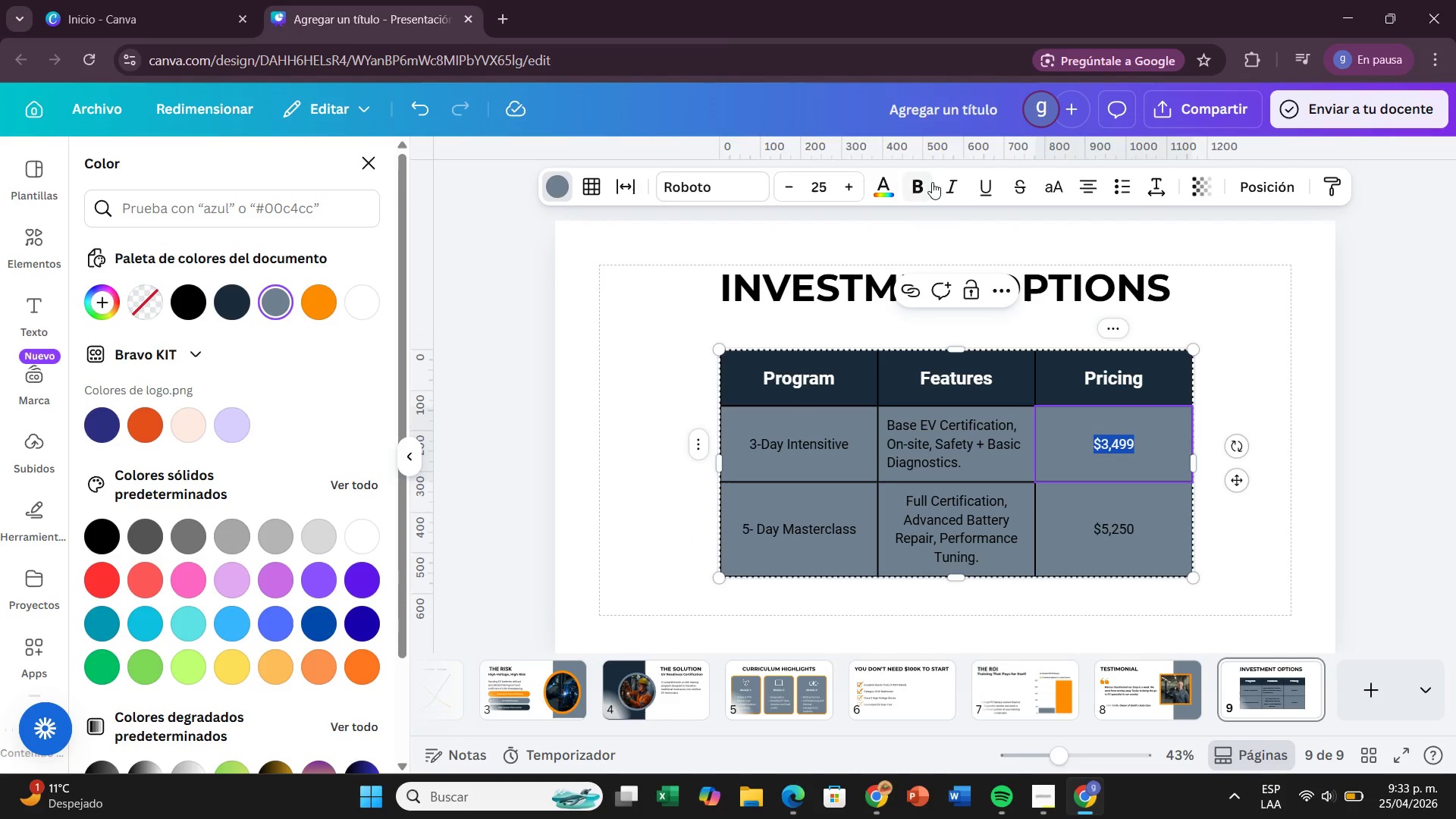 
left_click([920, 182])
 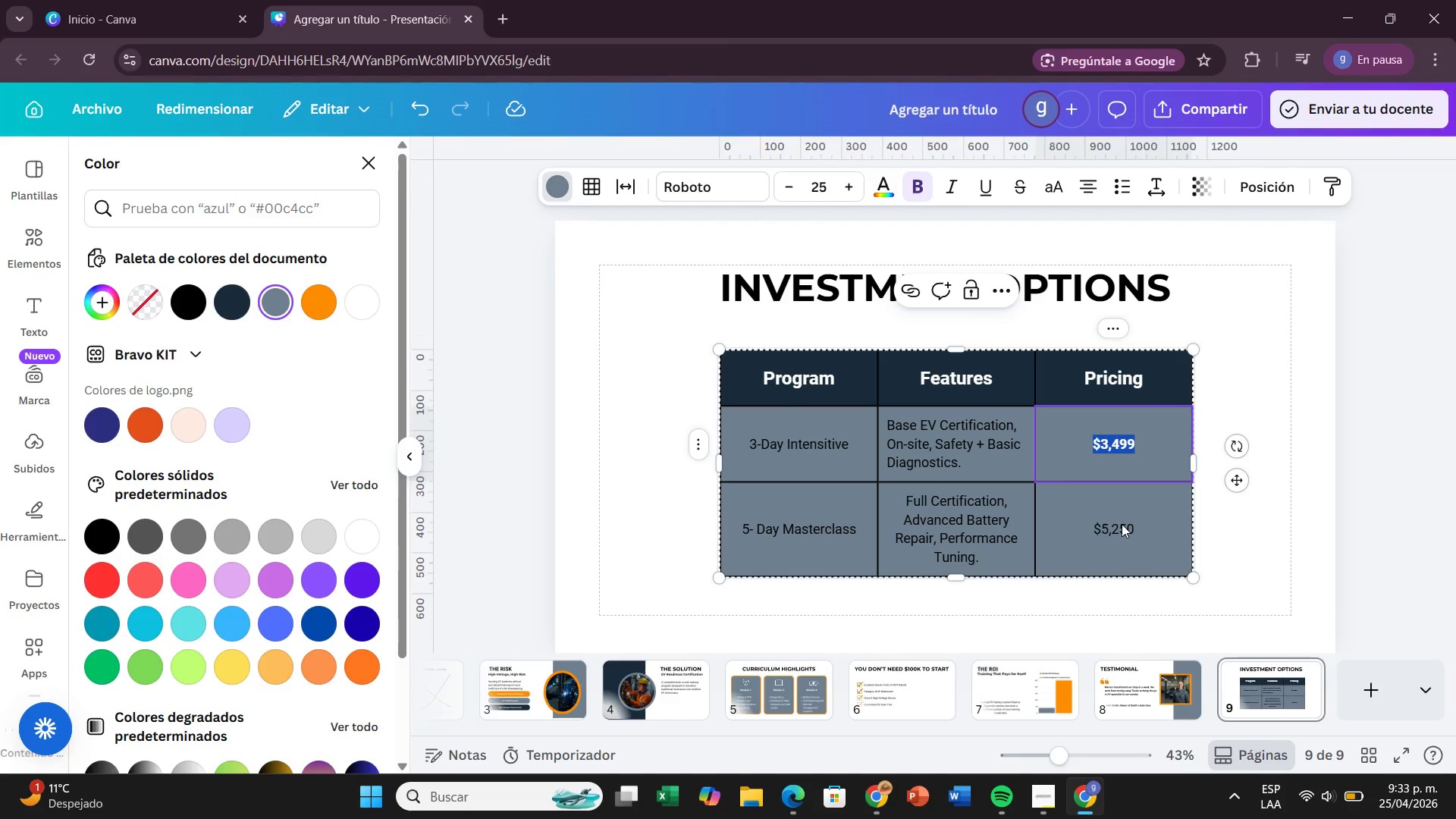 
double_click([1122, 524])
 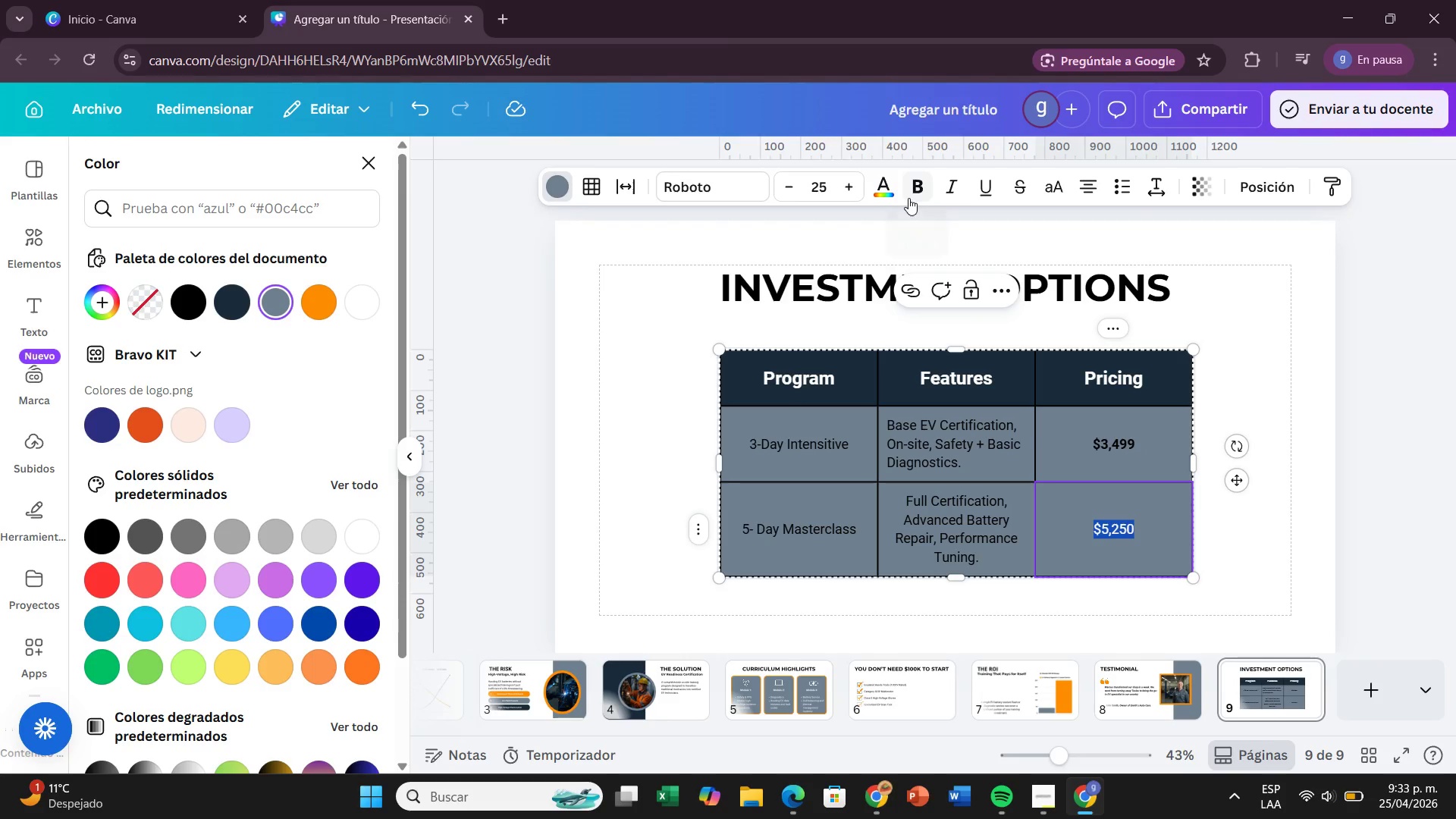 
left_click([908, 198])
 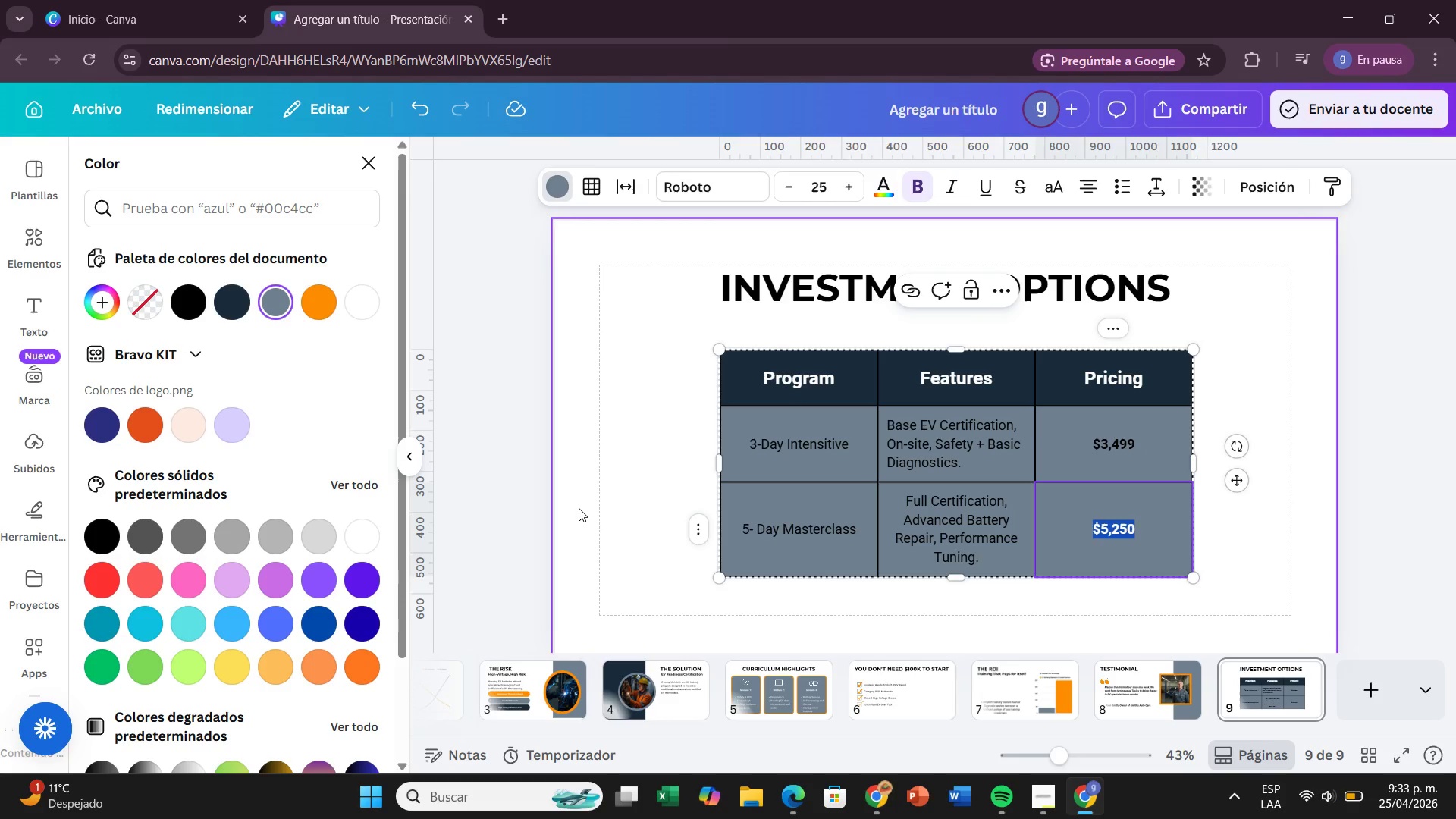 
left_click([579, 508])
 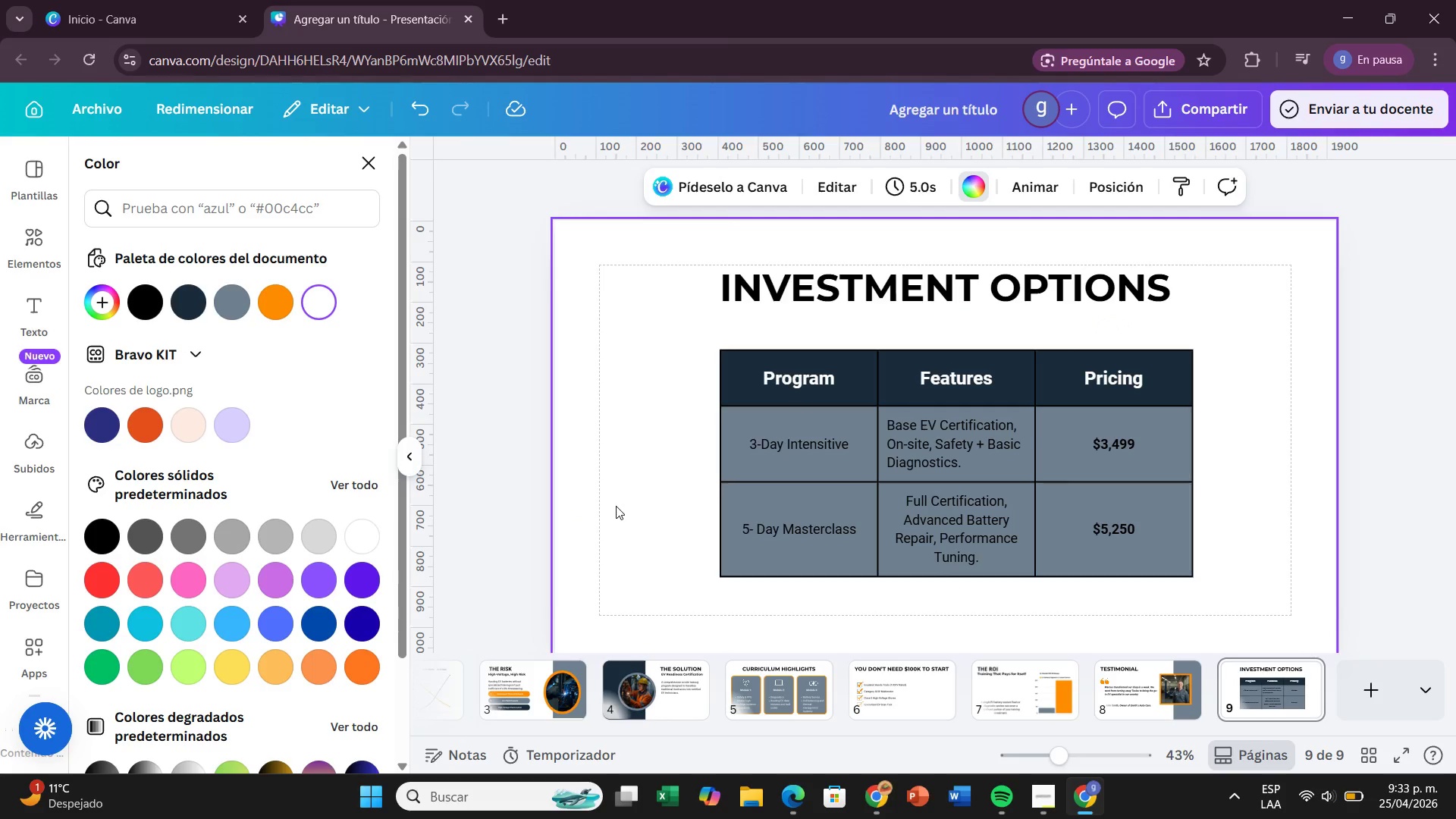 
wait(11.58)
 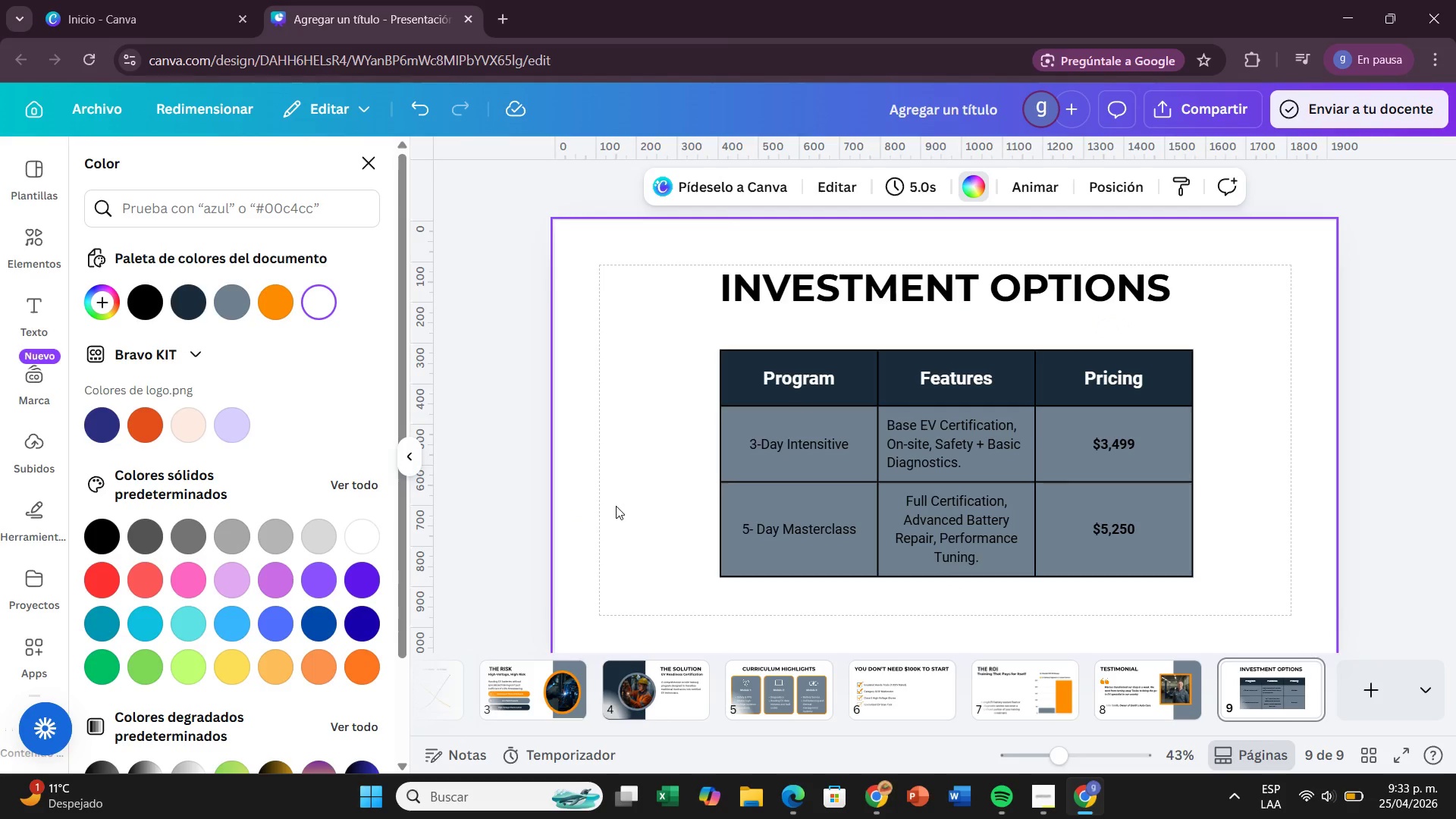 
left_click([867, 477])
 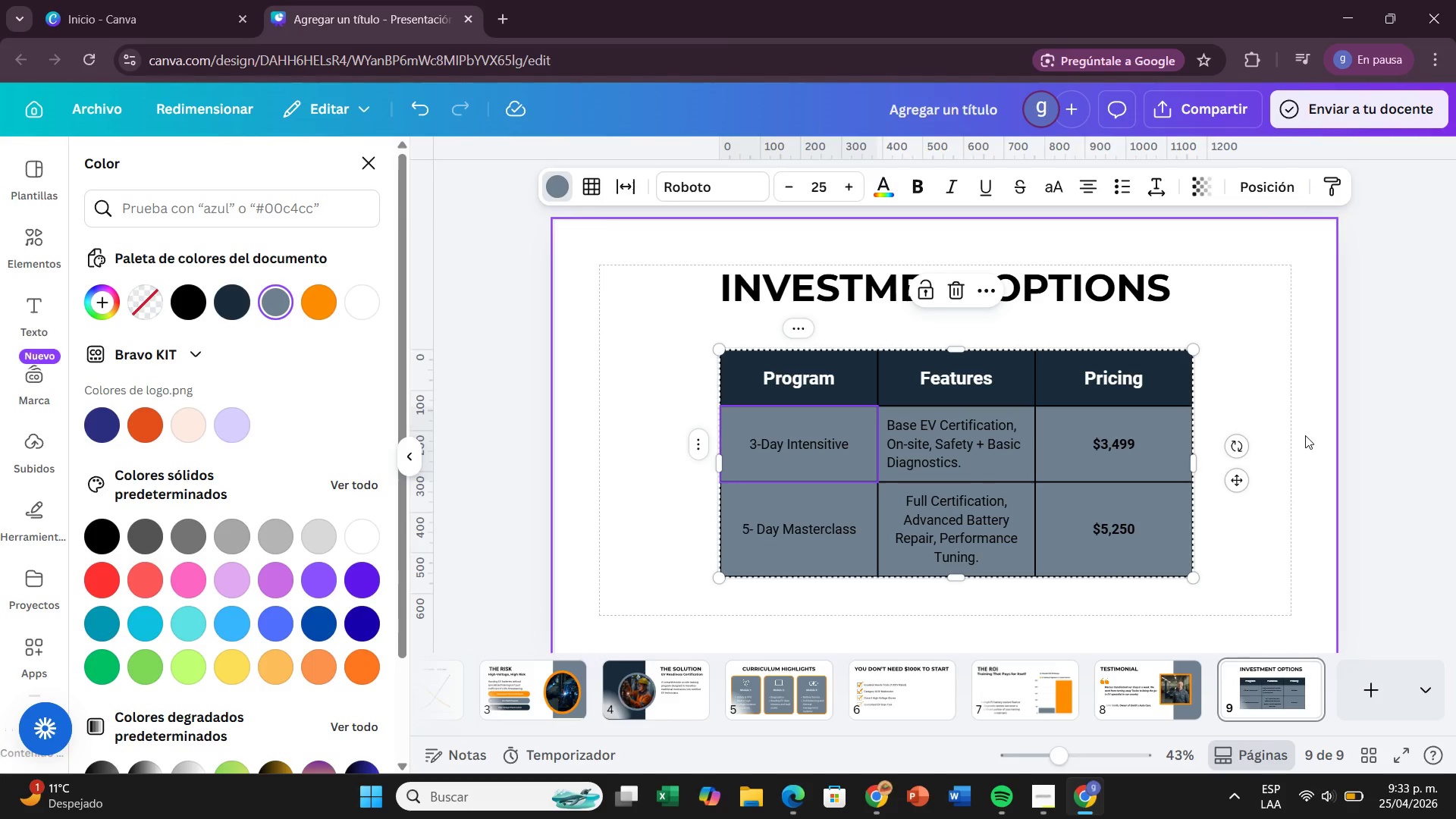 
left_click([1395, 468])
 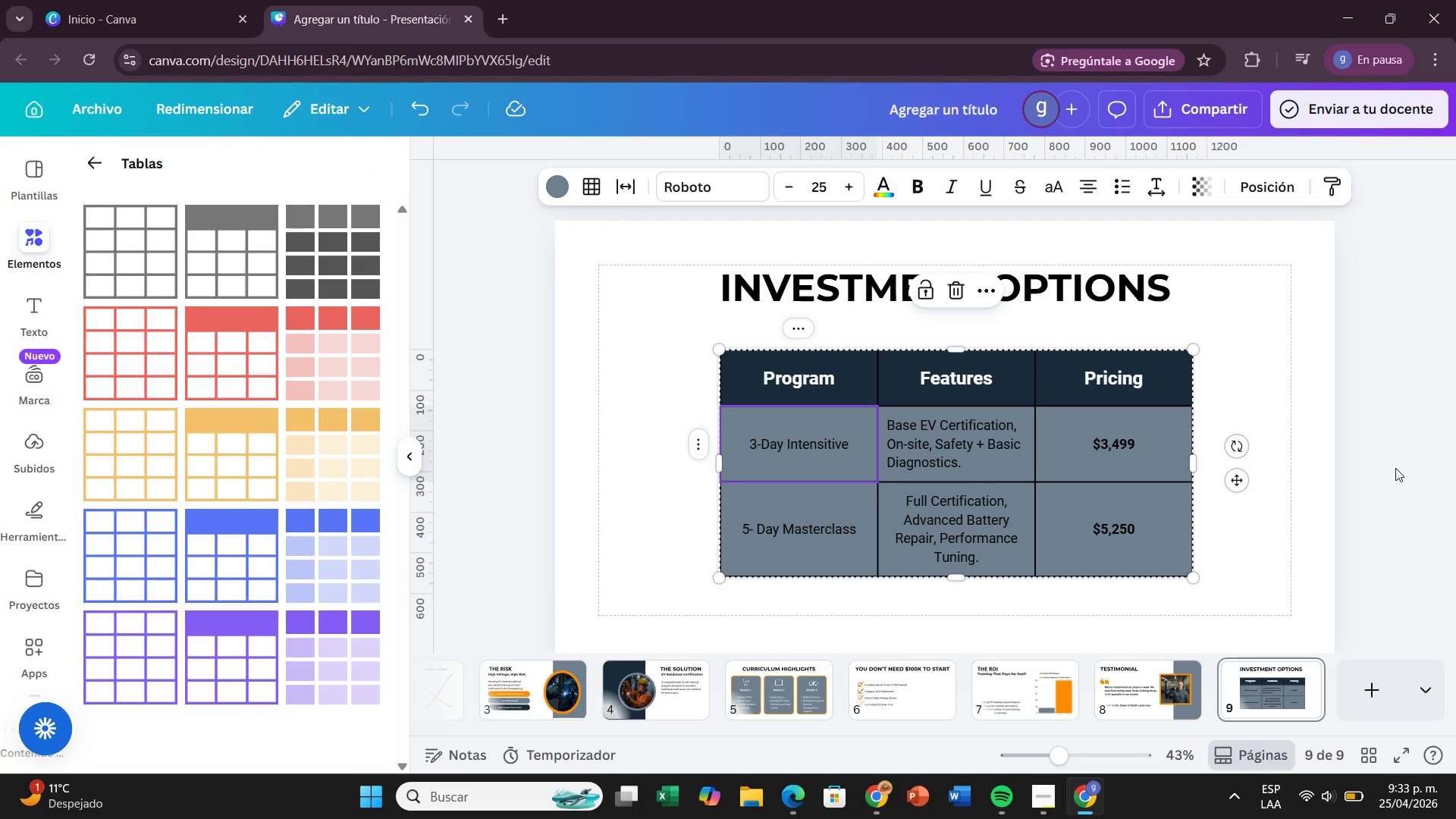 
left_click([1395, 468])
 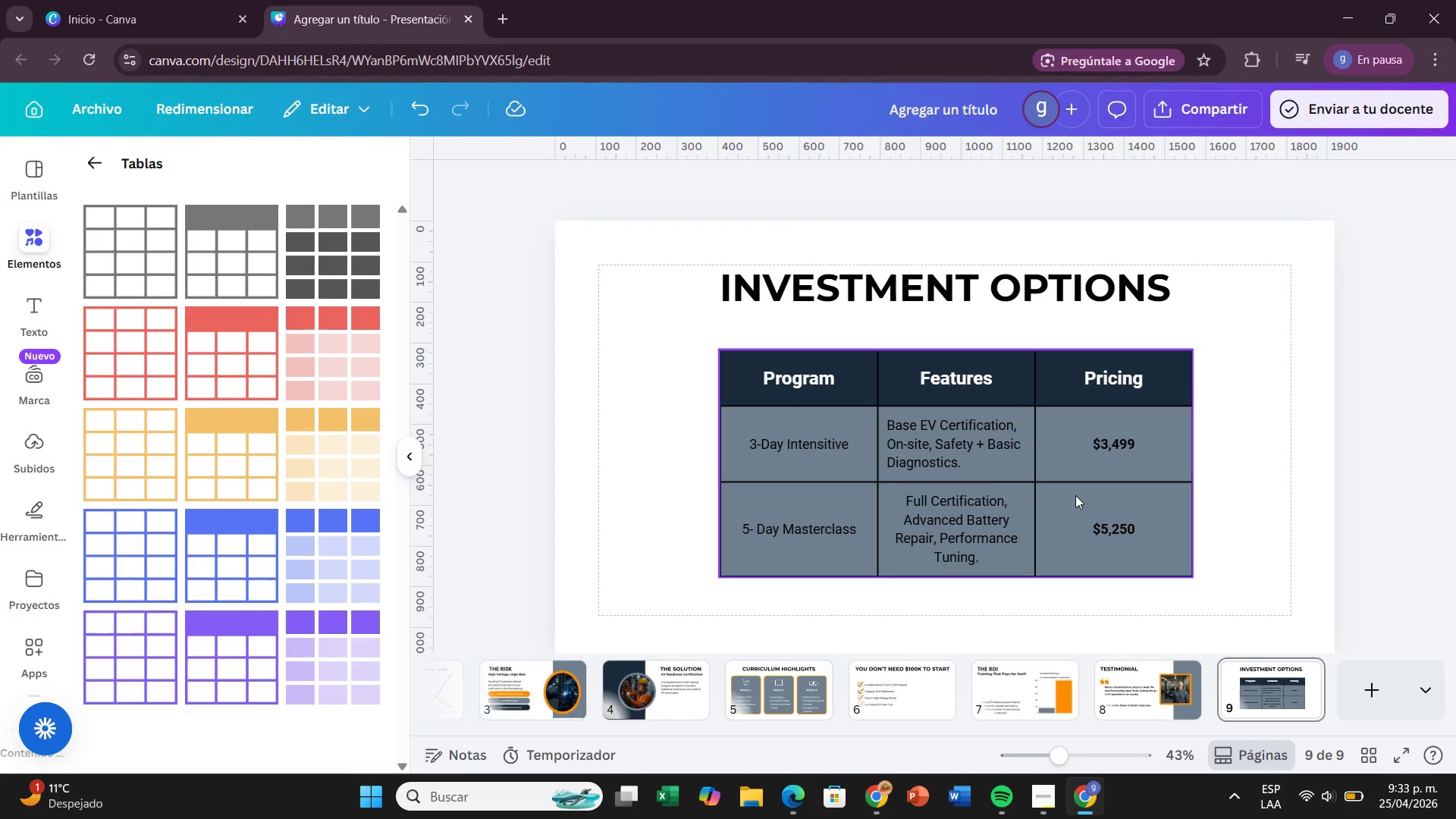 
left_click_drag(start_coordinate=[1075, 495], to_coordinate=[1065, 472])
 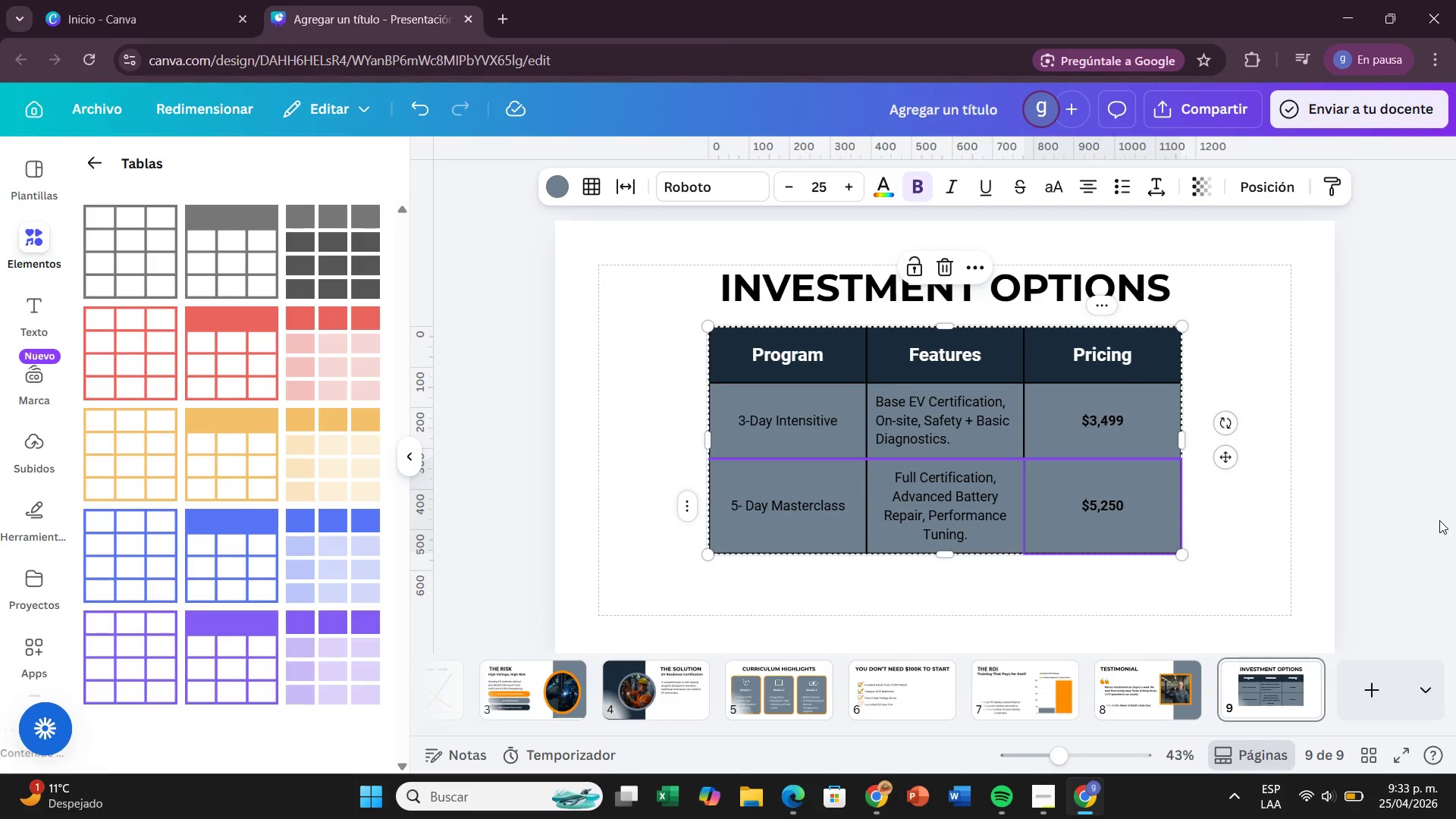 
left_click([1439, 520])
 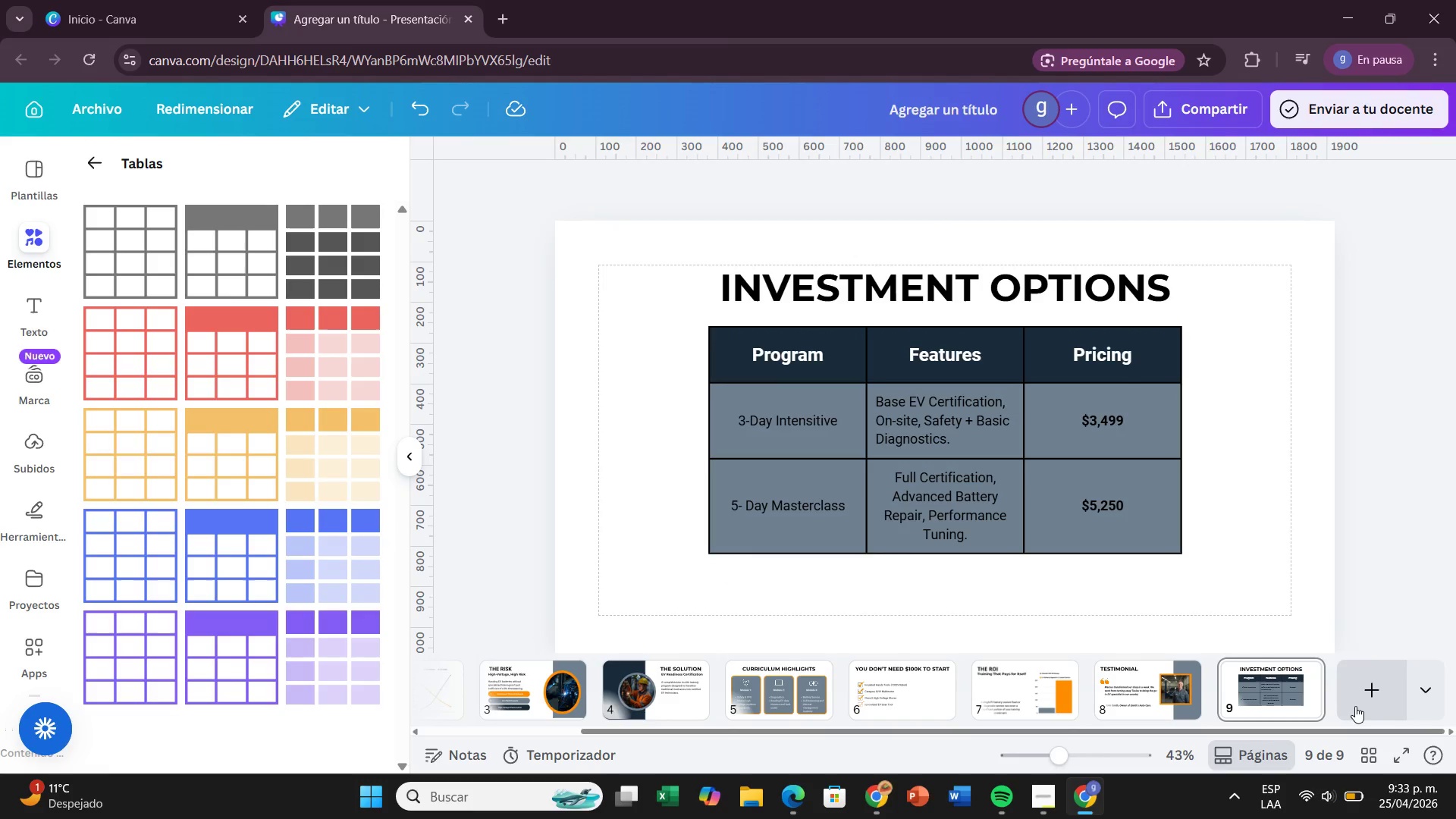 
left_click([1355, 706])
 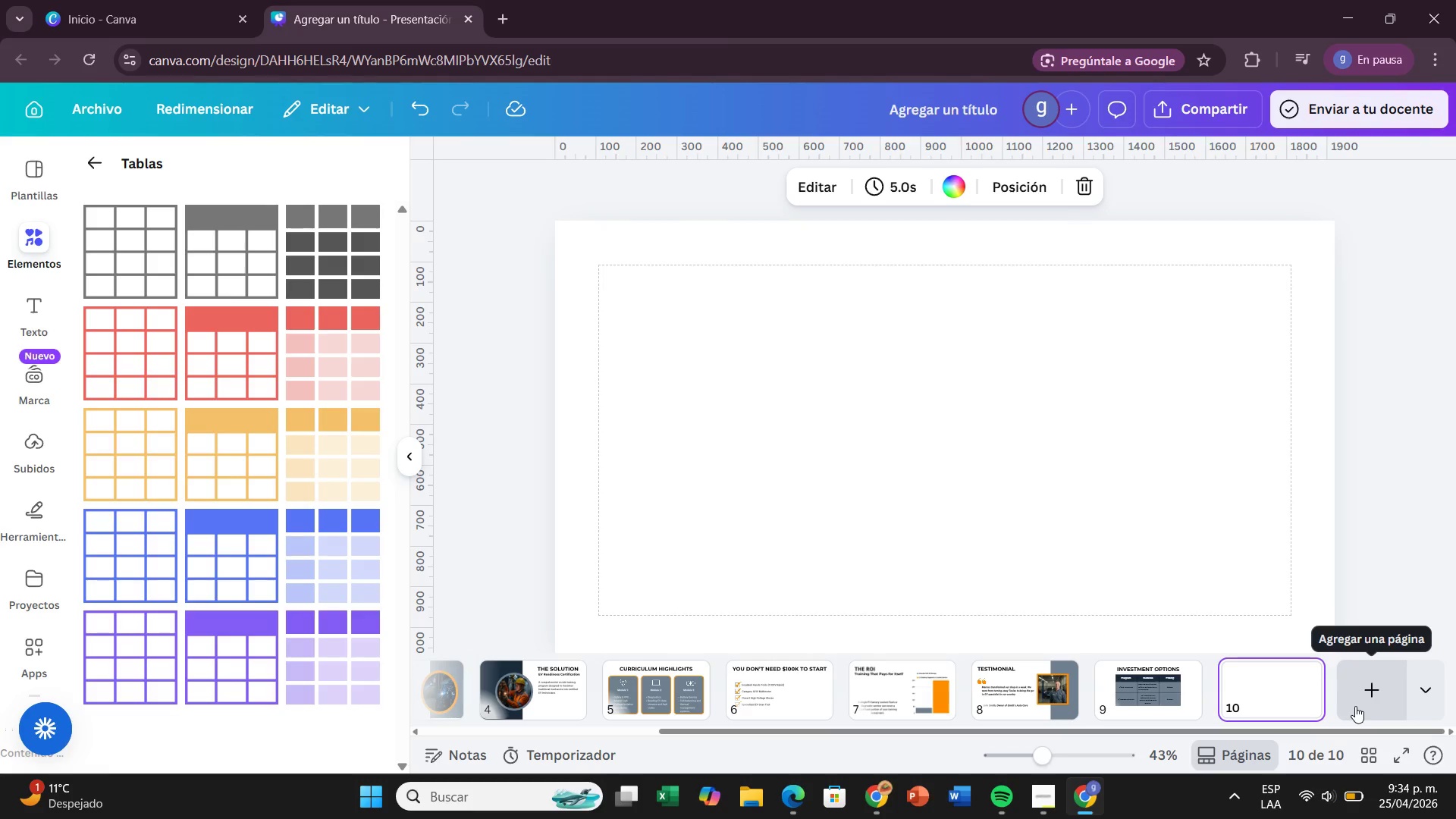 
wait(41.14)
 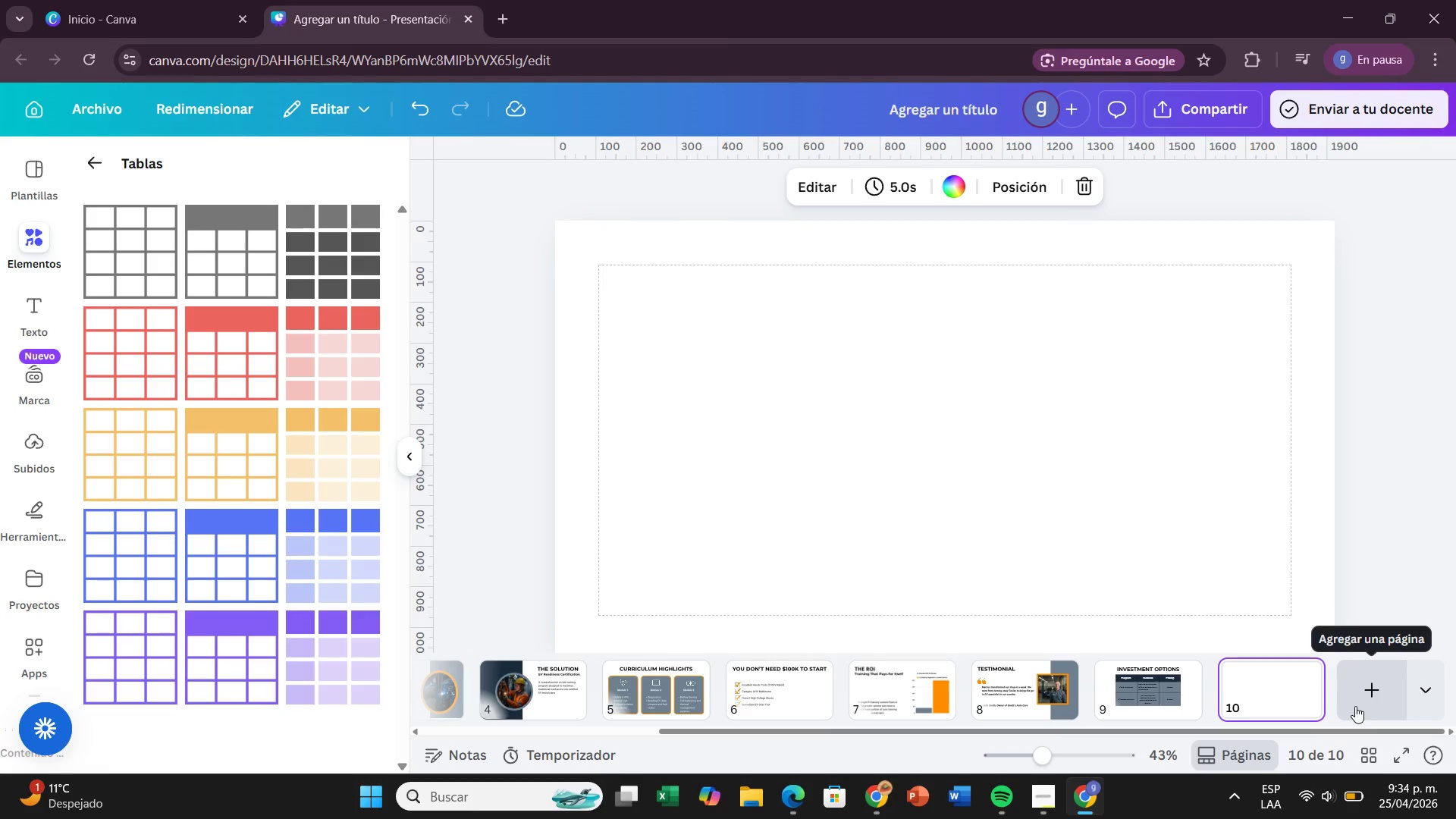 
left_click([102, 160])
 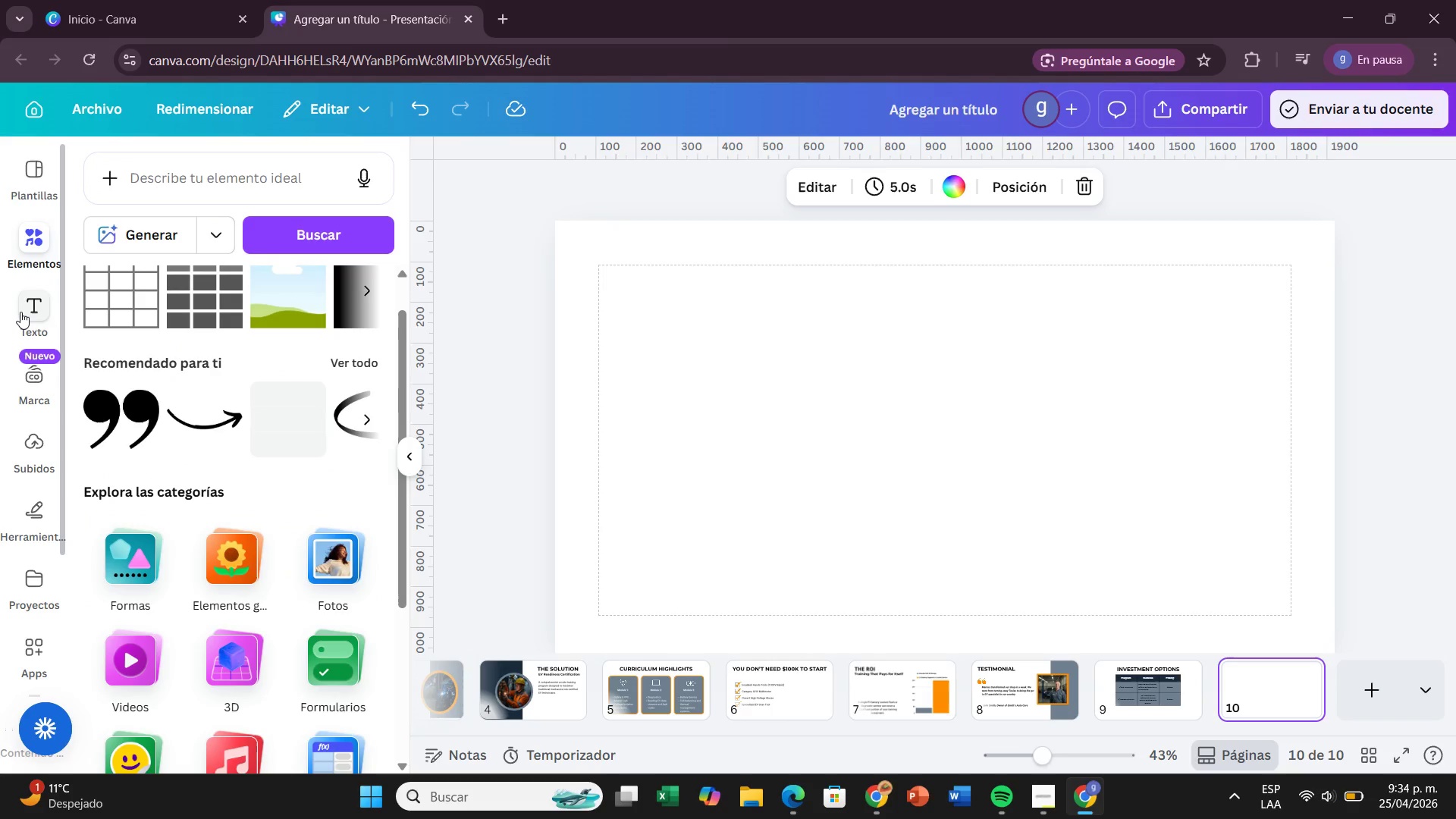 
left_click([20, 312])
 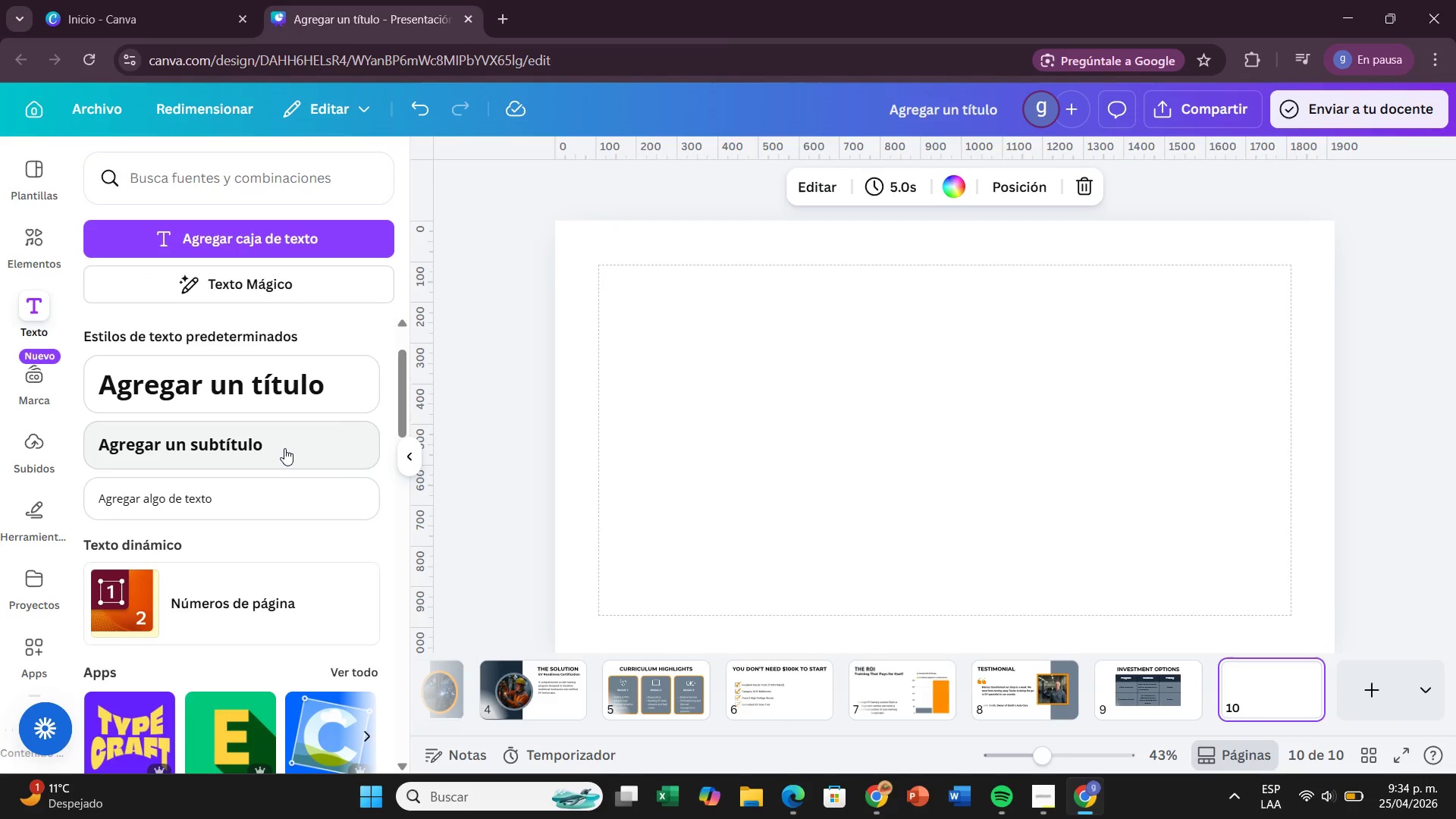 
wait(7.45)
 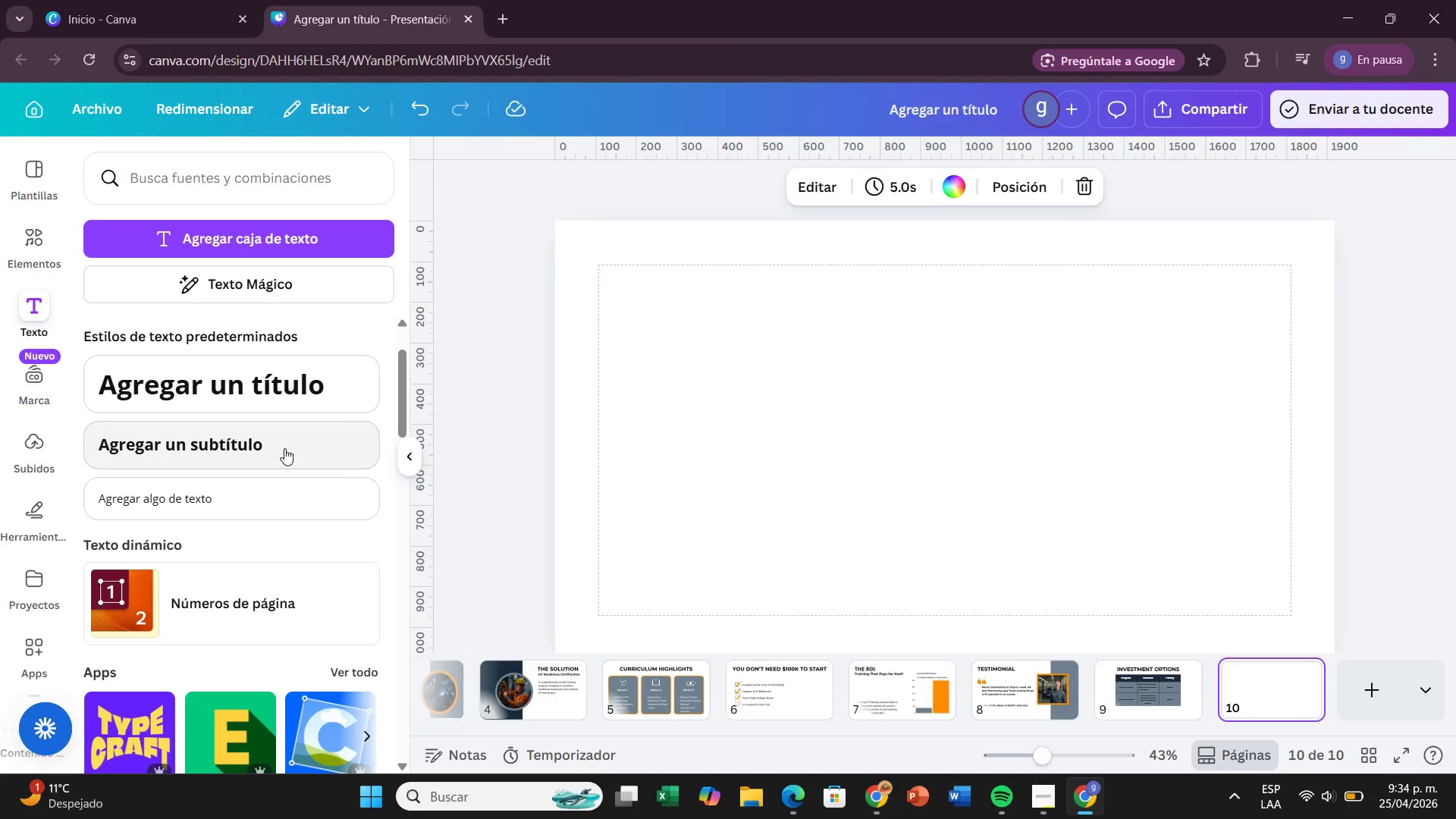 
left_click([281, 397])
 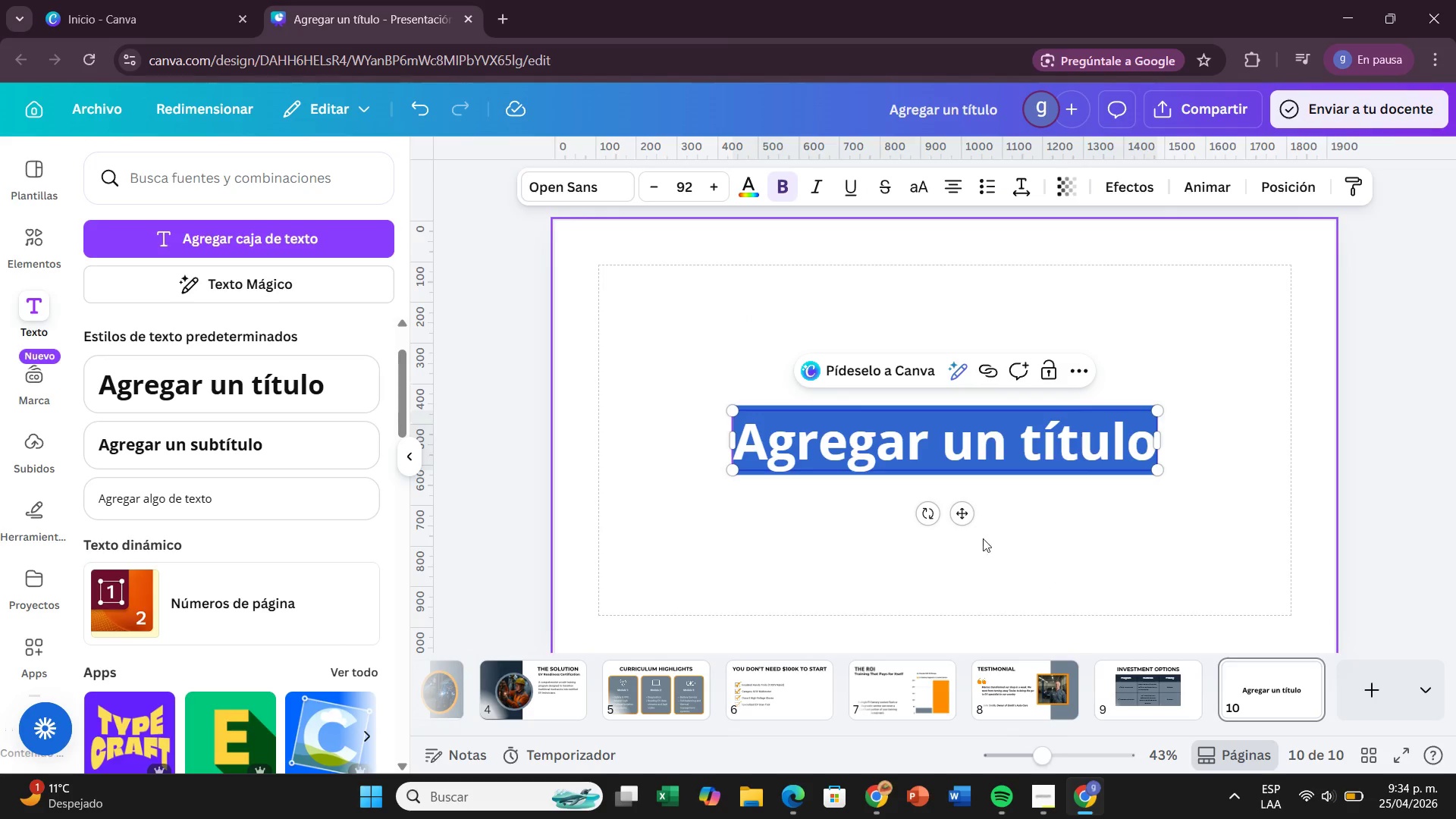 
left_click_drag(start_coordinate=[965, 517], to_coordinate=[965, 381])
 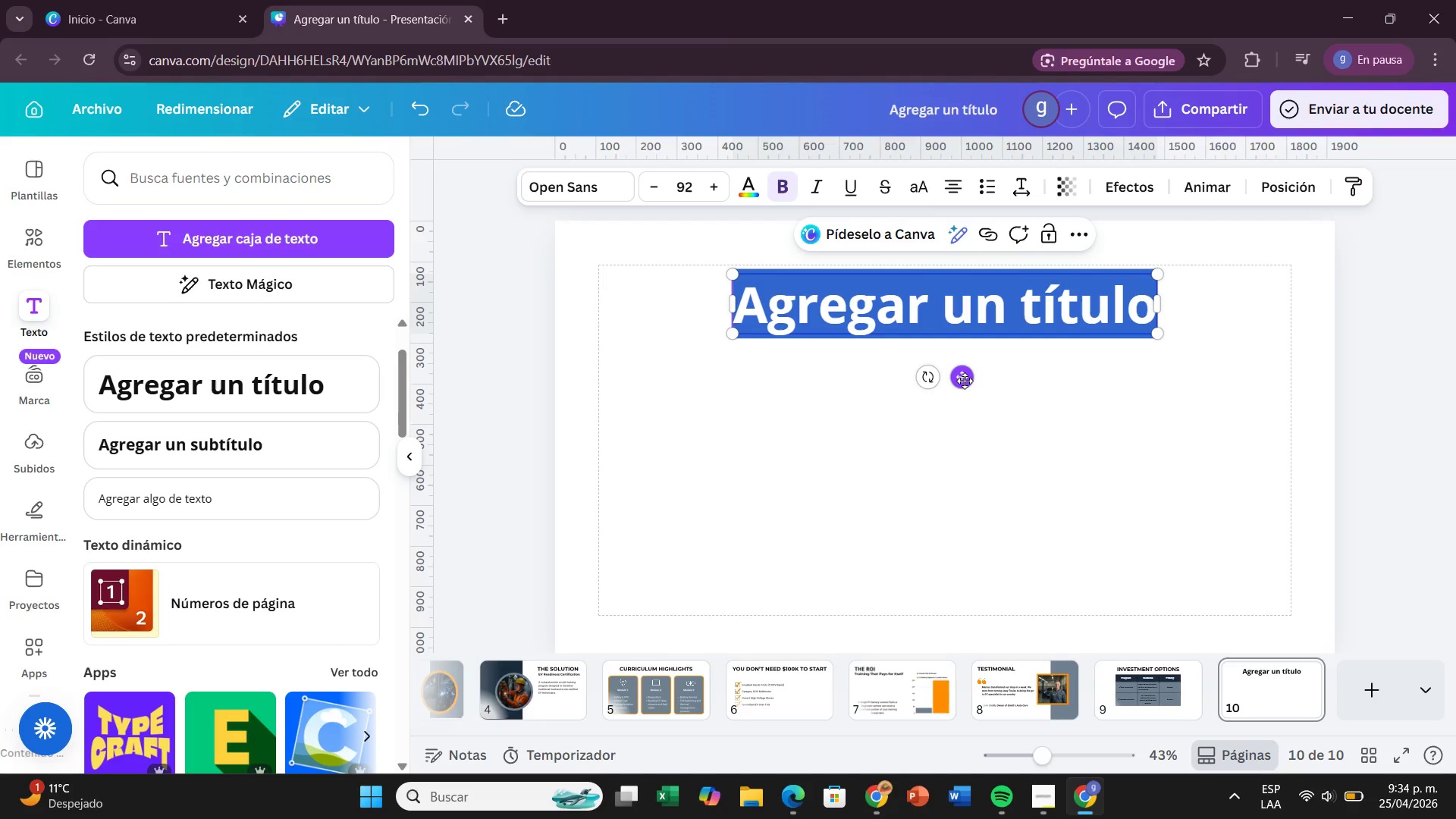 
double_click([998, 310])
 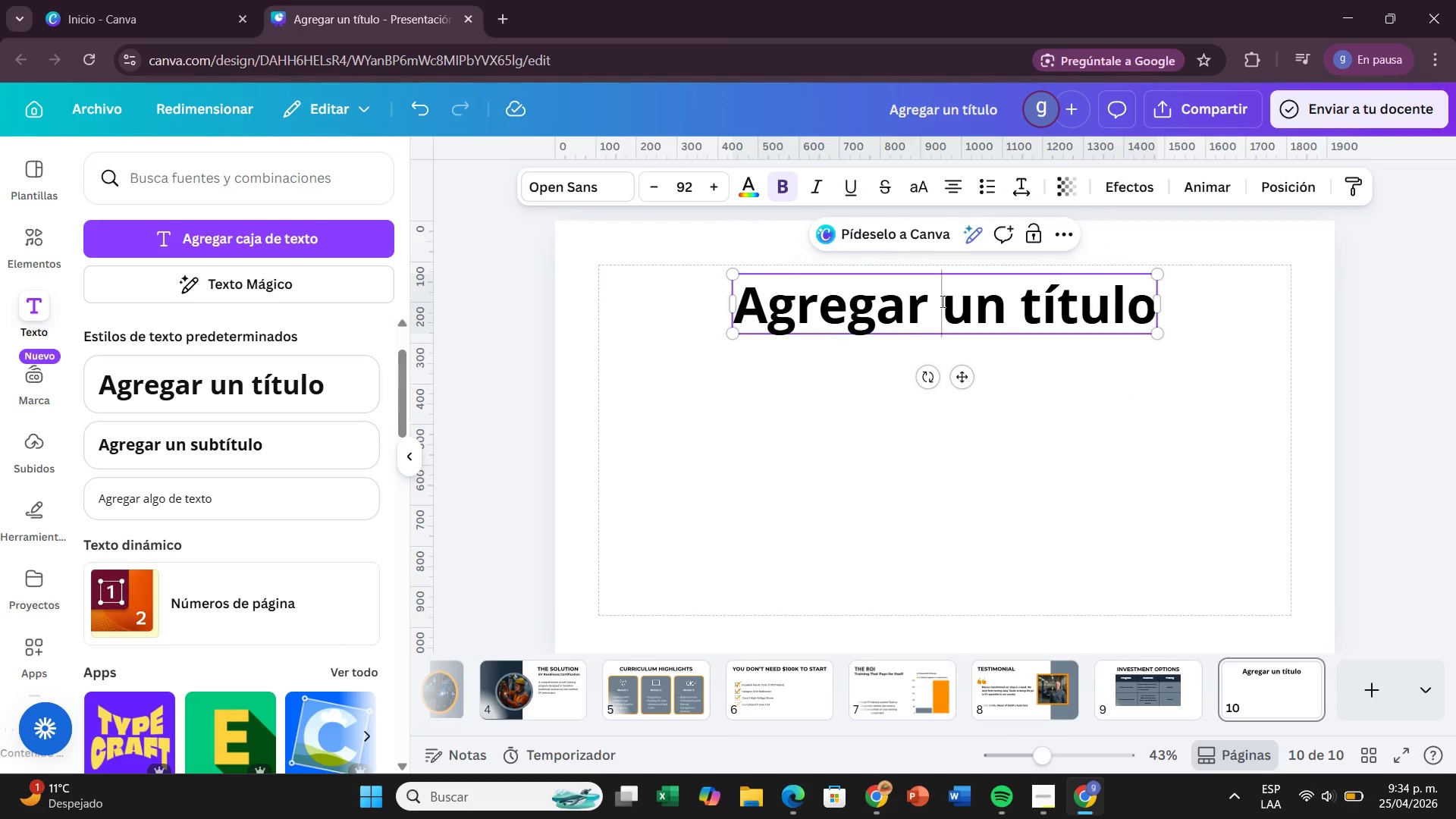 
double_click([941, 301])
 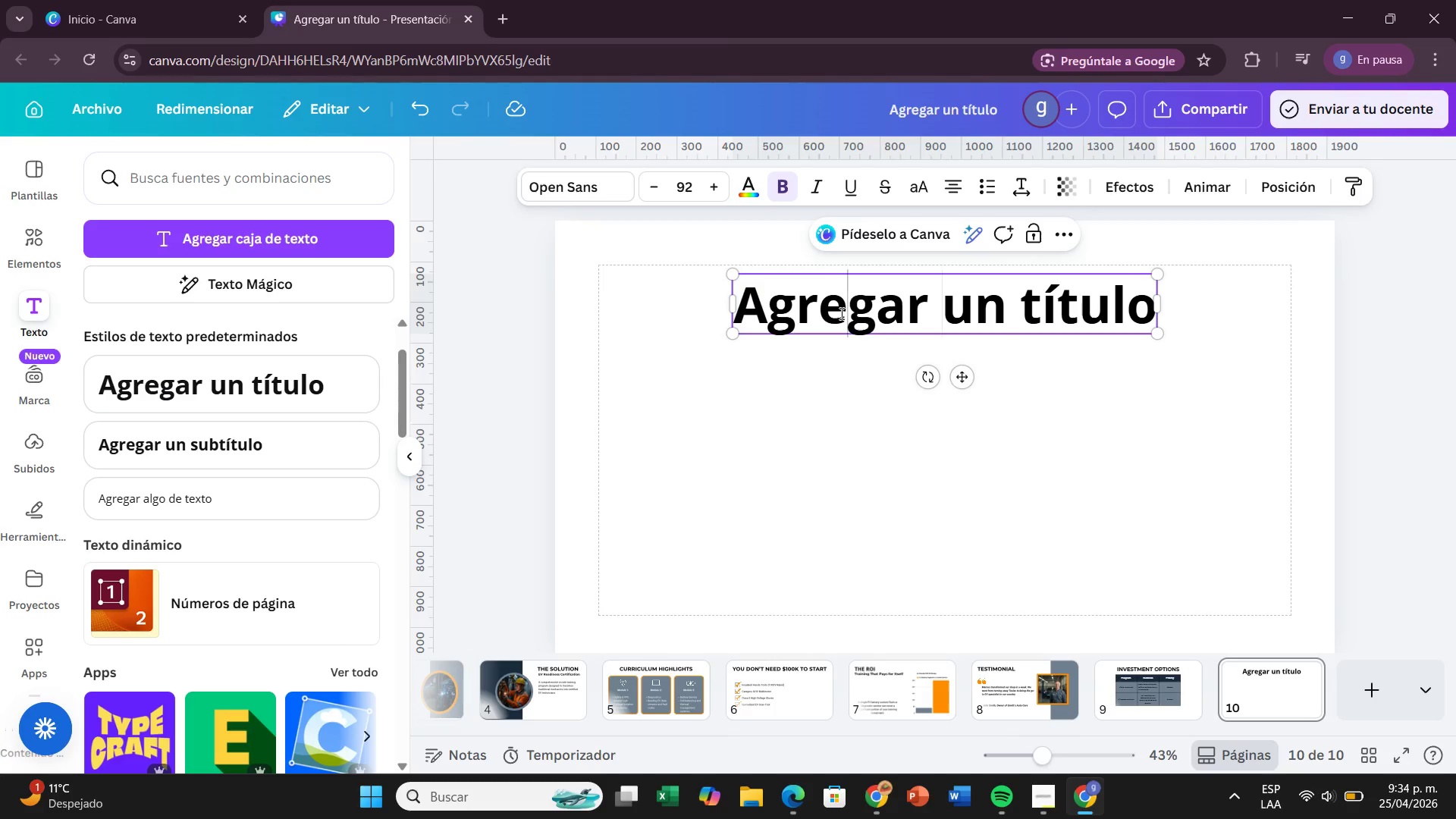 
left_click([840, 313])
 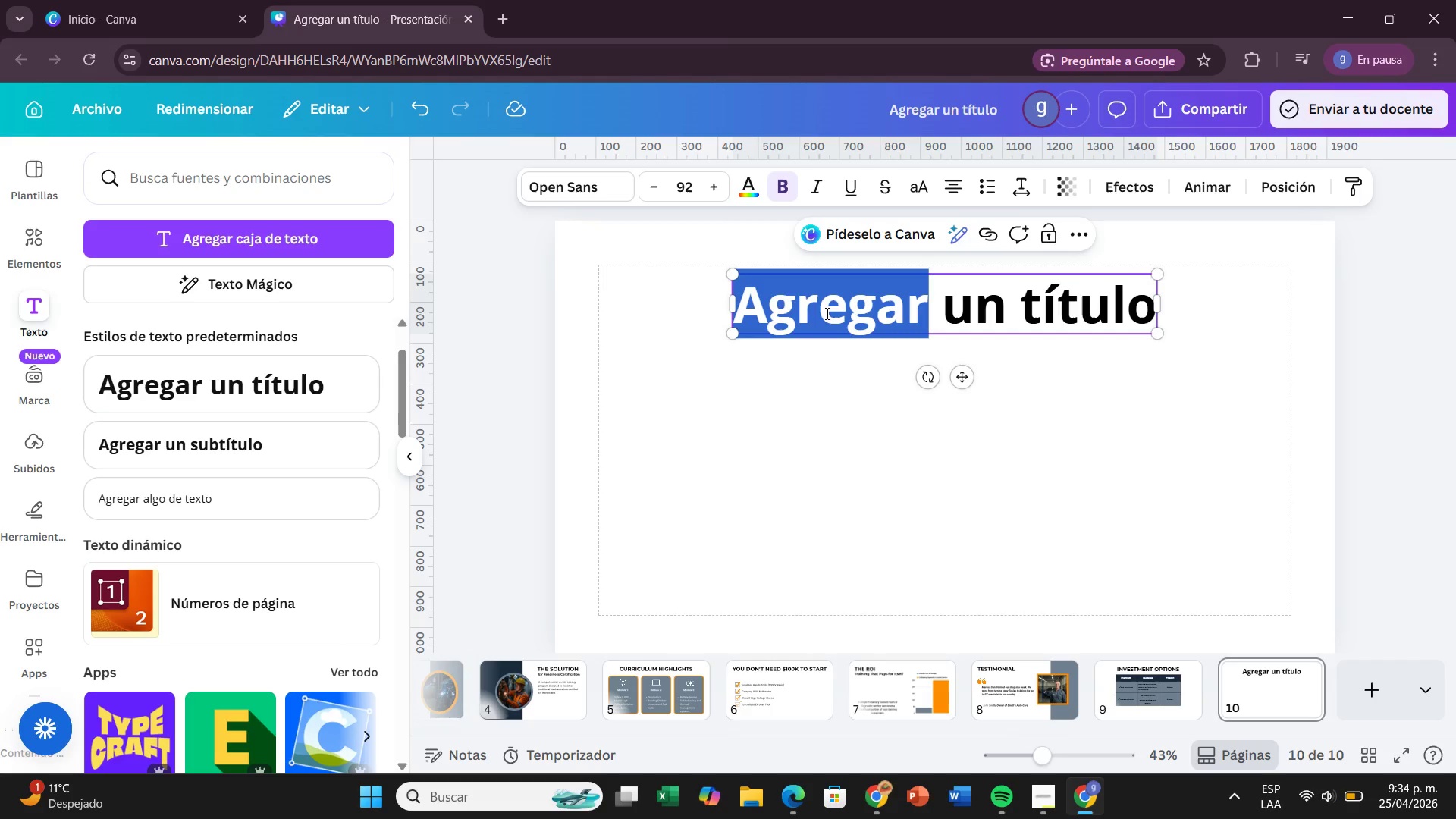 
left_click_drag(start_coordinate=[839, 313], to_coordinate=[835, 313])
 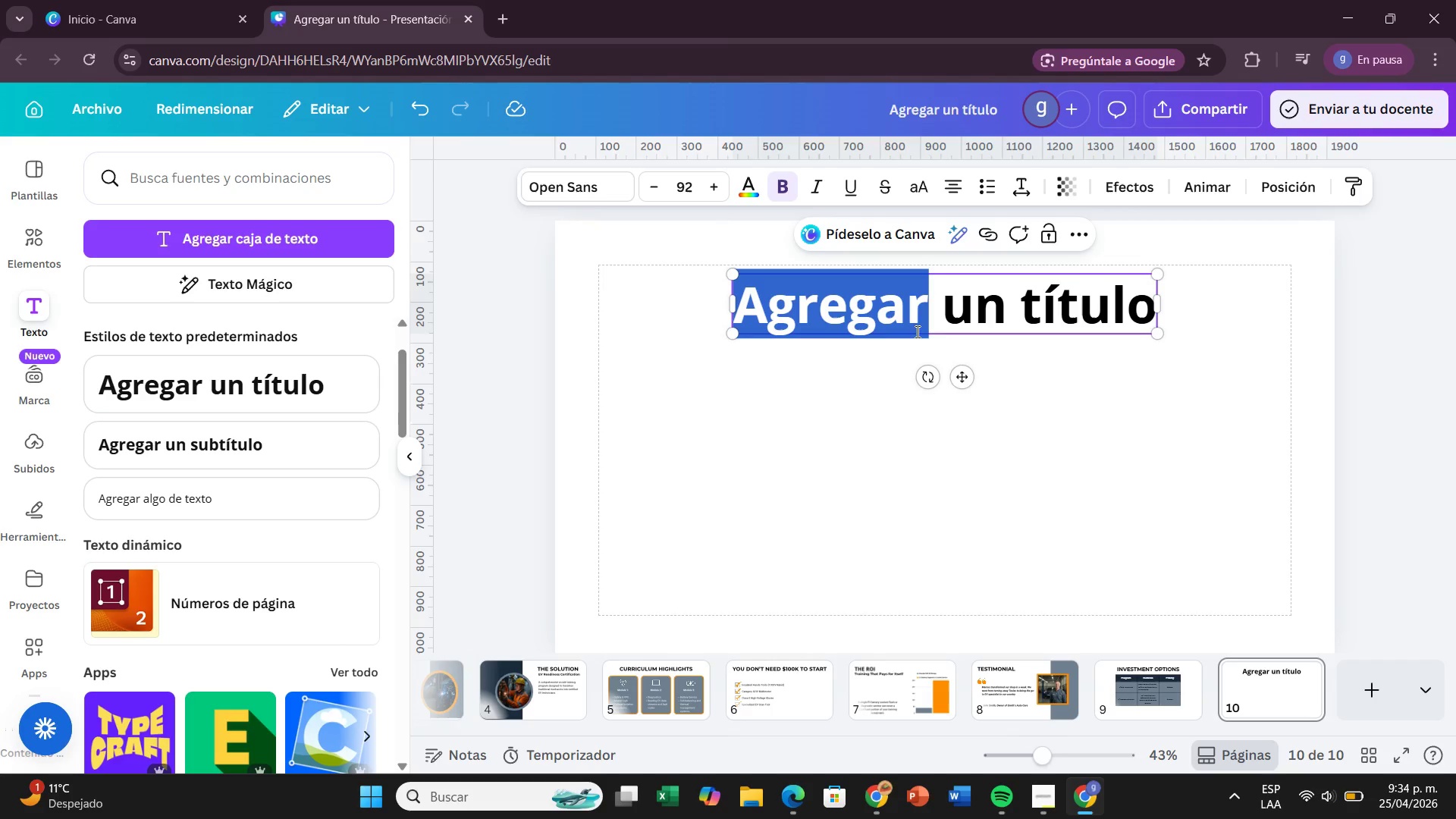 
wait(5.98)
 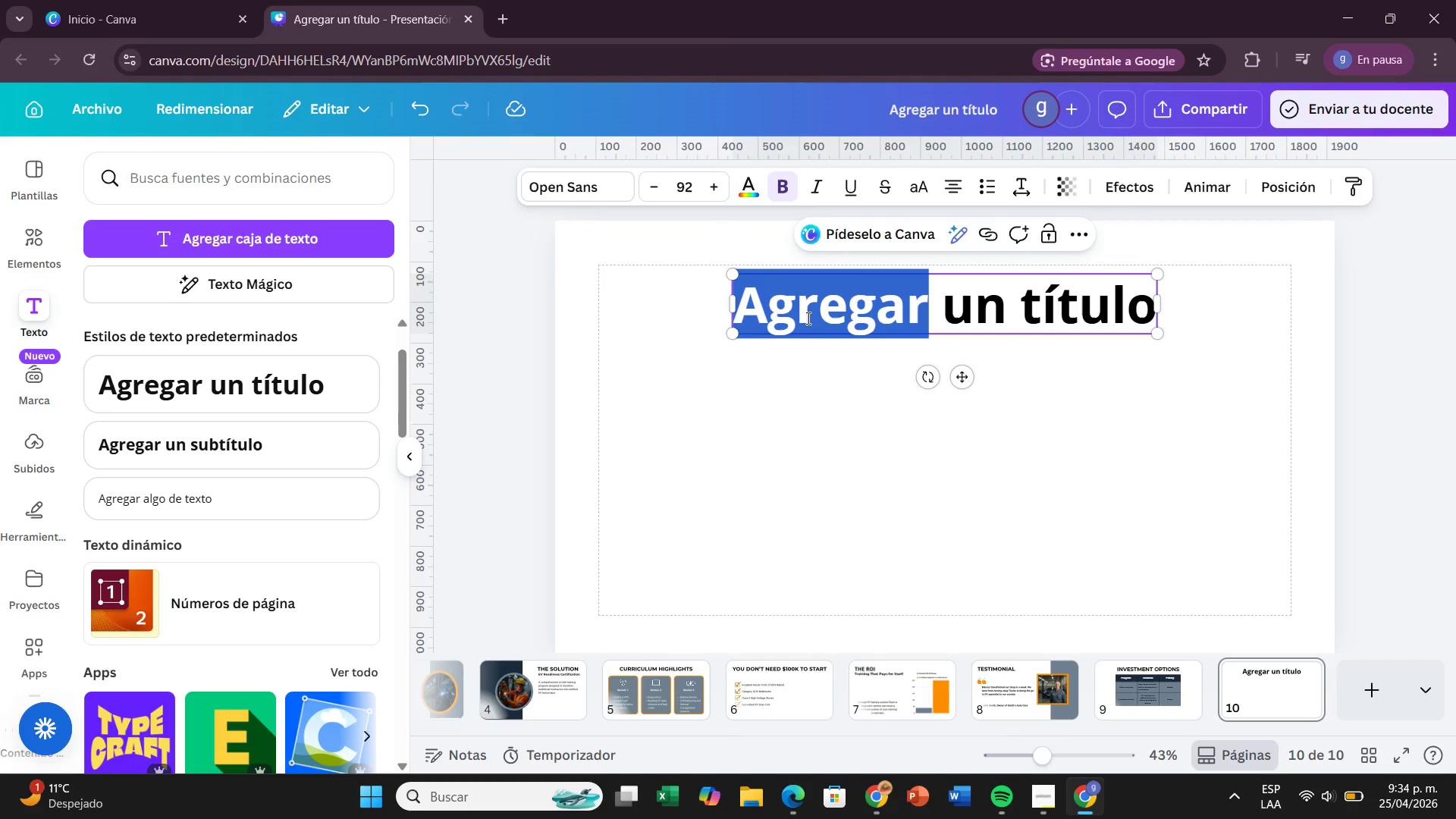 
left_click_drag(start_coordinate=[1148, 320], to_coordinate=[732, 307])
 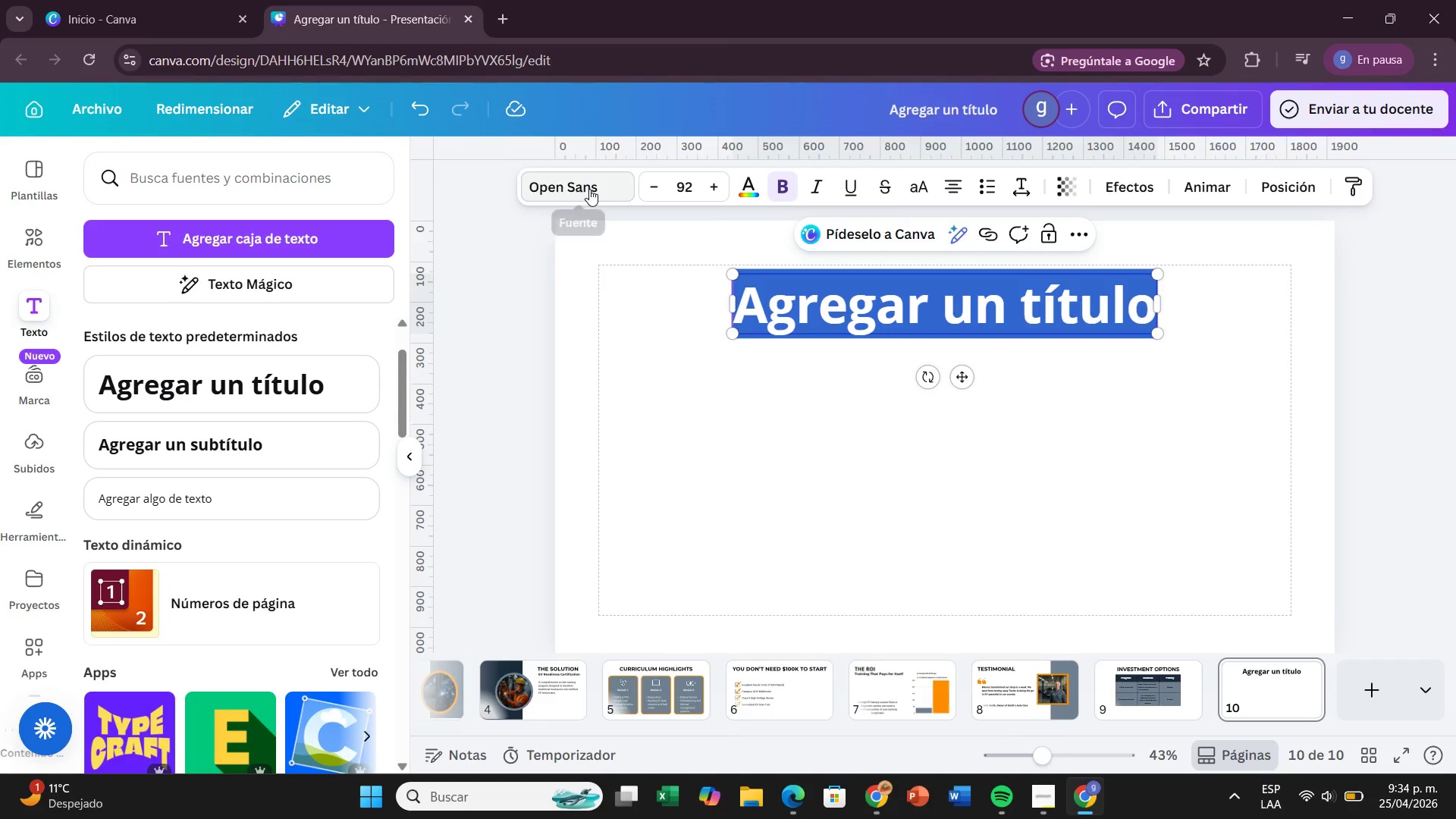 
left_click([589, 189])
 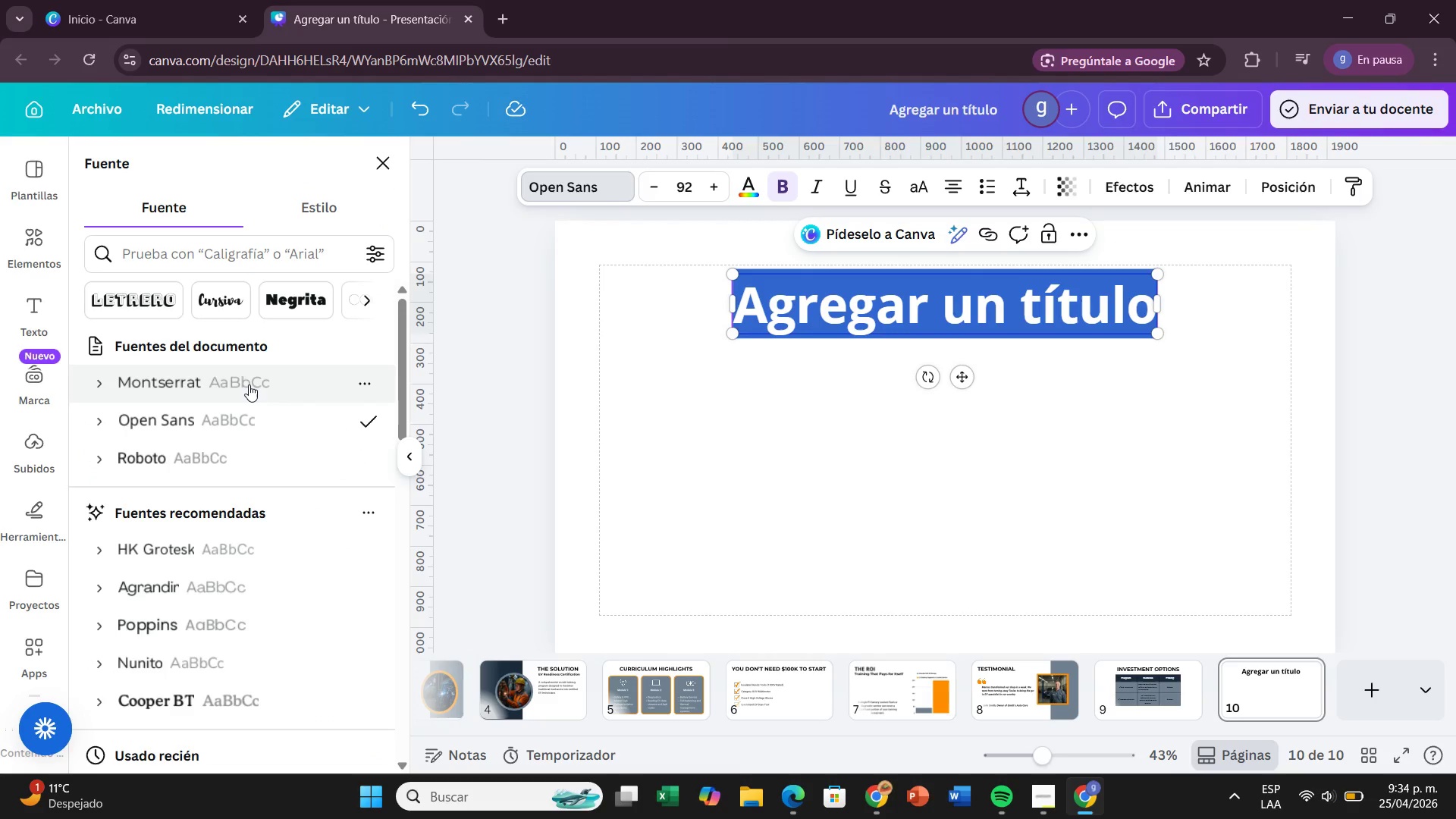 
left_click([249, 384])
 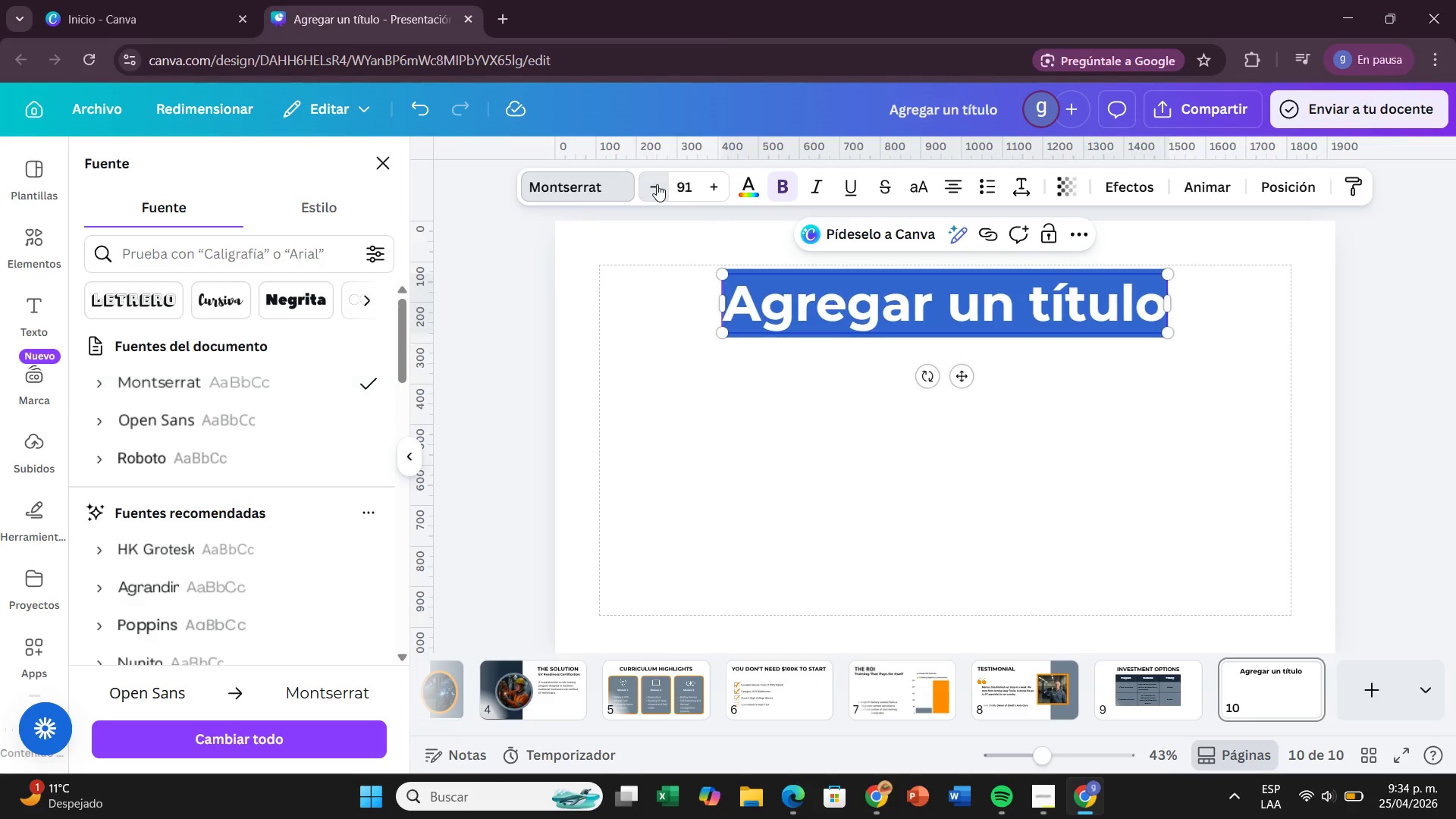 
left_click([657, 184])
 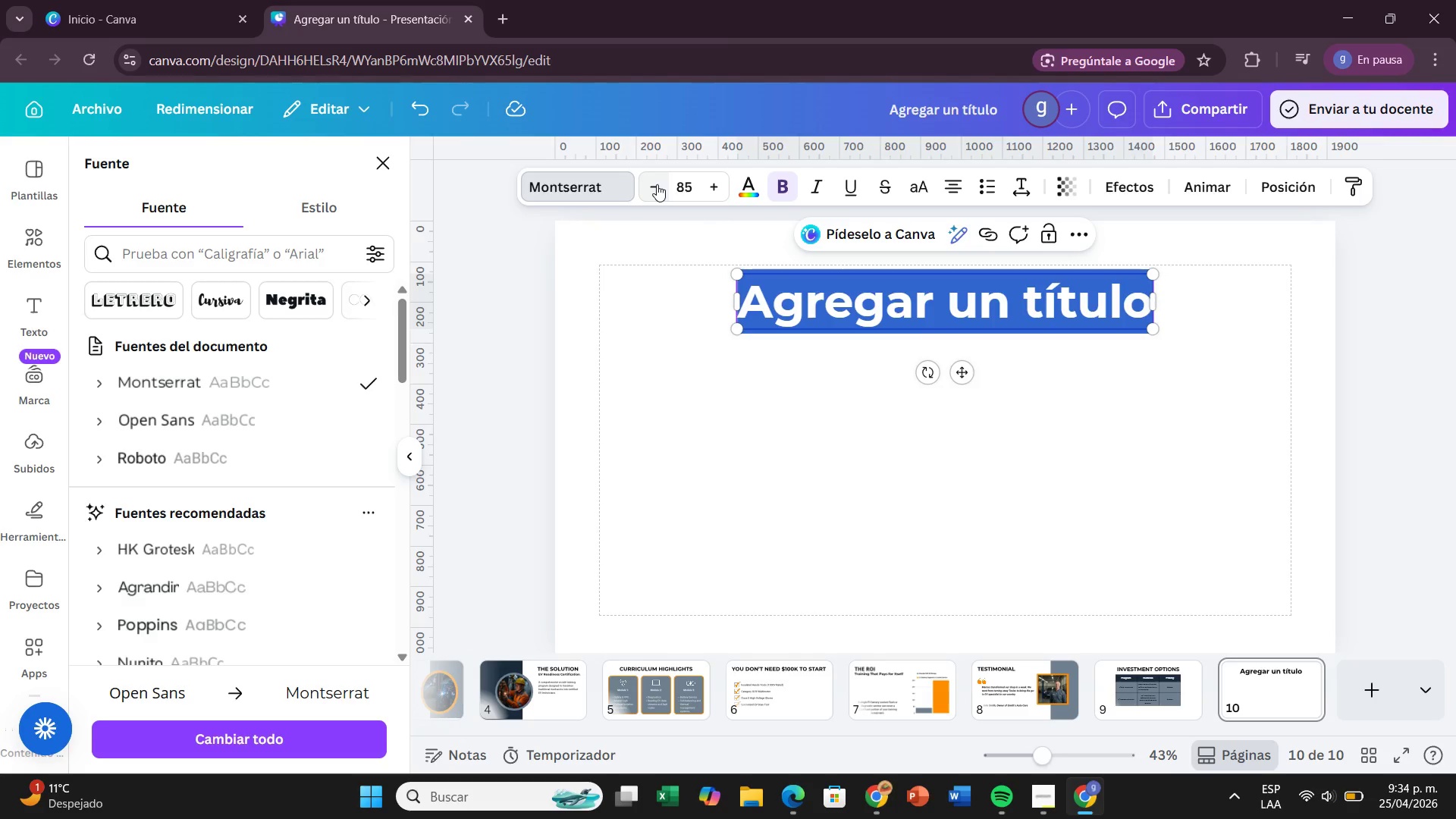 
left_click([657, 184])
 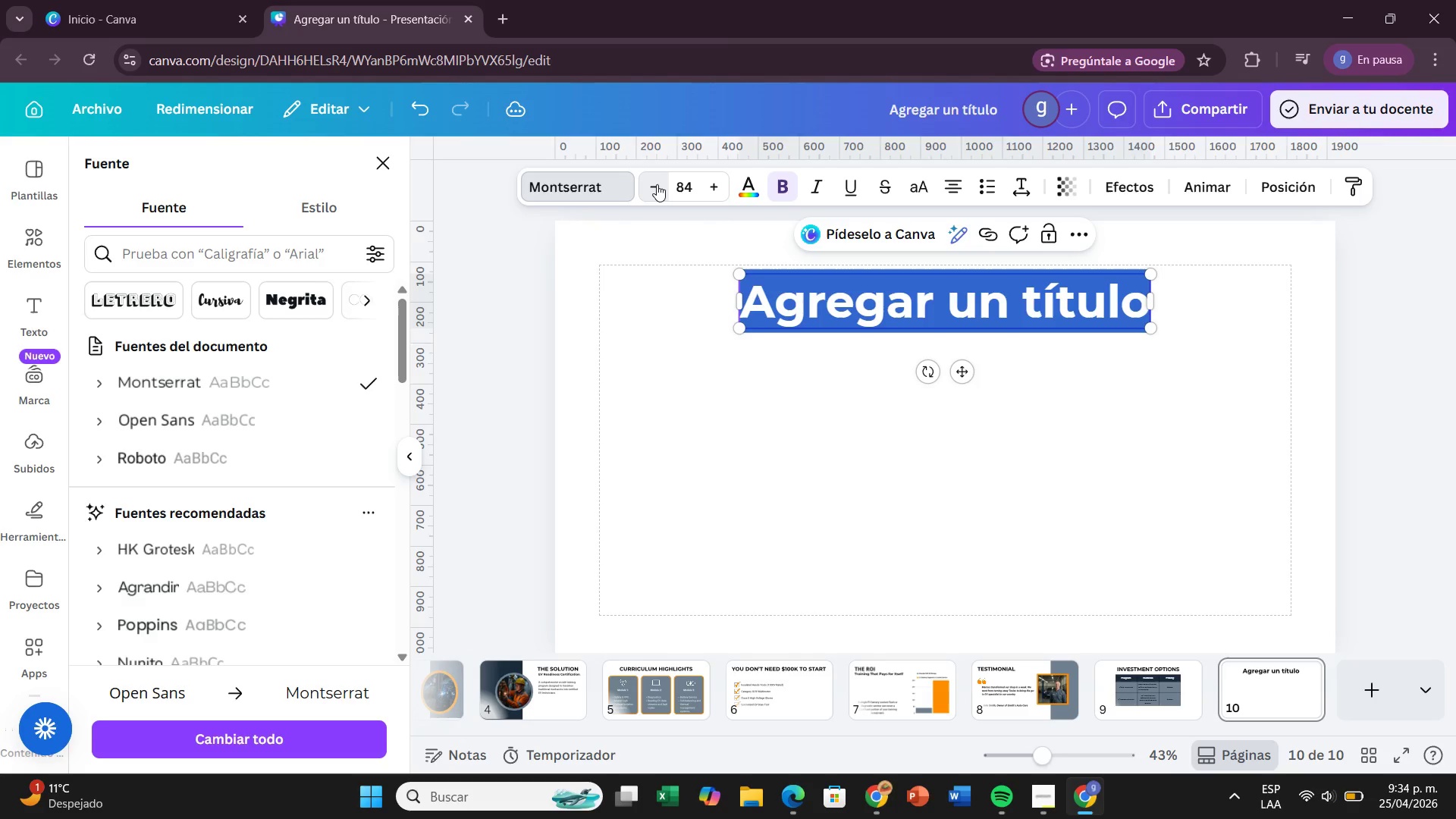 
left_click([657, 184])
 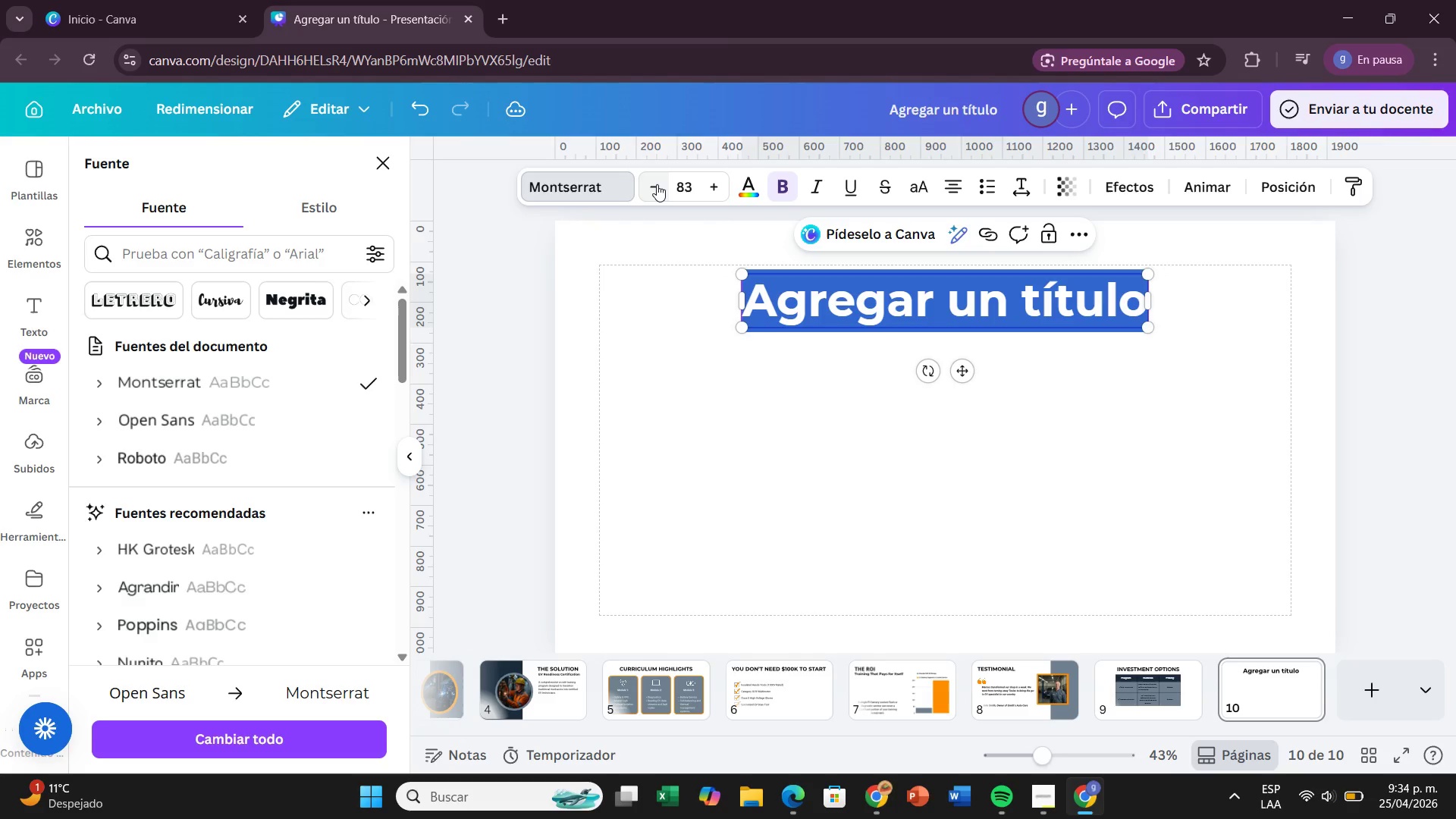 
left_click([657, 184])
 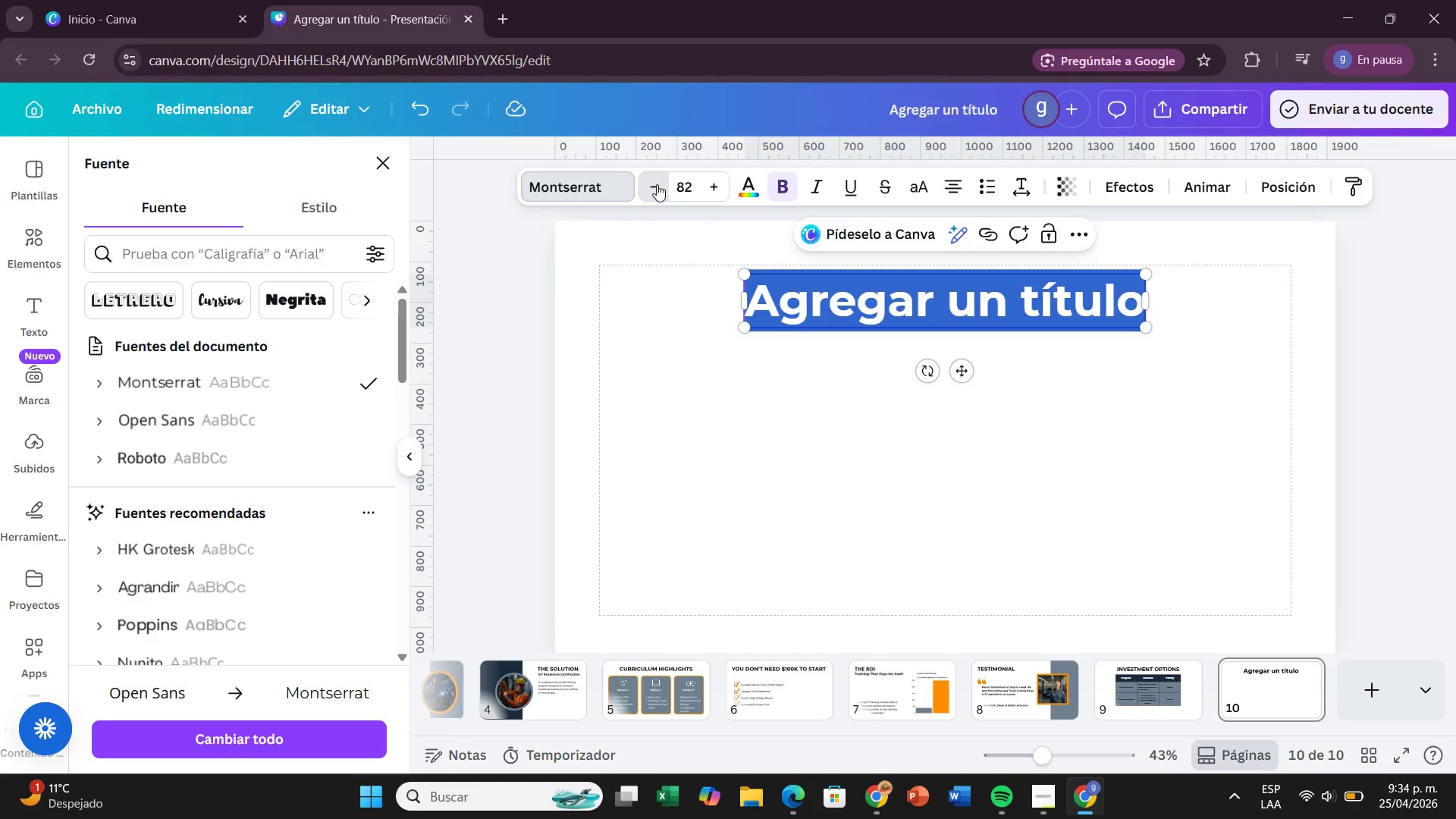 
left_click([657, 184])
 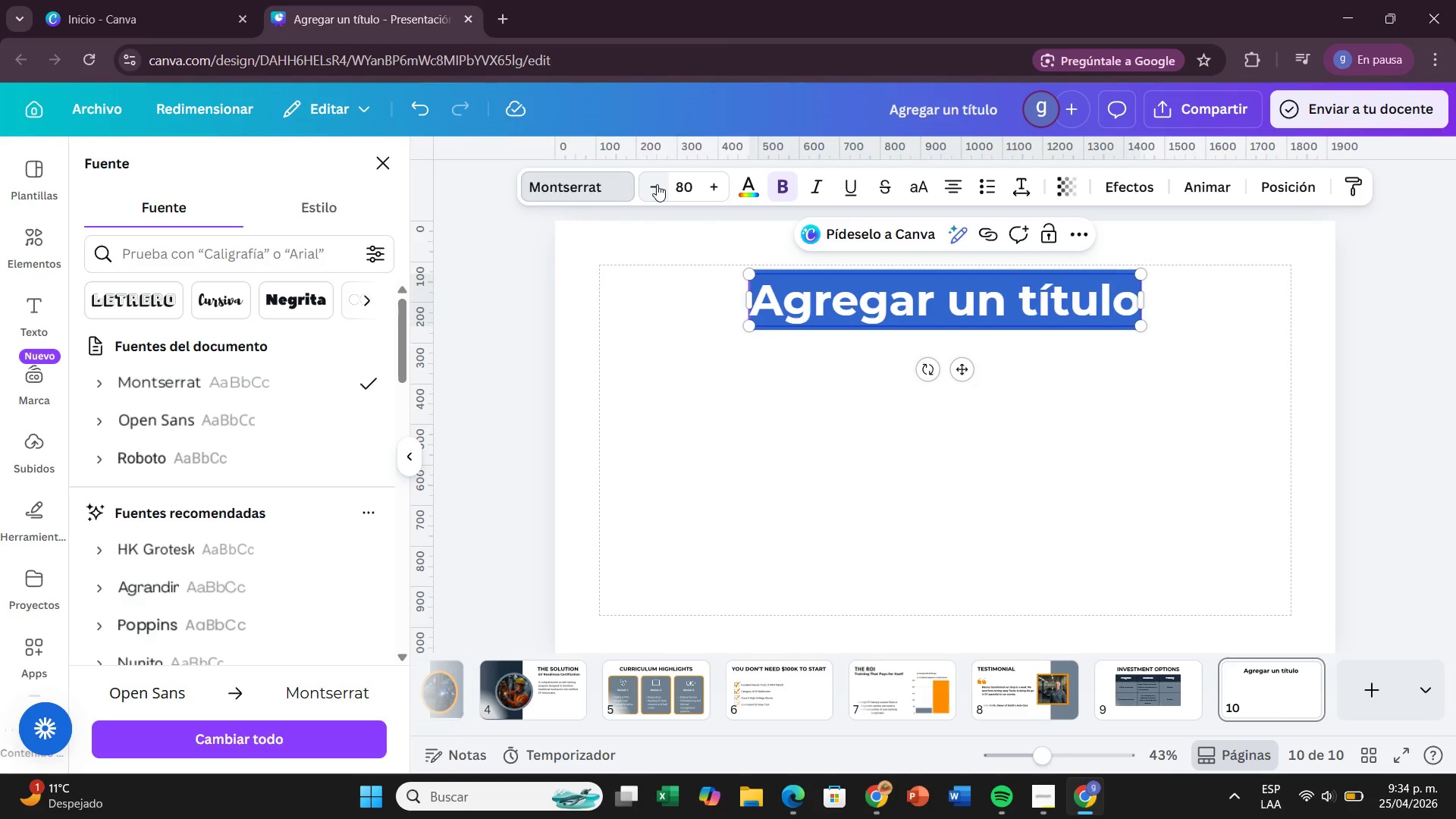 
left_click([657, 184])
 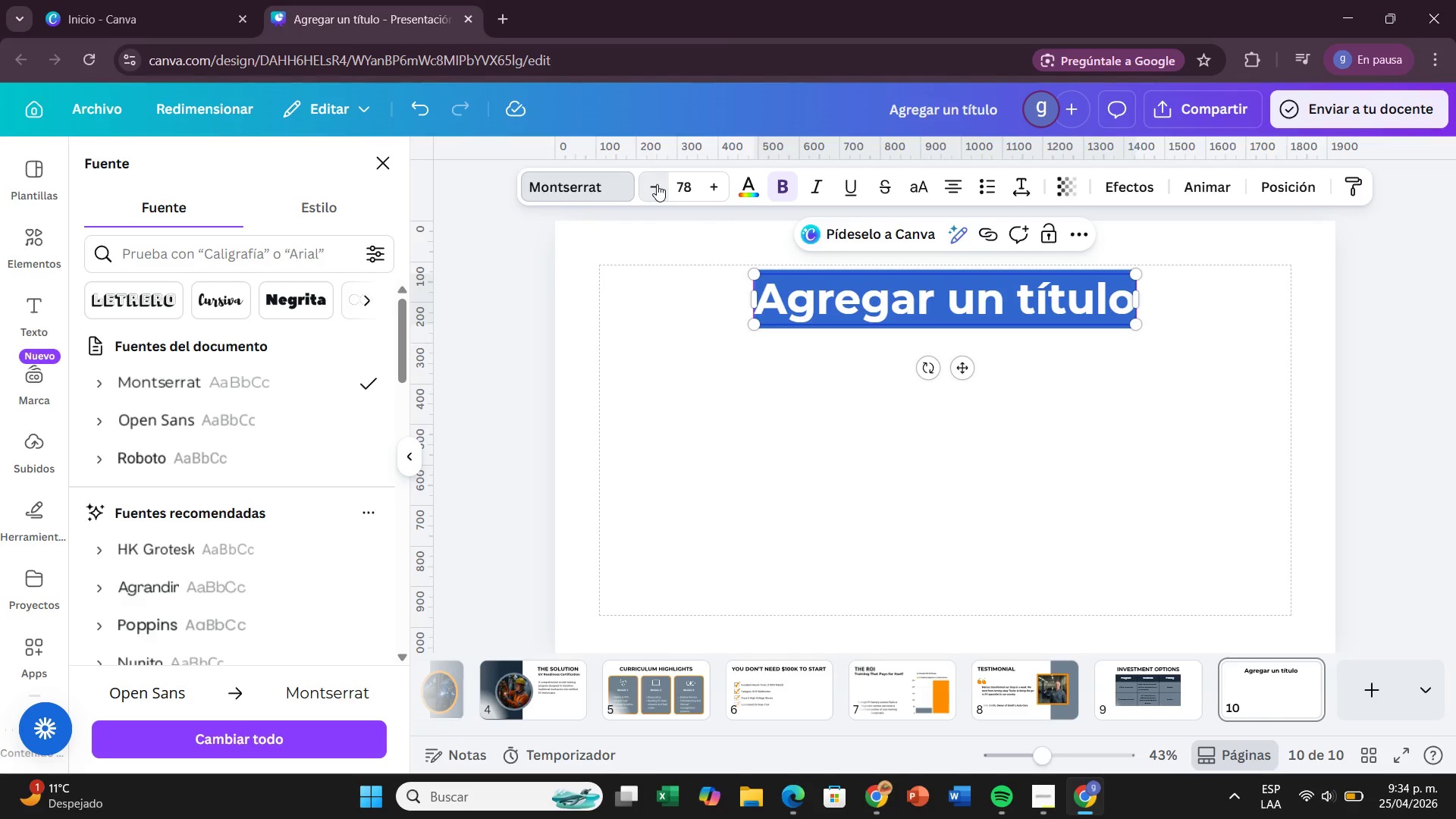 
double_click([657, 184])
 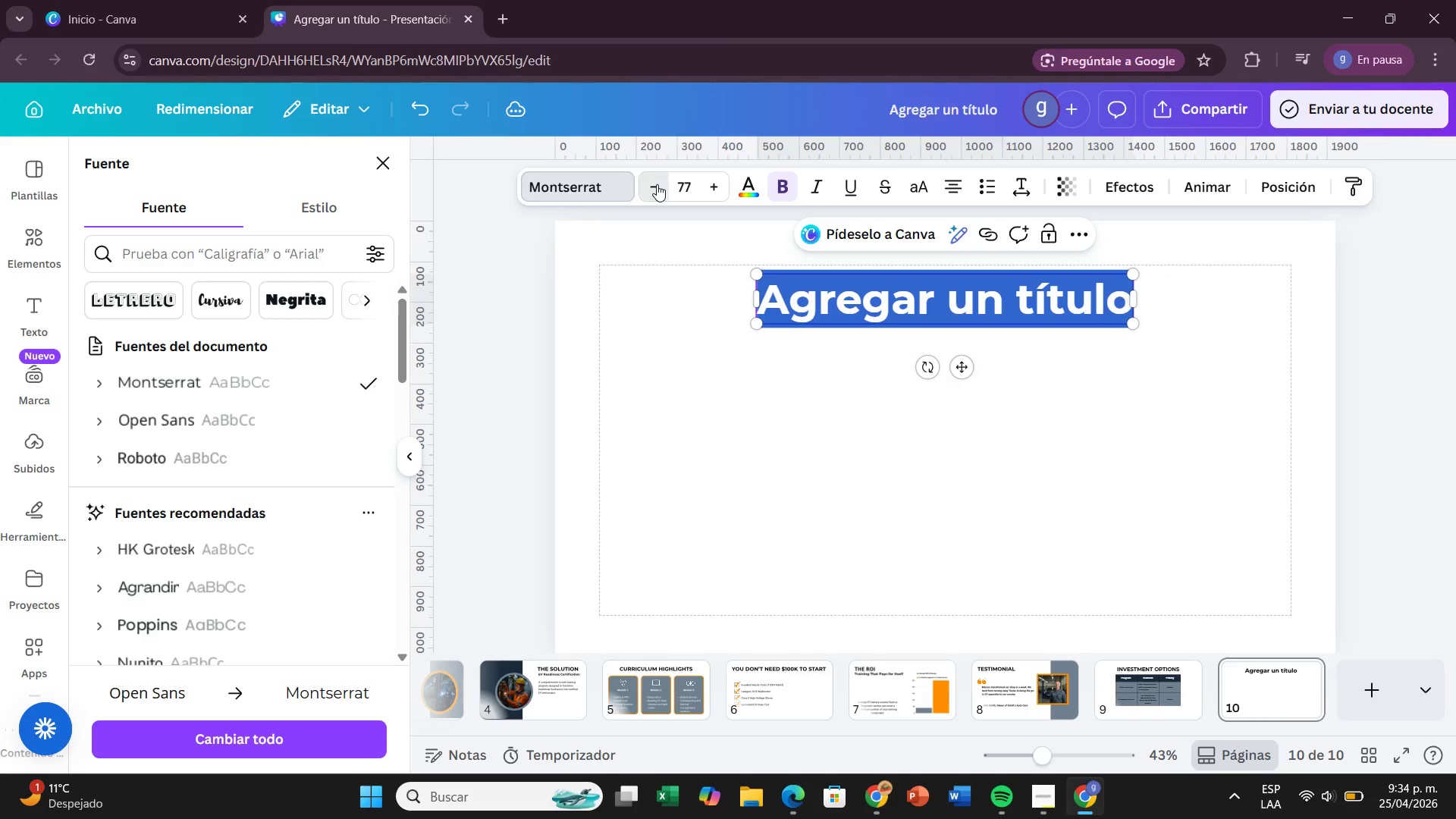 
double_click([657, 184])
 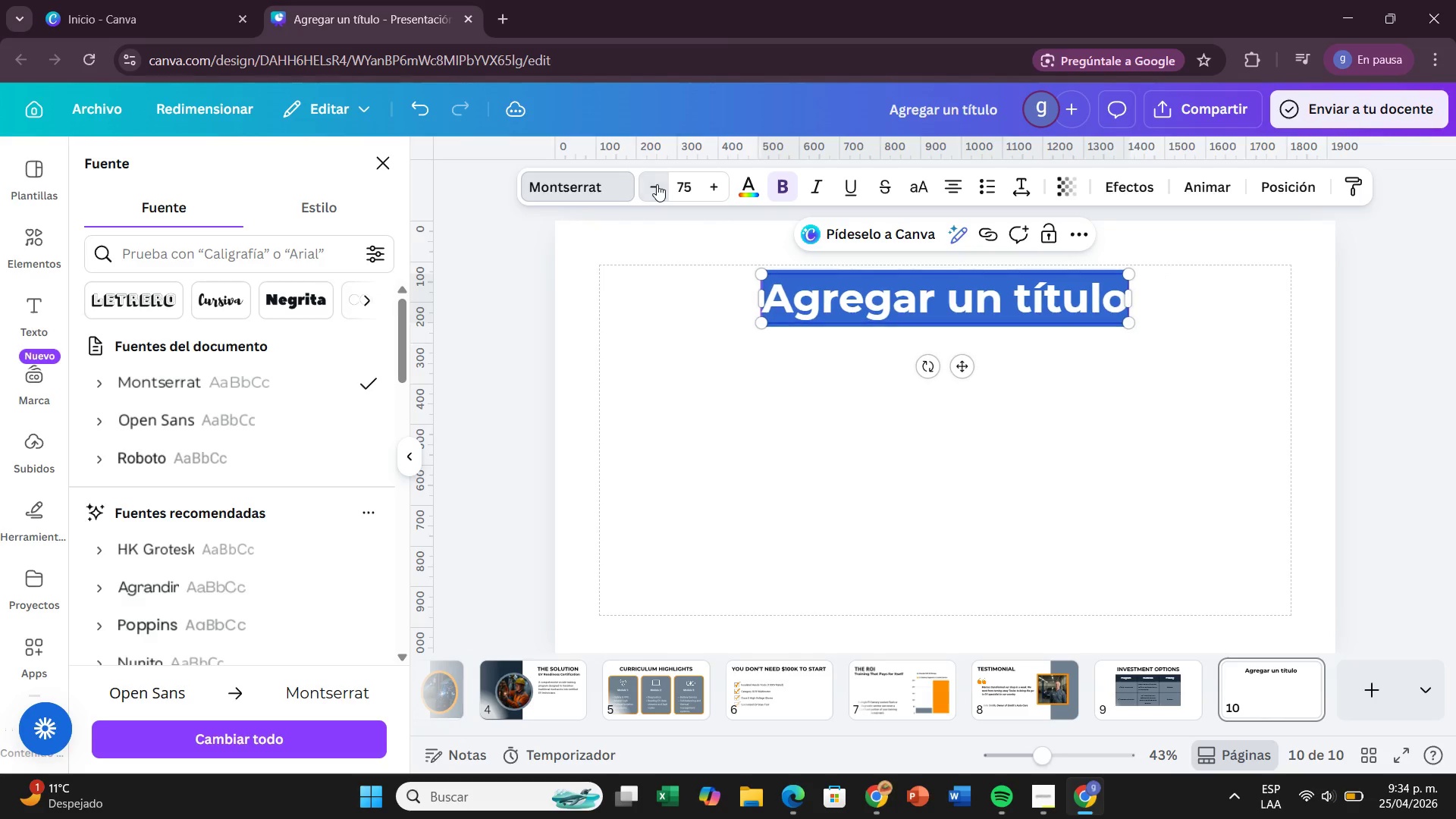 
triple_click([657, 184])
 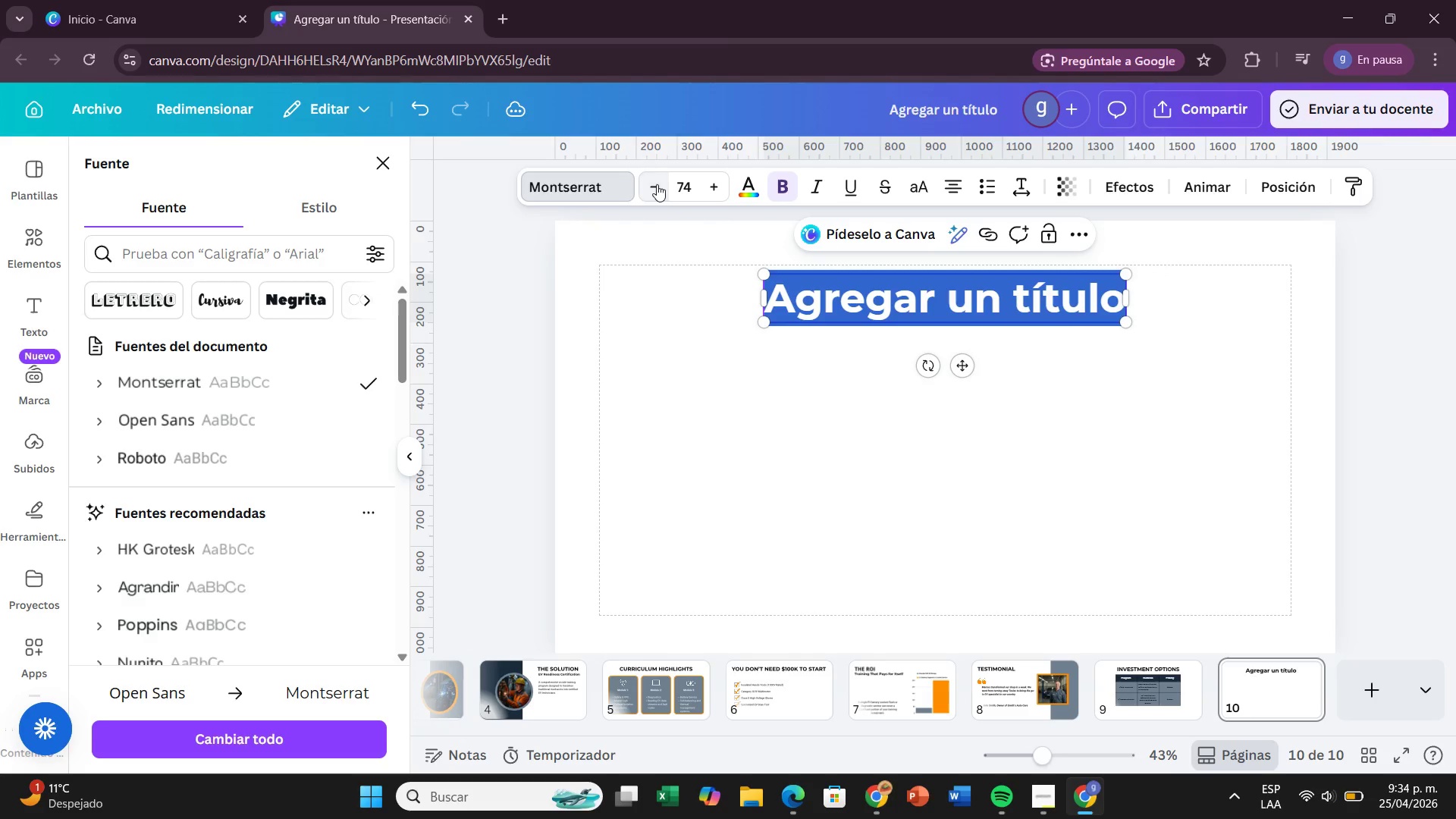 
triple_click([657, 184])
 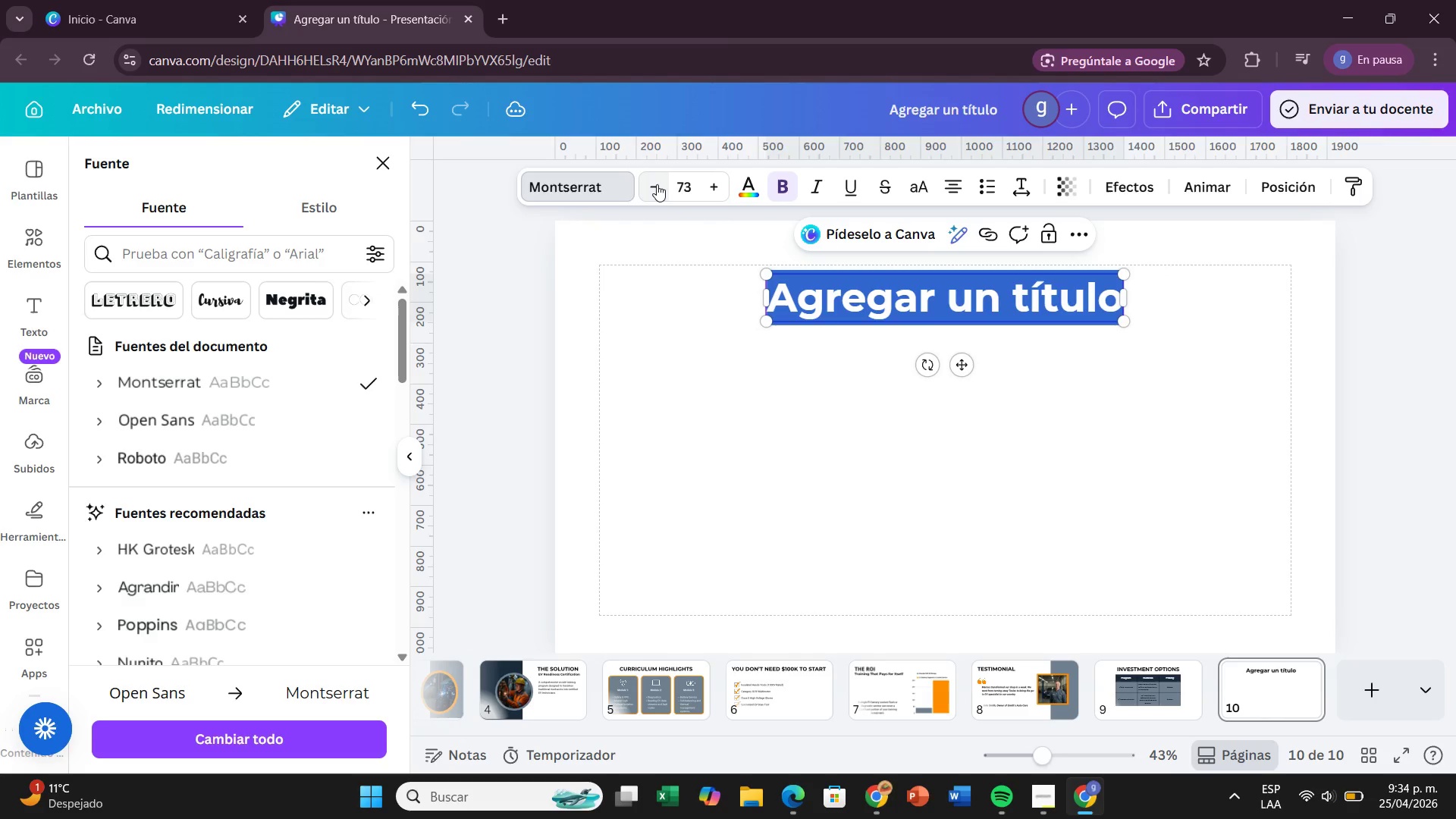 
triple_click([657, 184])
 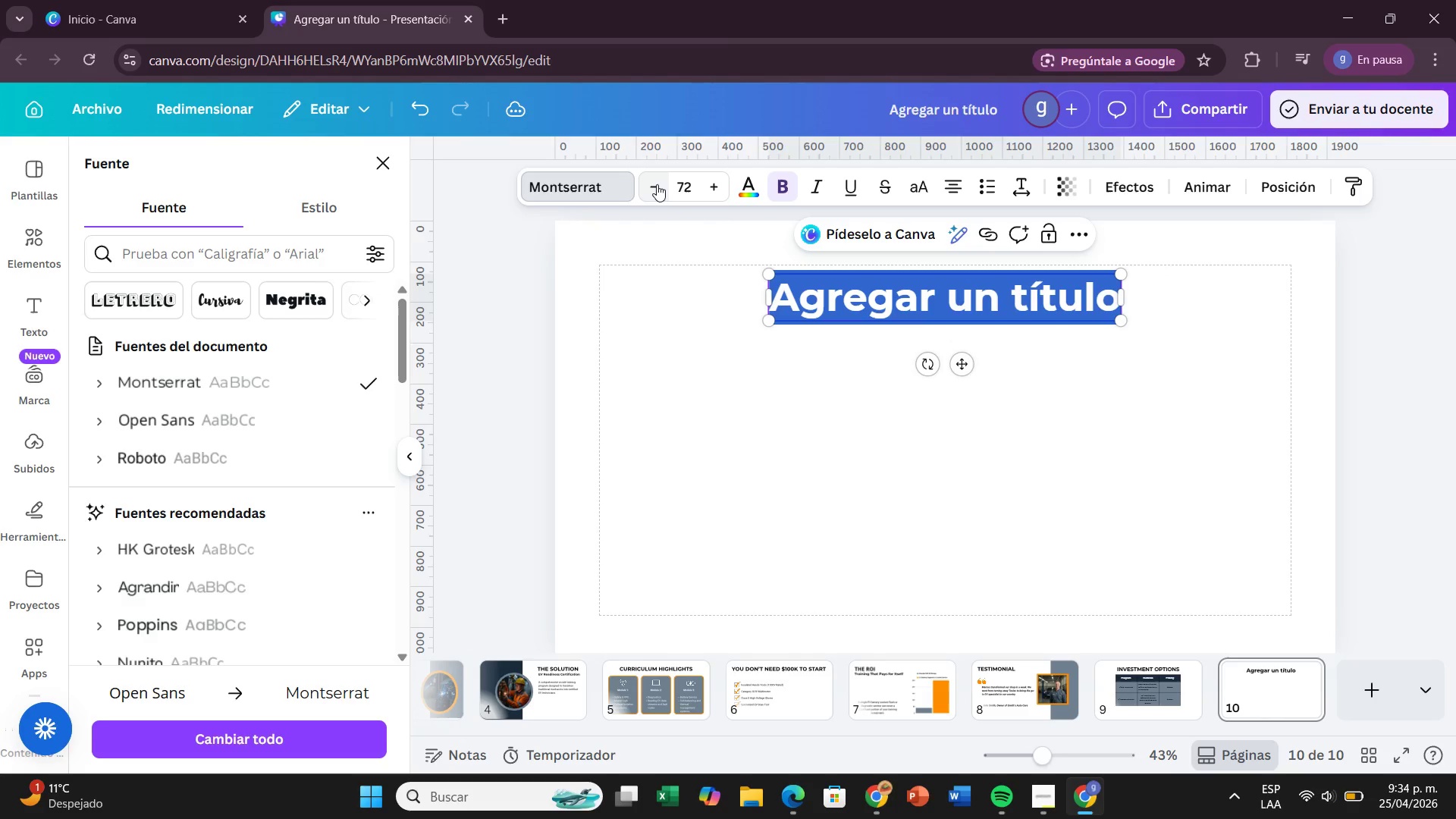 
triple_click([657, 184])
 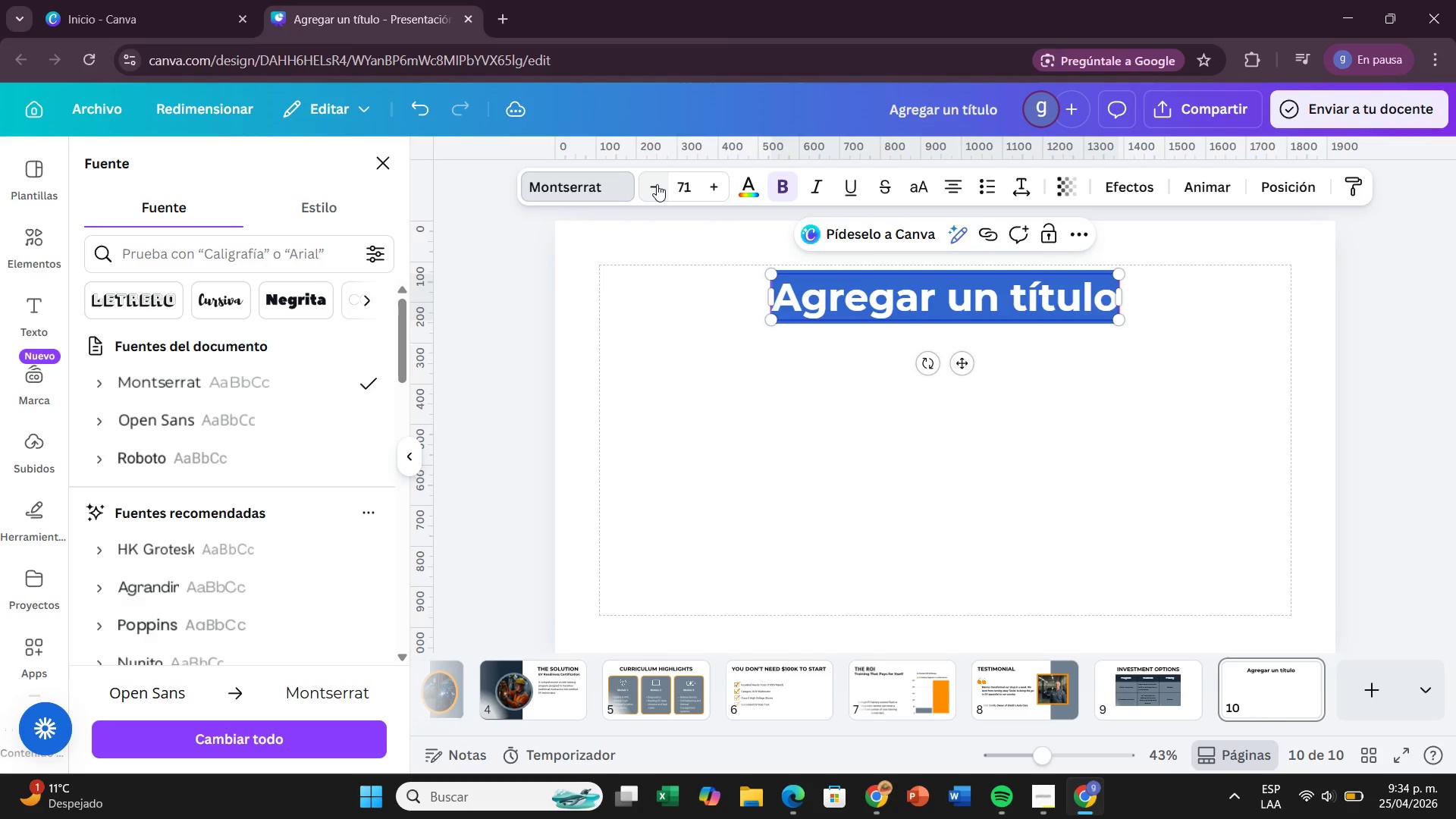 
left_click([657, 184])
 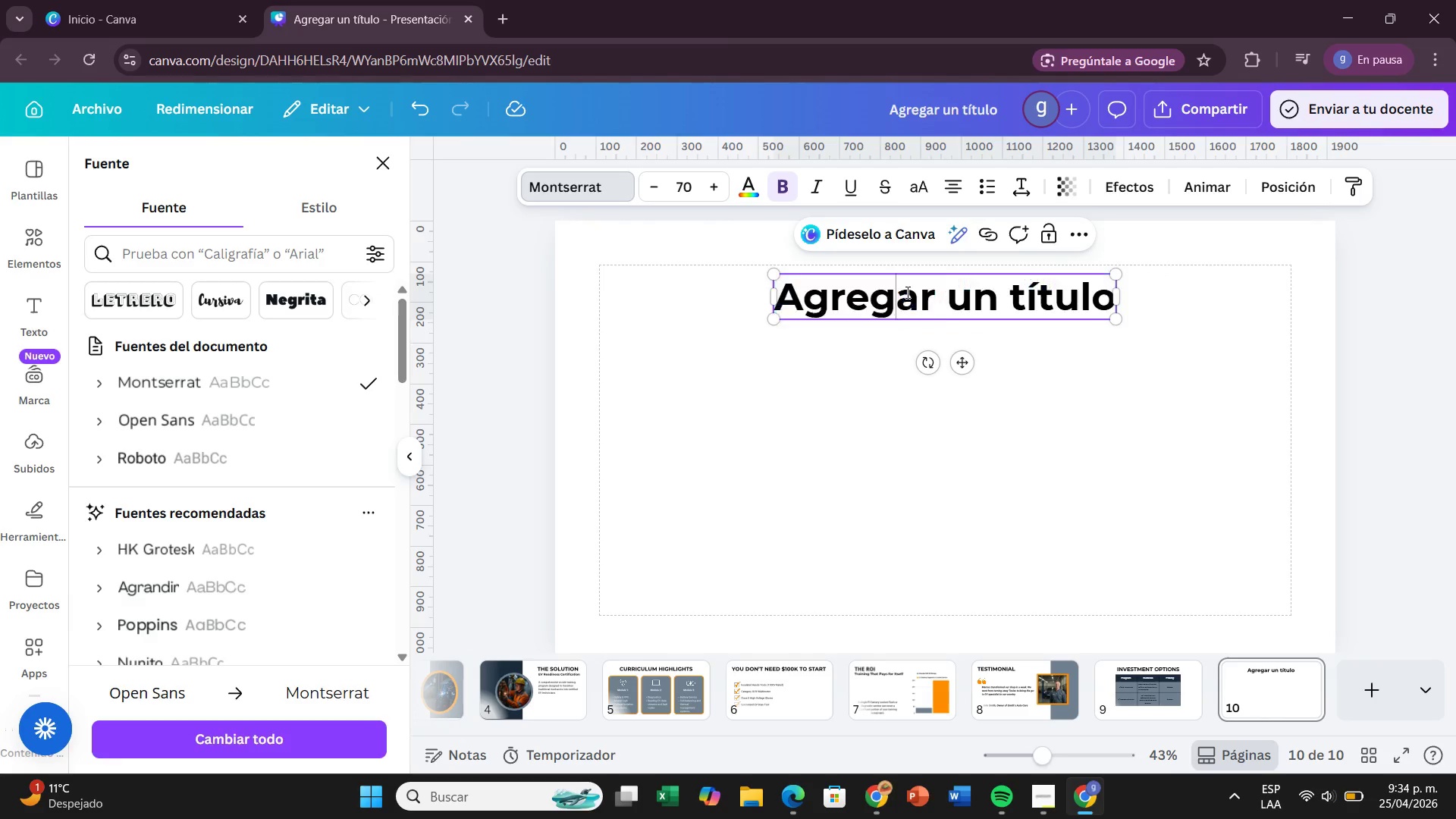 
double_click([906, 292])
 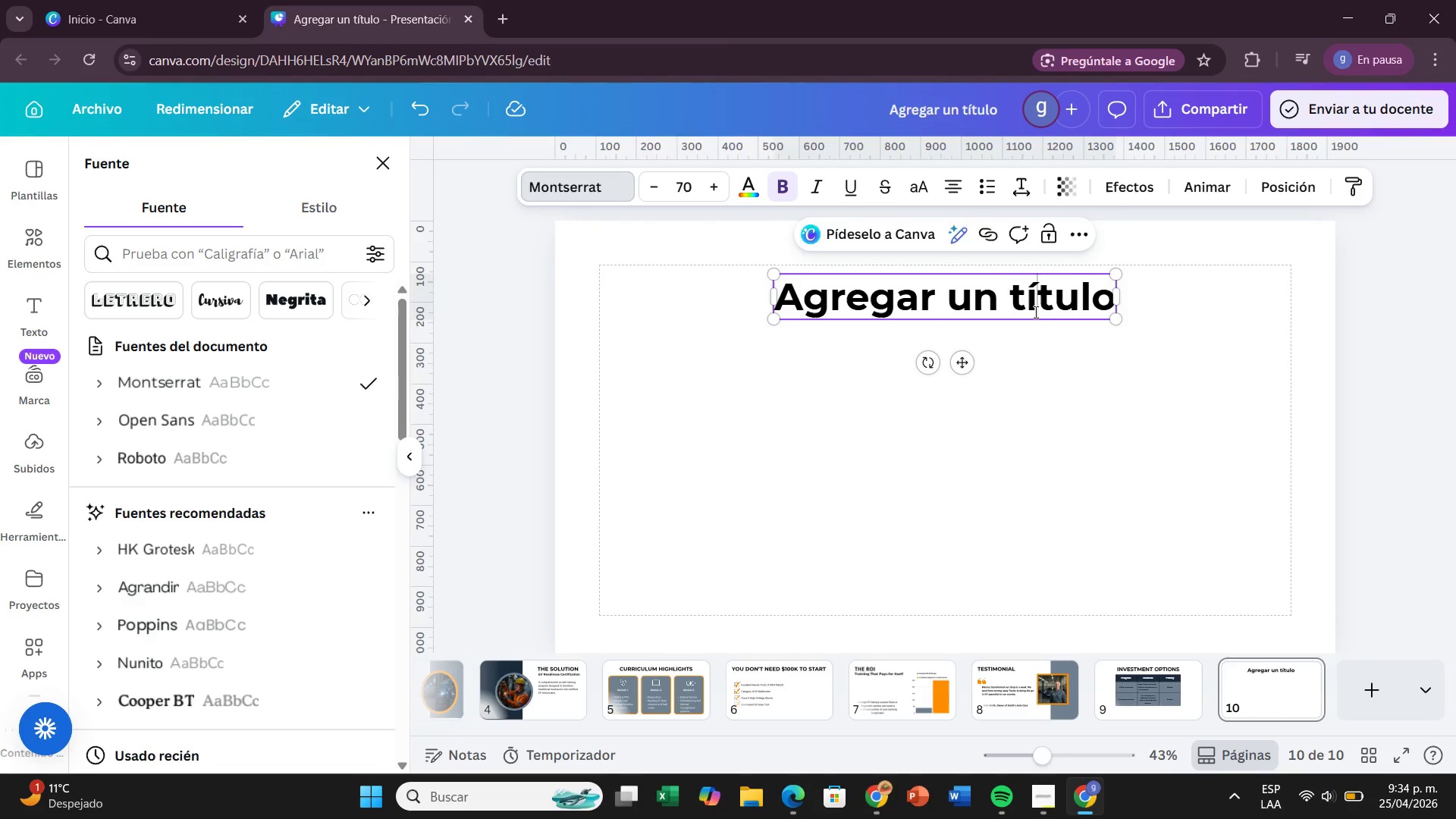 
double_click([1034, 312])
 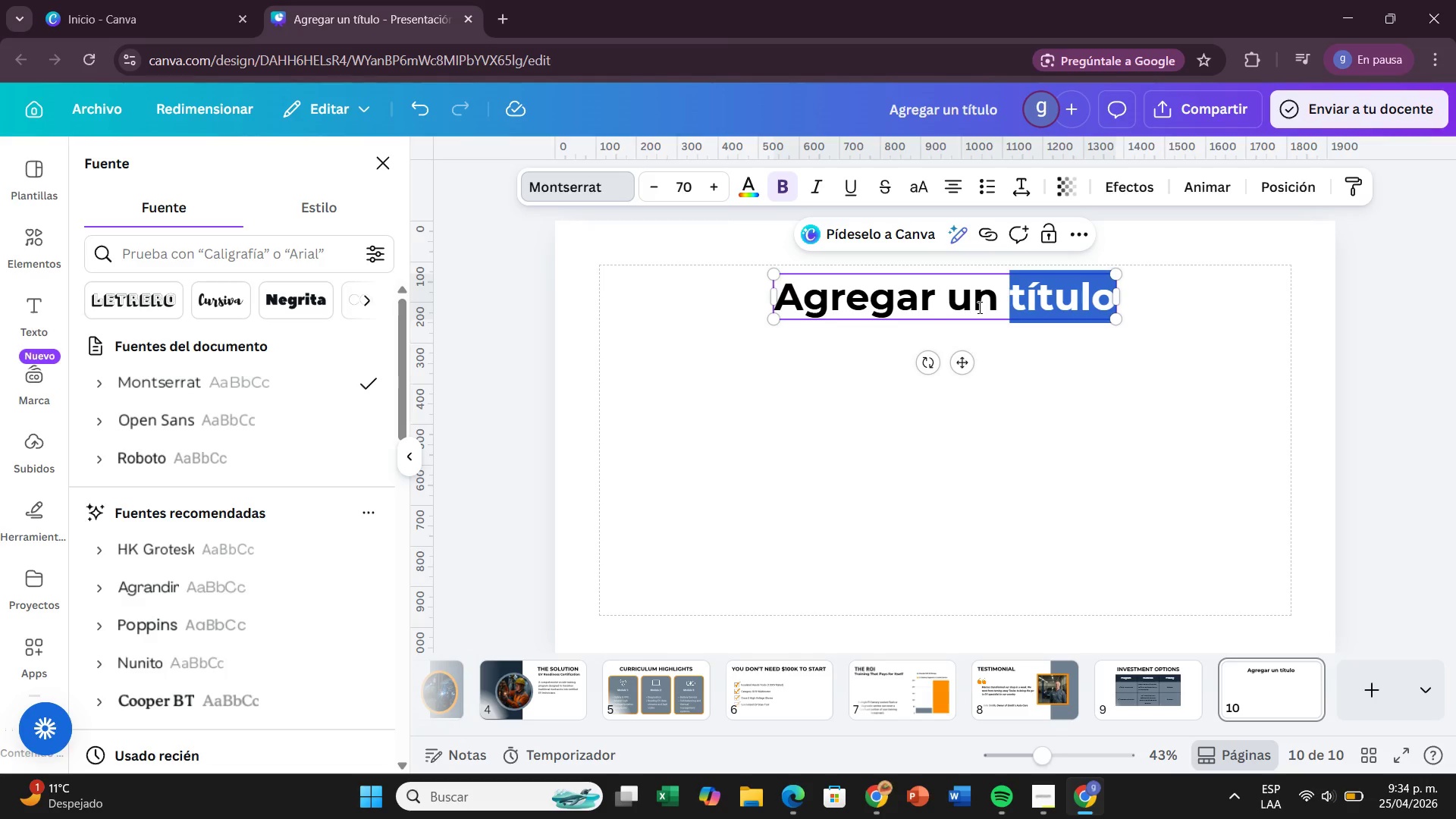 
key(Backspace)
key(Backspace)
key(Backspace)
key(Backspace)
key(Backspace)
key(Backspace)
key(Backspace)
key(Backspace)
key(Backspace)
key(Backspace)
key(Backspace)
key(Backspace)
type(SCEDULE )
key(Backspace)
key(Backspace)
key(Backspace)
key(Backspace)
key(Backspace)
key(Backspace)
type(HEDULE )
 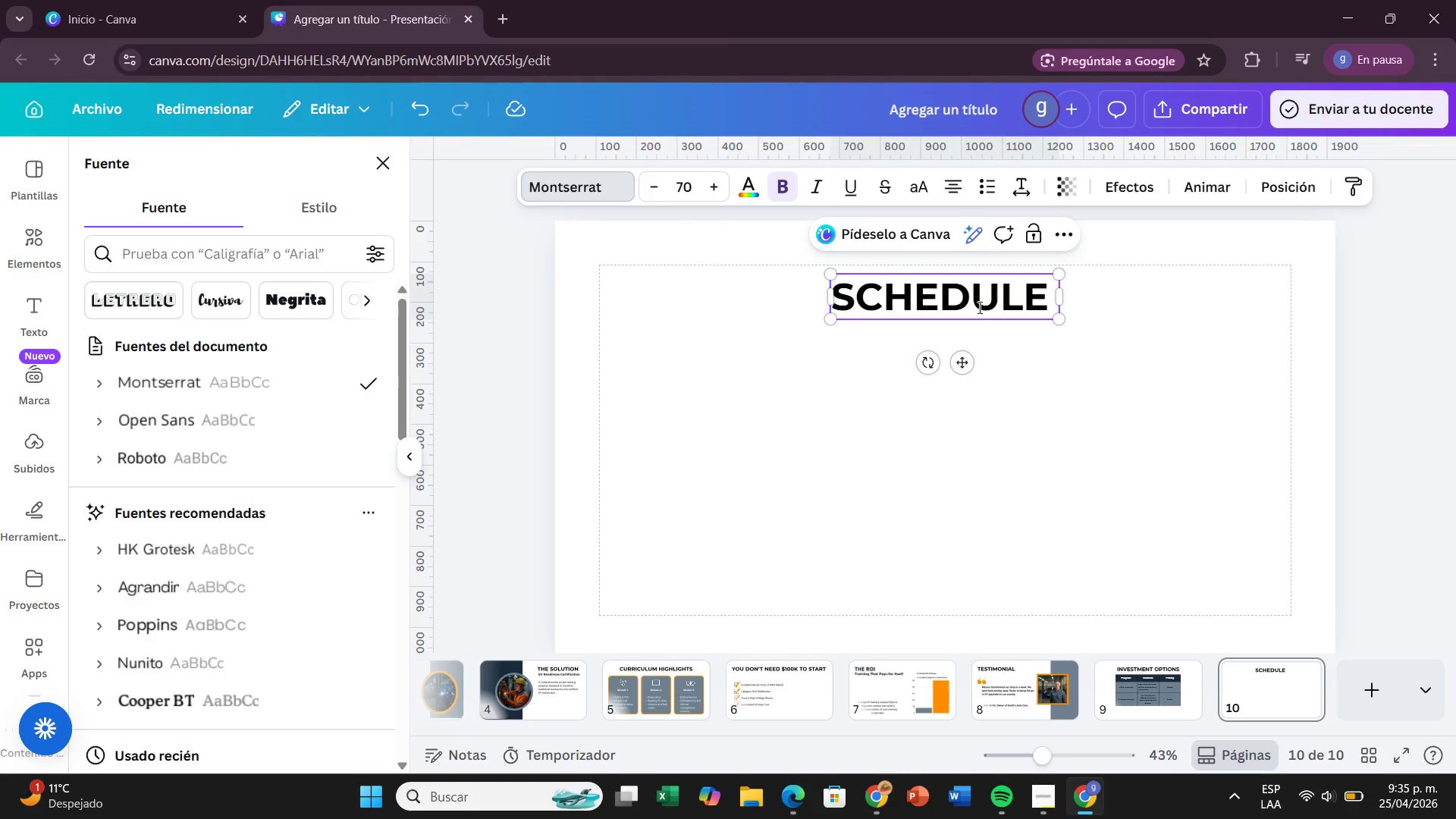 
type(YOUR SHOP ASSESSMENT)
 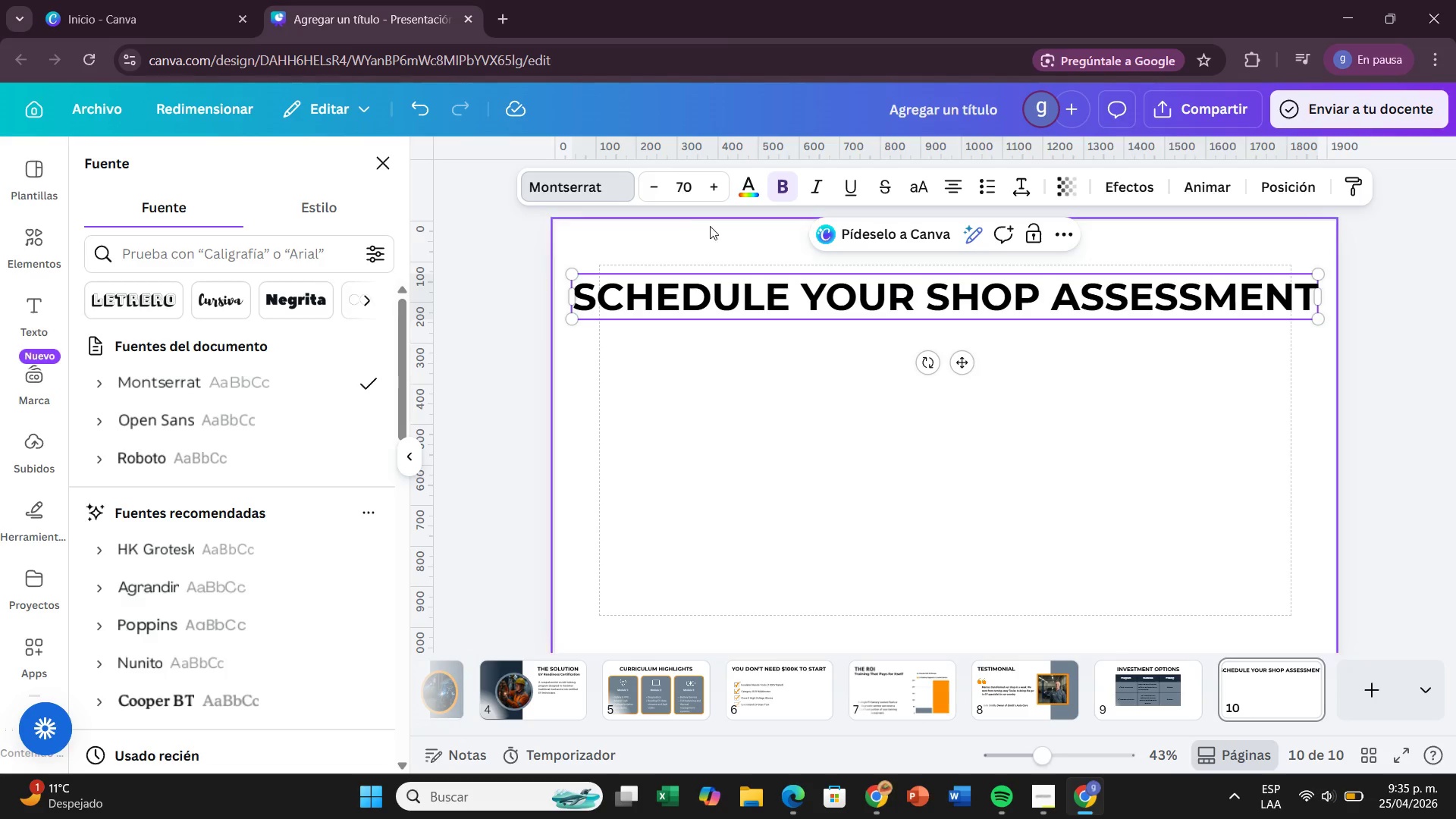 
left_click_drag(start_coordinate=[570, 299], to_coordinate=[601, 294])
 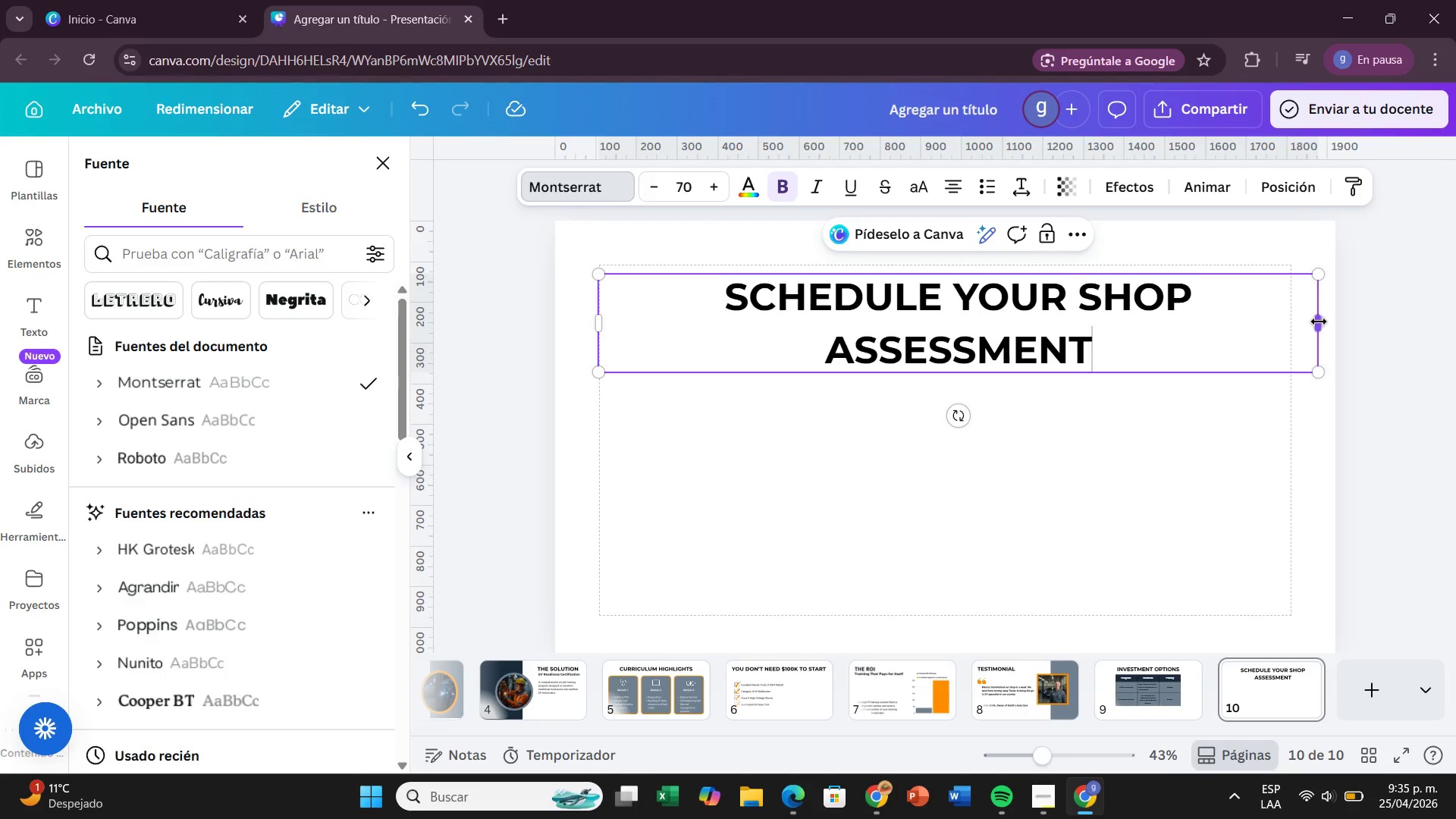 
left_click_drag(start_coordinate=[1319, 322], to_coordinate=[1289, 324])
 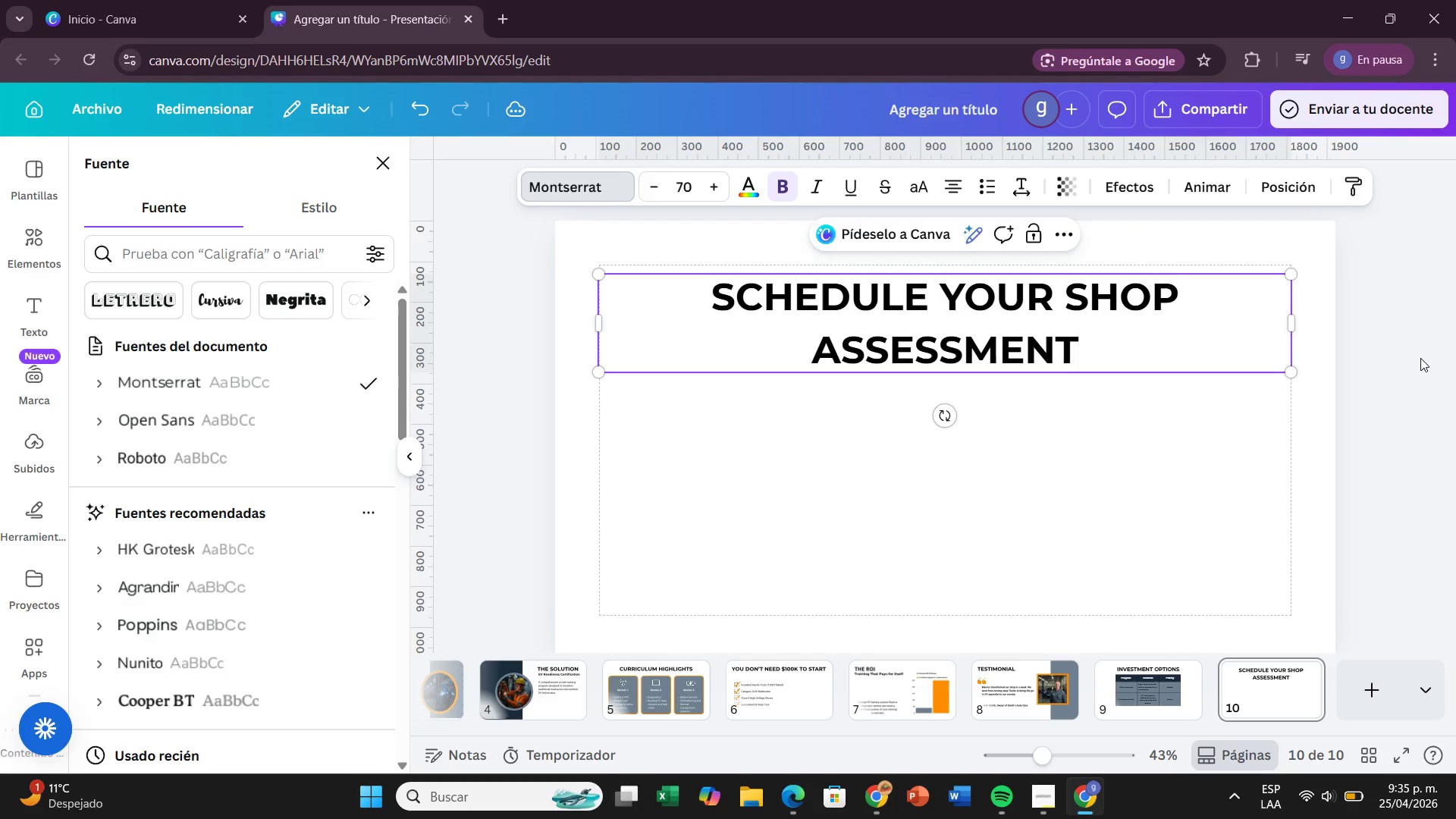 
left_click([1420, 358])
 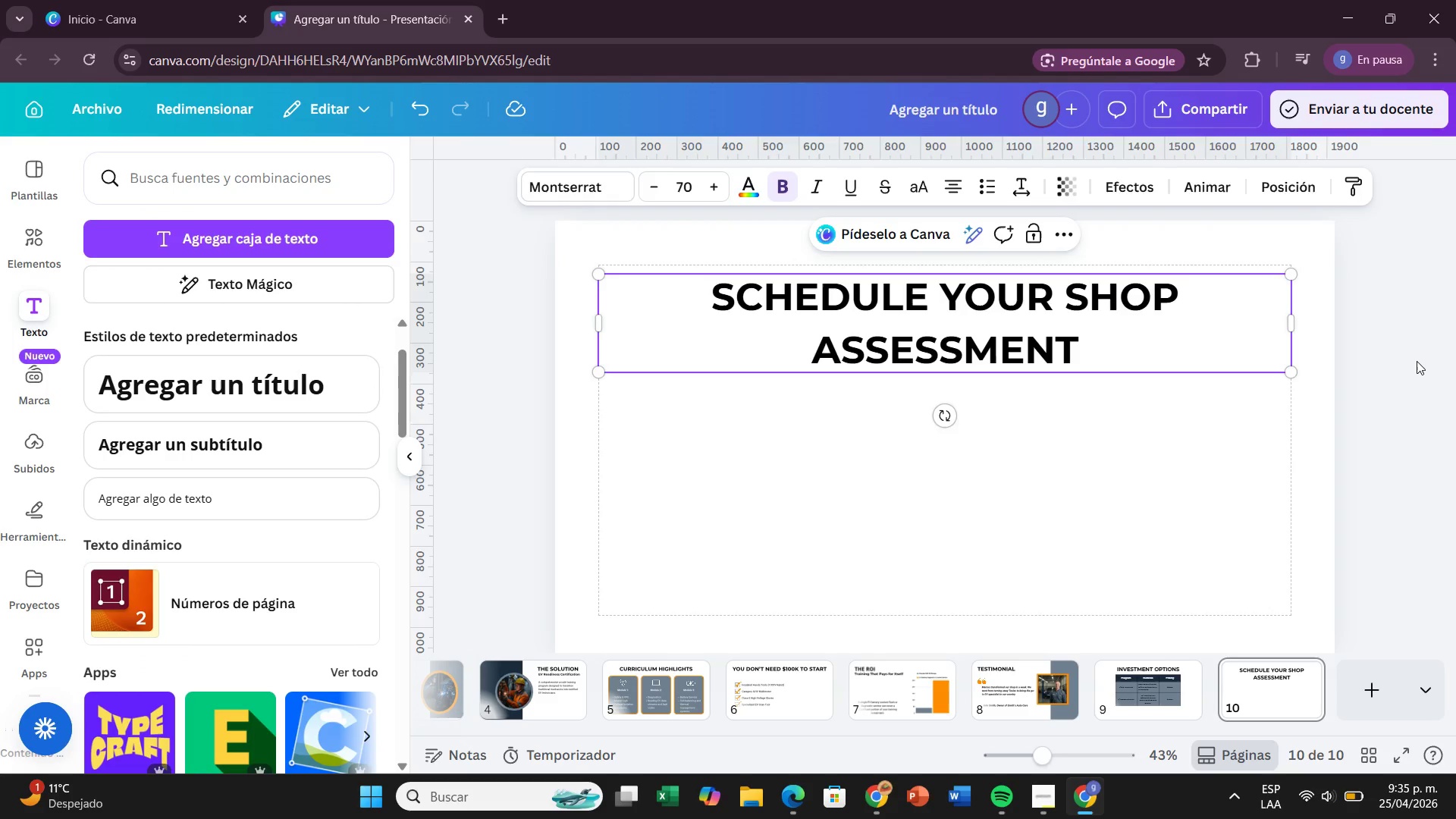 
left_click([1417, 361])
 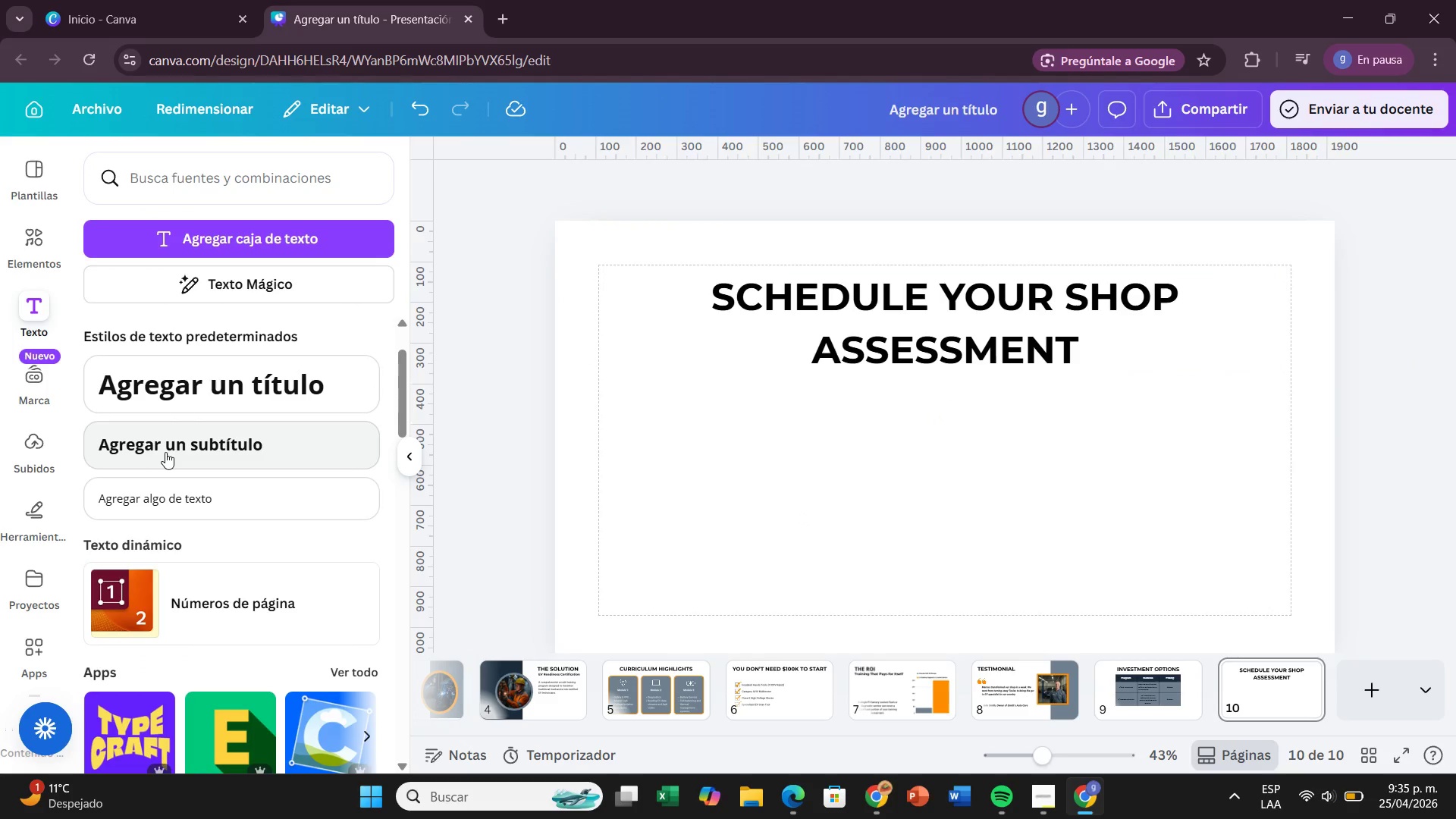 
left_click_drag(start_coordinate=[194, 463], to_coordinate=[898, 387])
 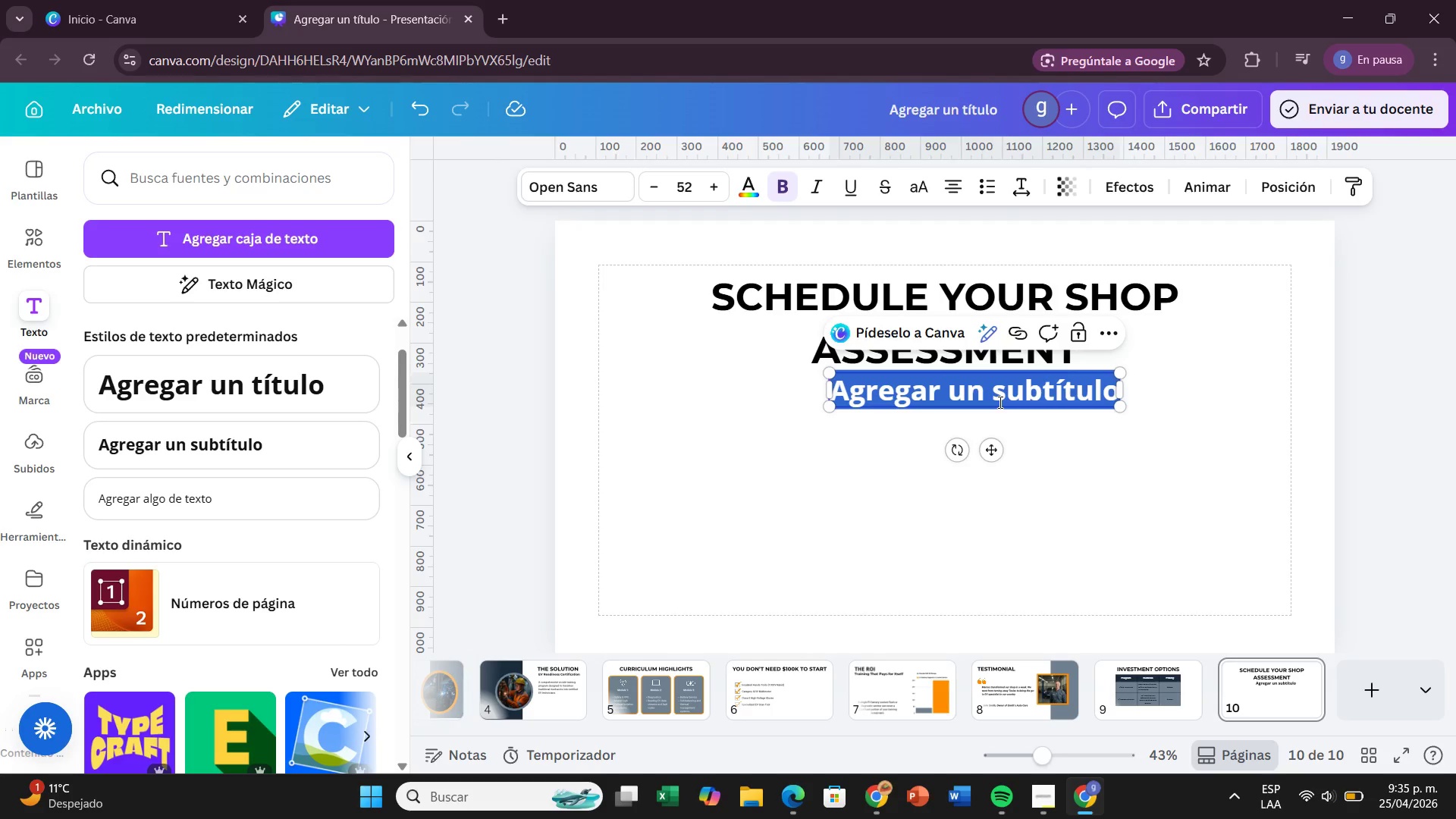 
key(Backspace)
type(A)
key(Backspace)
type(Scan T)
key(Backspace)
key(Backspace)
key(Backspace)
key(Backspace)
key(Backspace)
type(CN)
key(Backspace)
type(AN THE CODE TO BOOK A CONSULTOR)
key(Backspace)
key(Backspace)
type(ATION)
 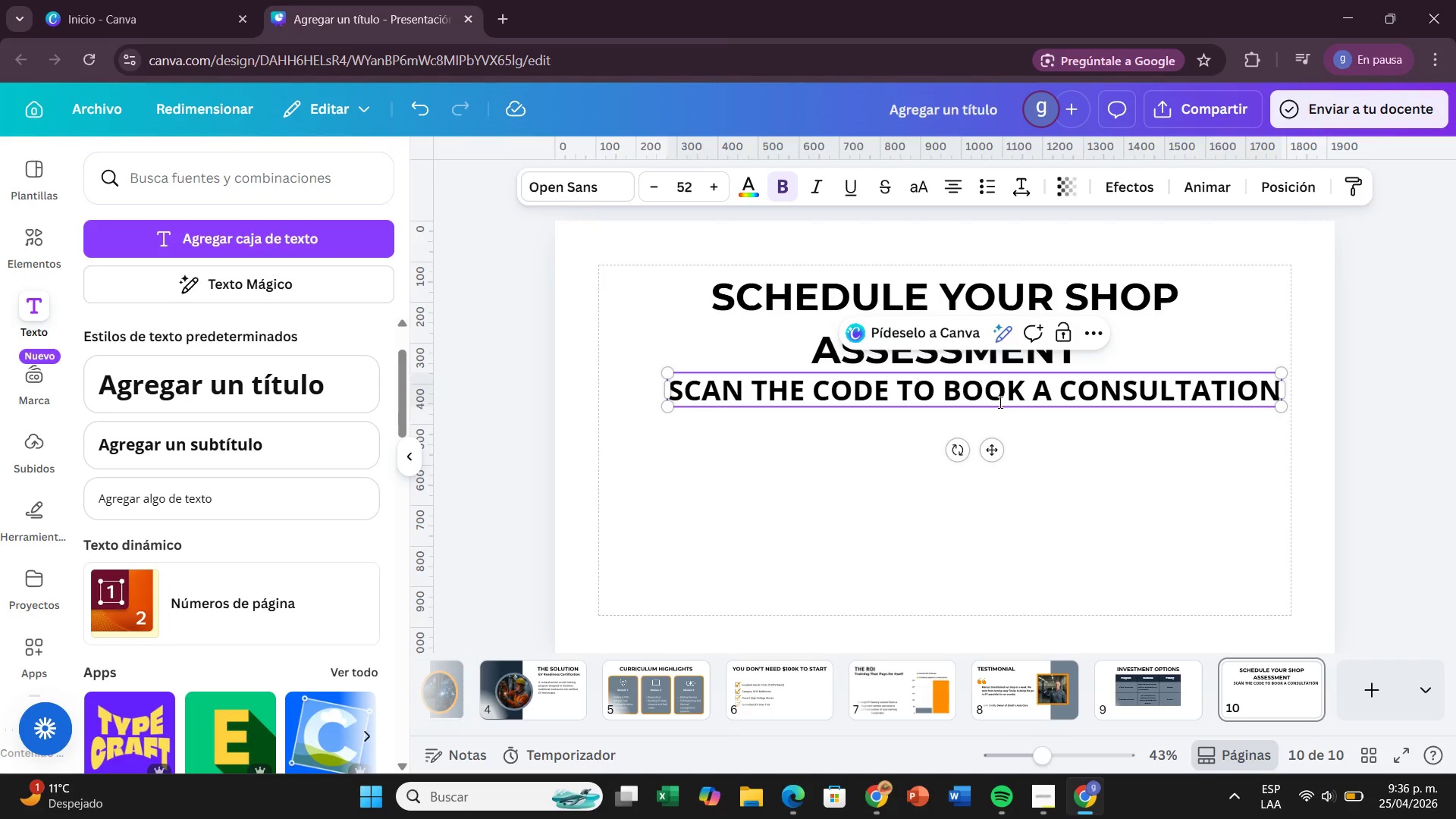 
wait(8.0)
 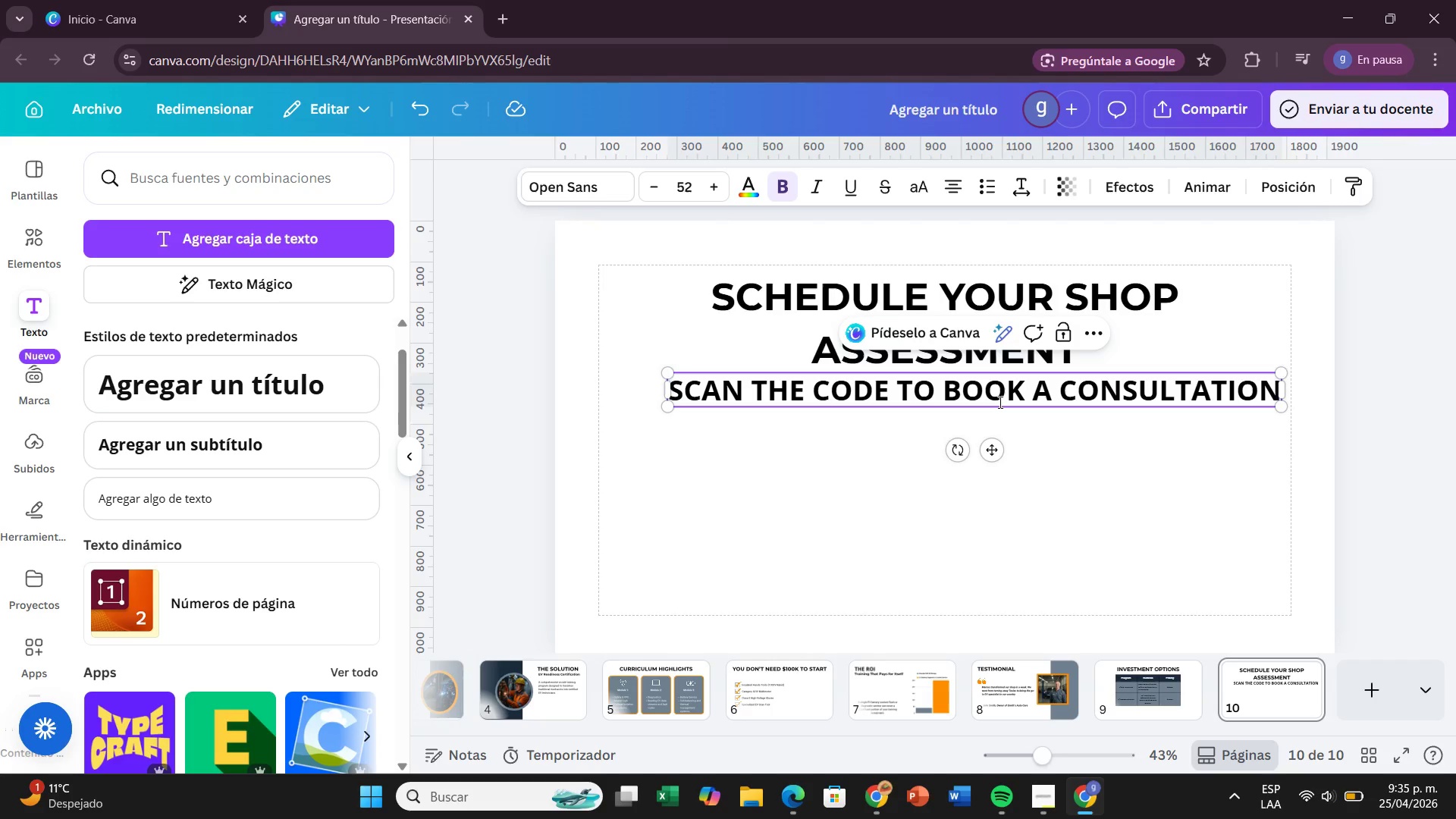 
type( WITH MARCIS)
key(Backspace)
key(Backspace)
type(US THORNE)
 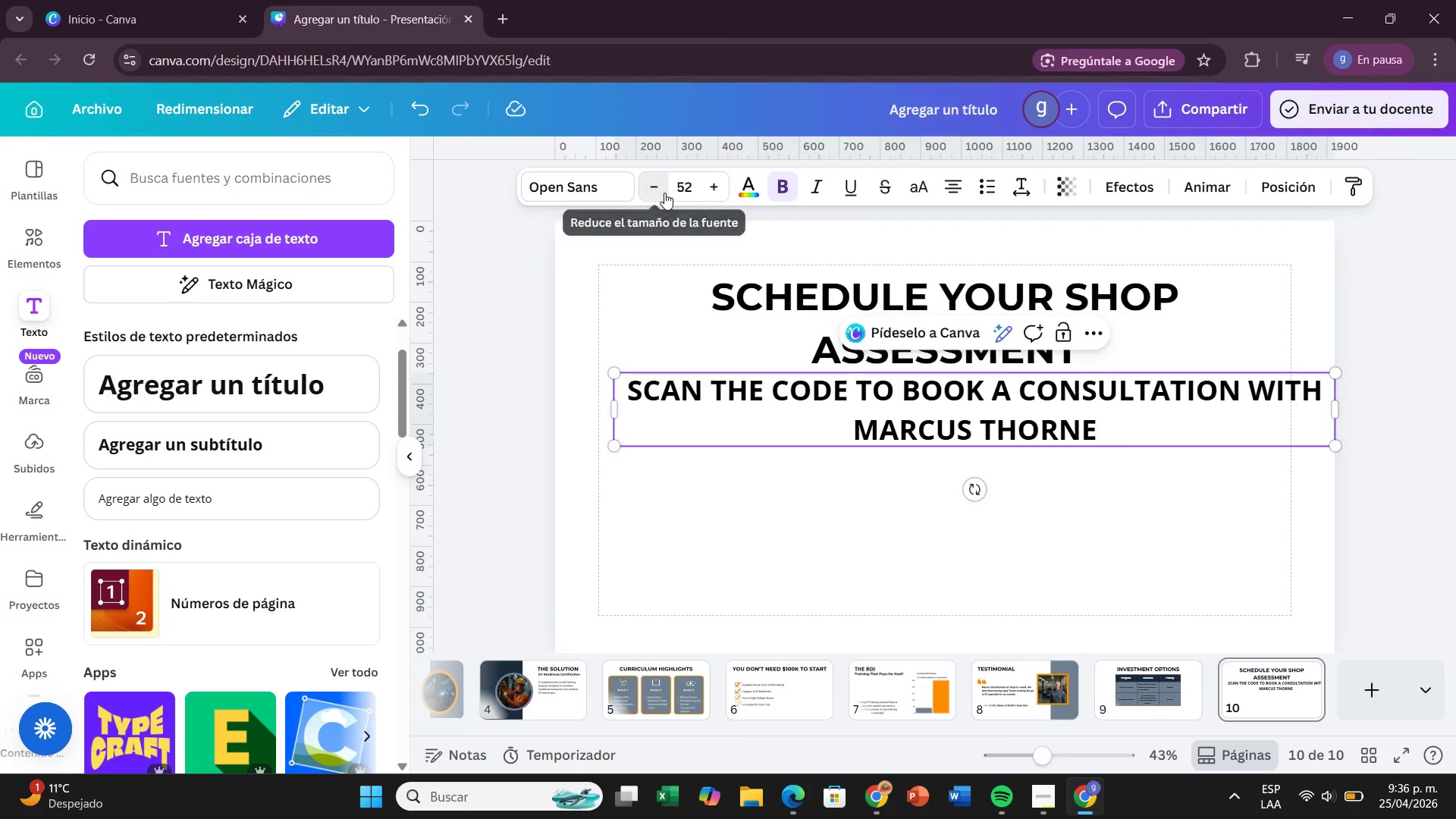 
left_click([664, 193])
 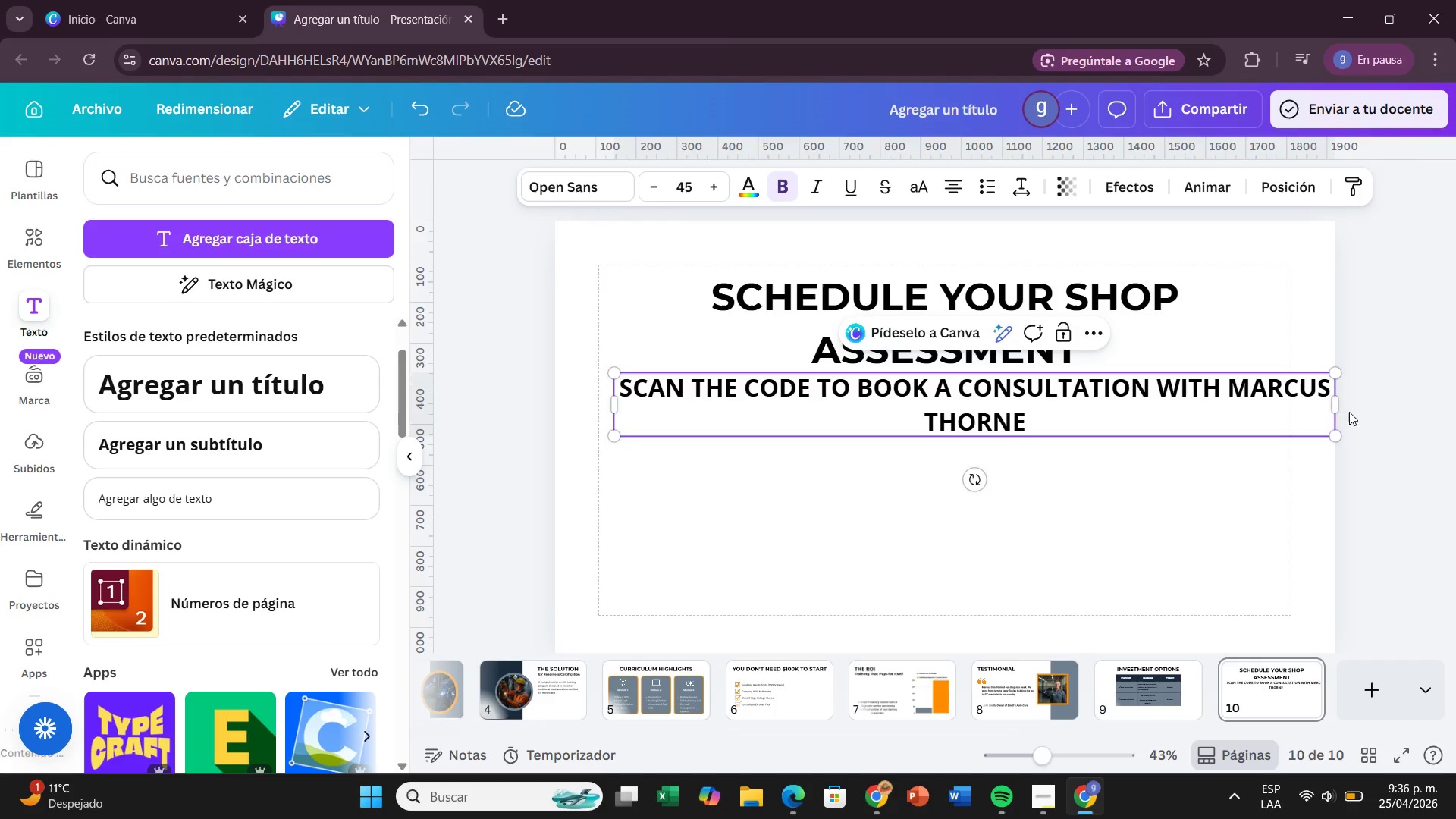 
left_click_drag(start_coordinate=[1346, 403], to_coordinate=[1361, 400])
 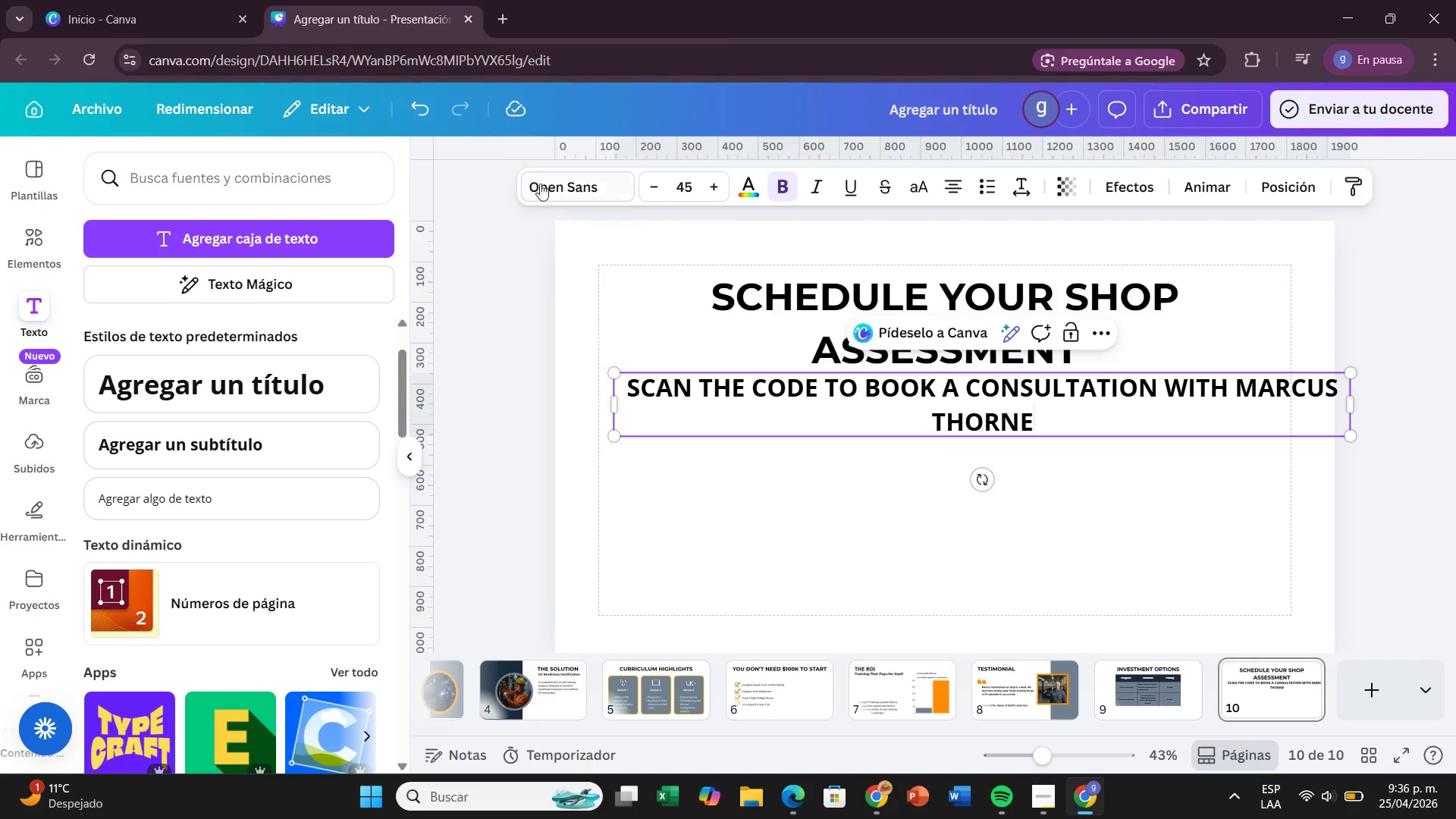 
left_click([543, 180])
 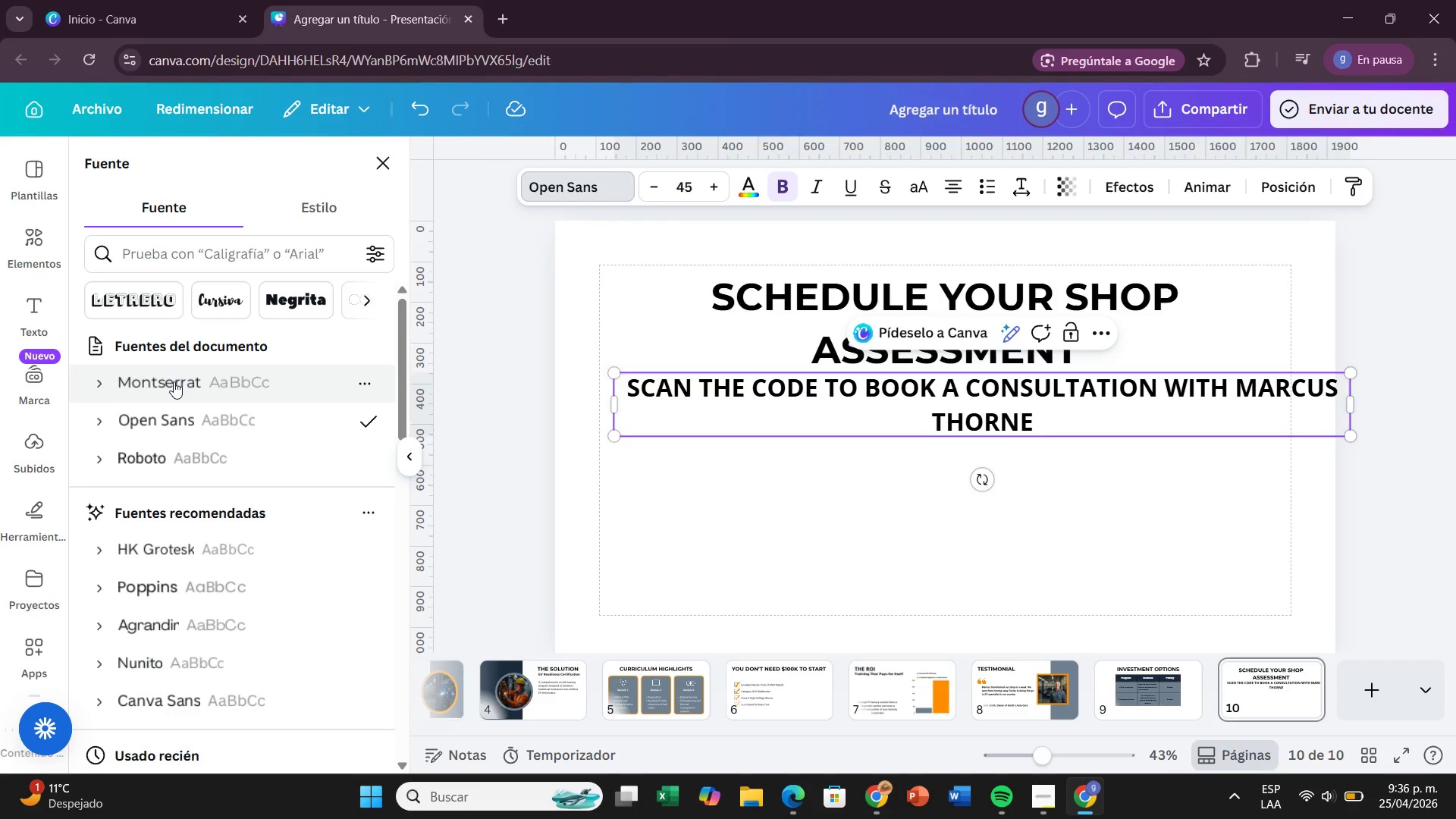 
left_click([174, 382])
 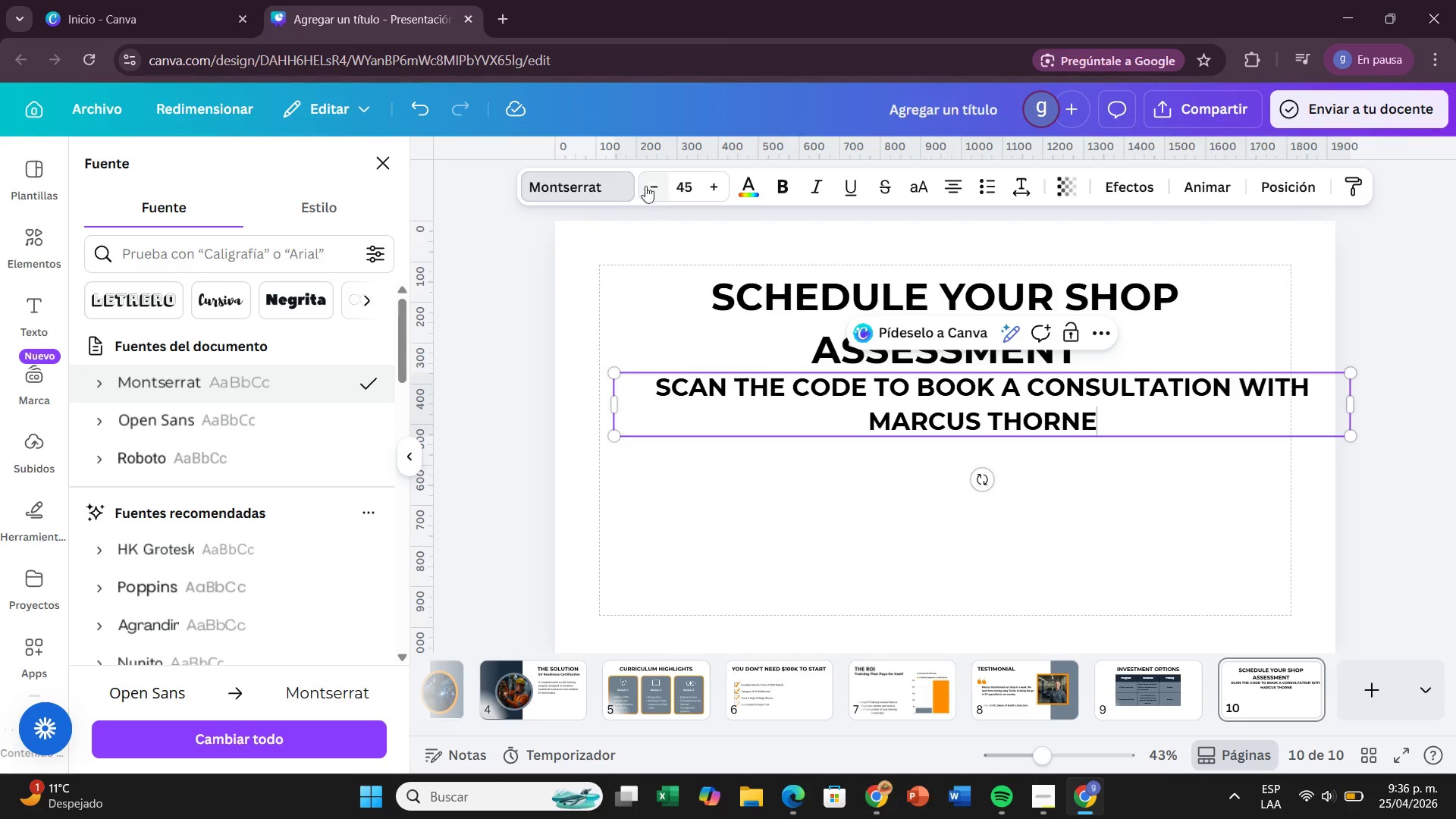 
double_click([642, 191])
 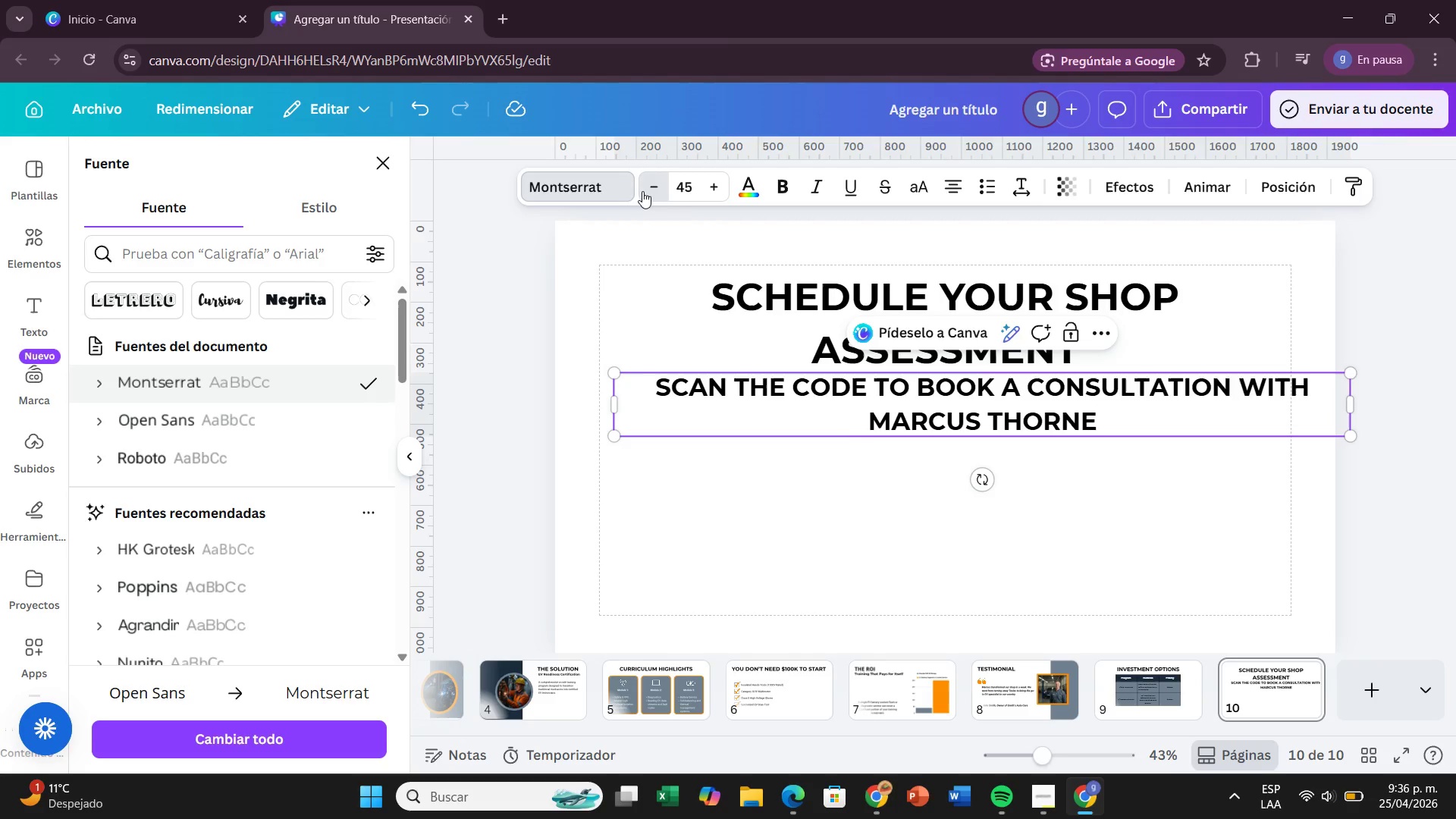 
triple_click([642, 191])
 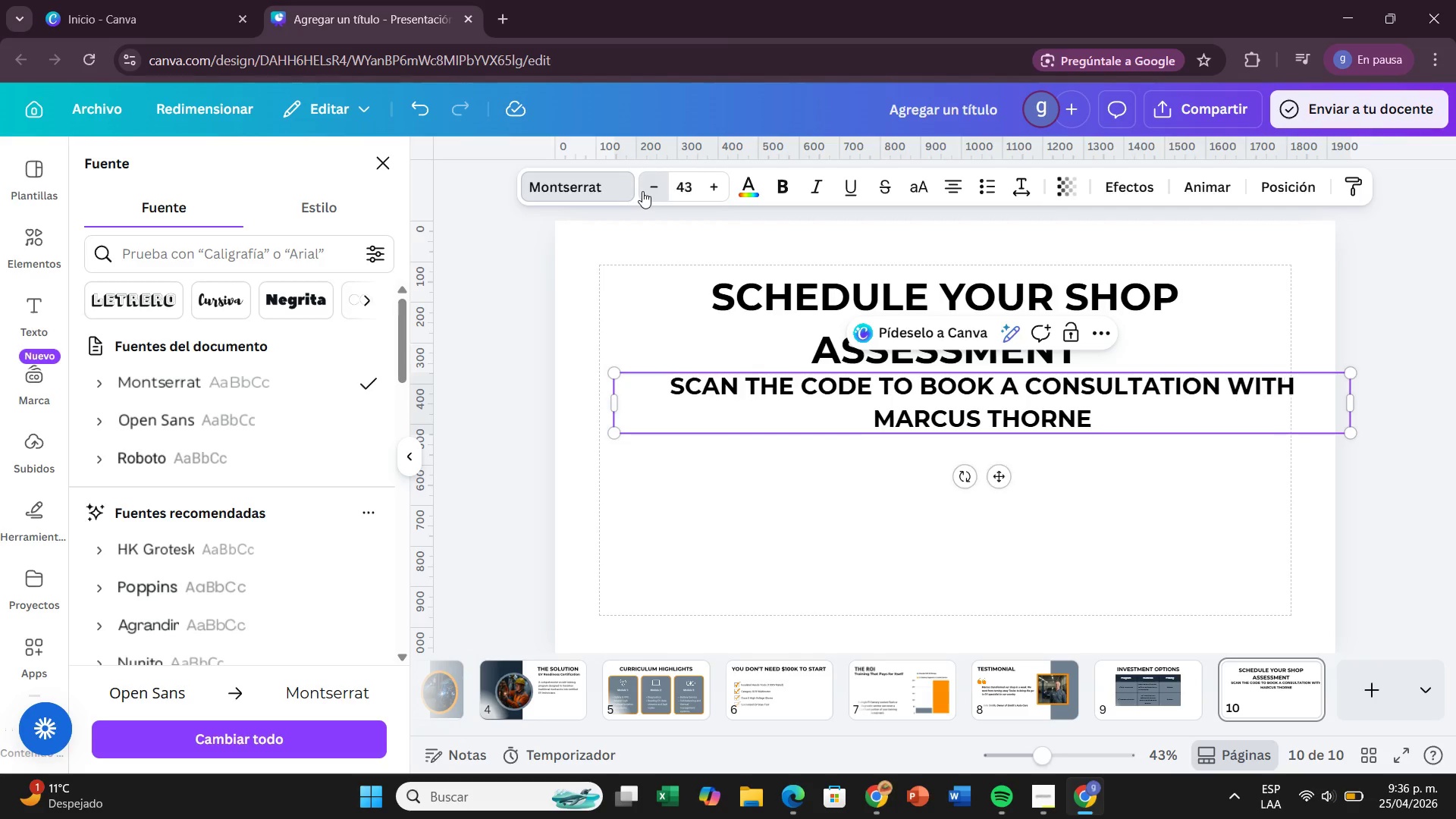 
triple_click([642, 191])
 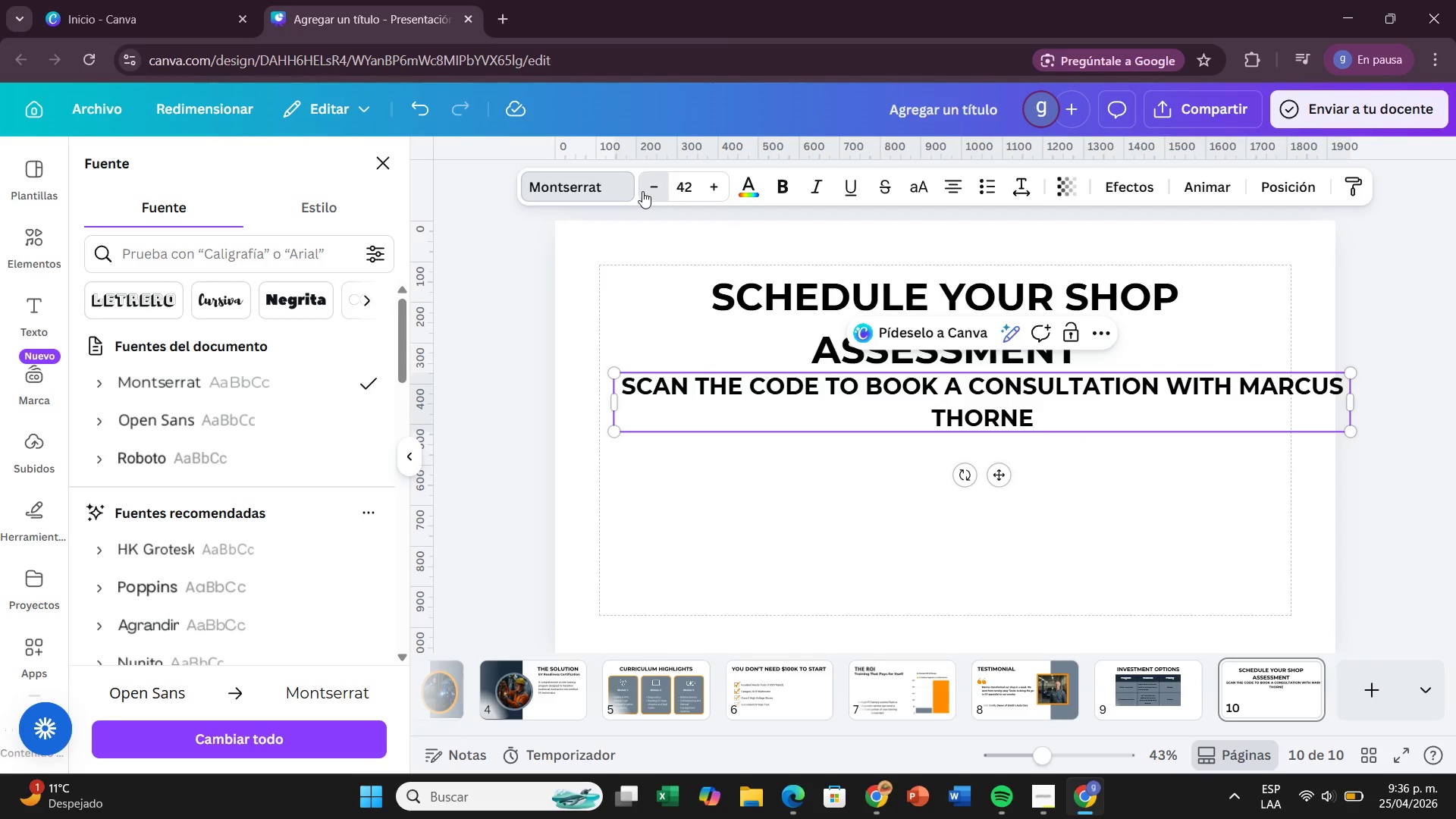 
double_click([642, 191])
 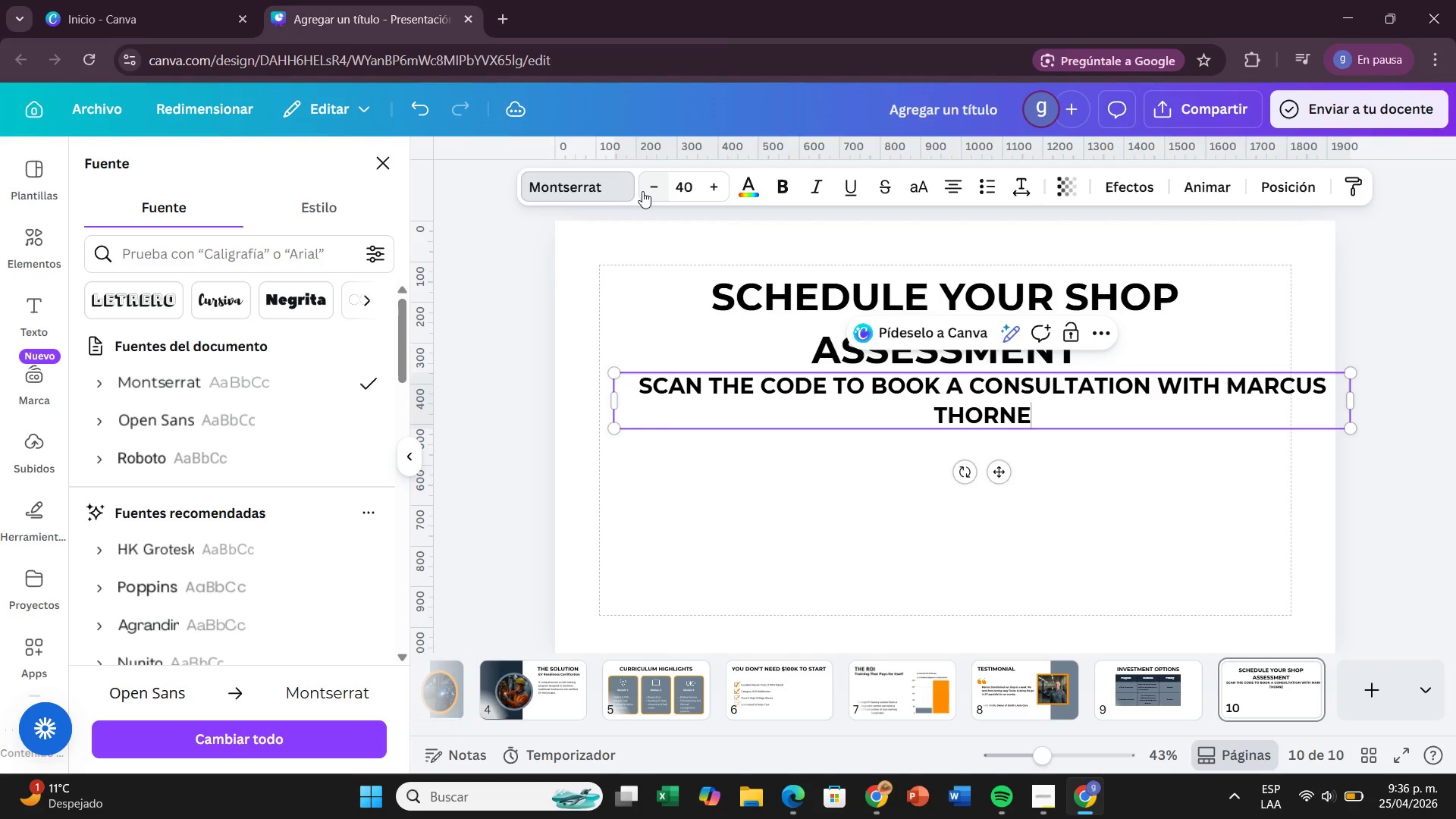 
triple_click([642, 191])
 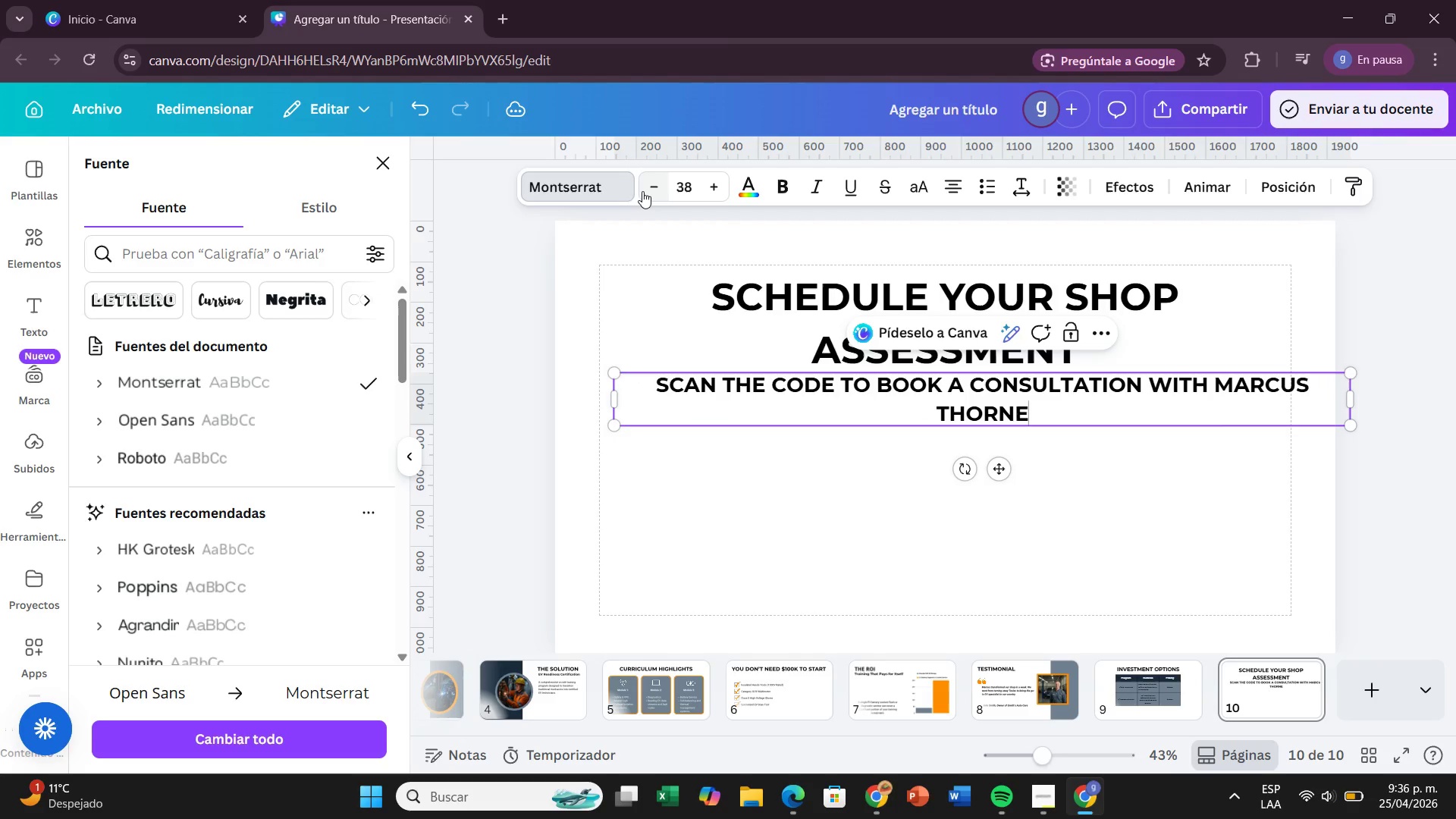 
double_click([642, 191])
 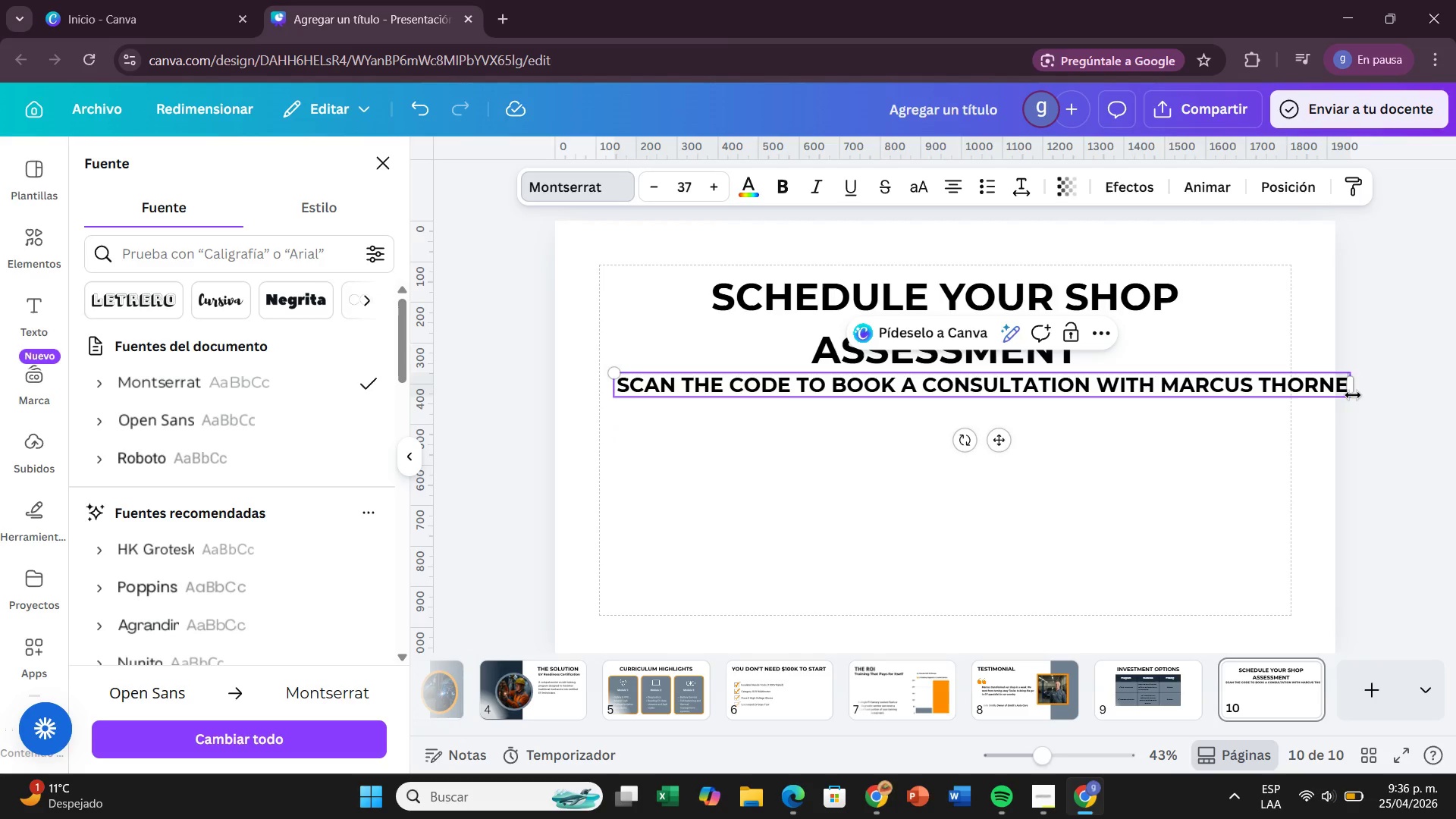 
left_click_drag(start_coordinate=[1354, 394], to_coordinate=[1293, 400])
 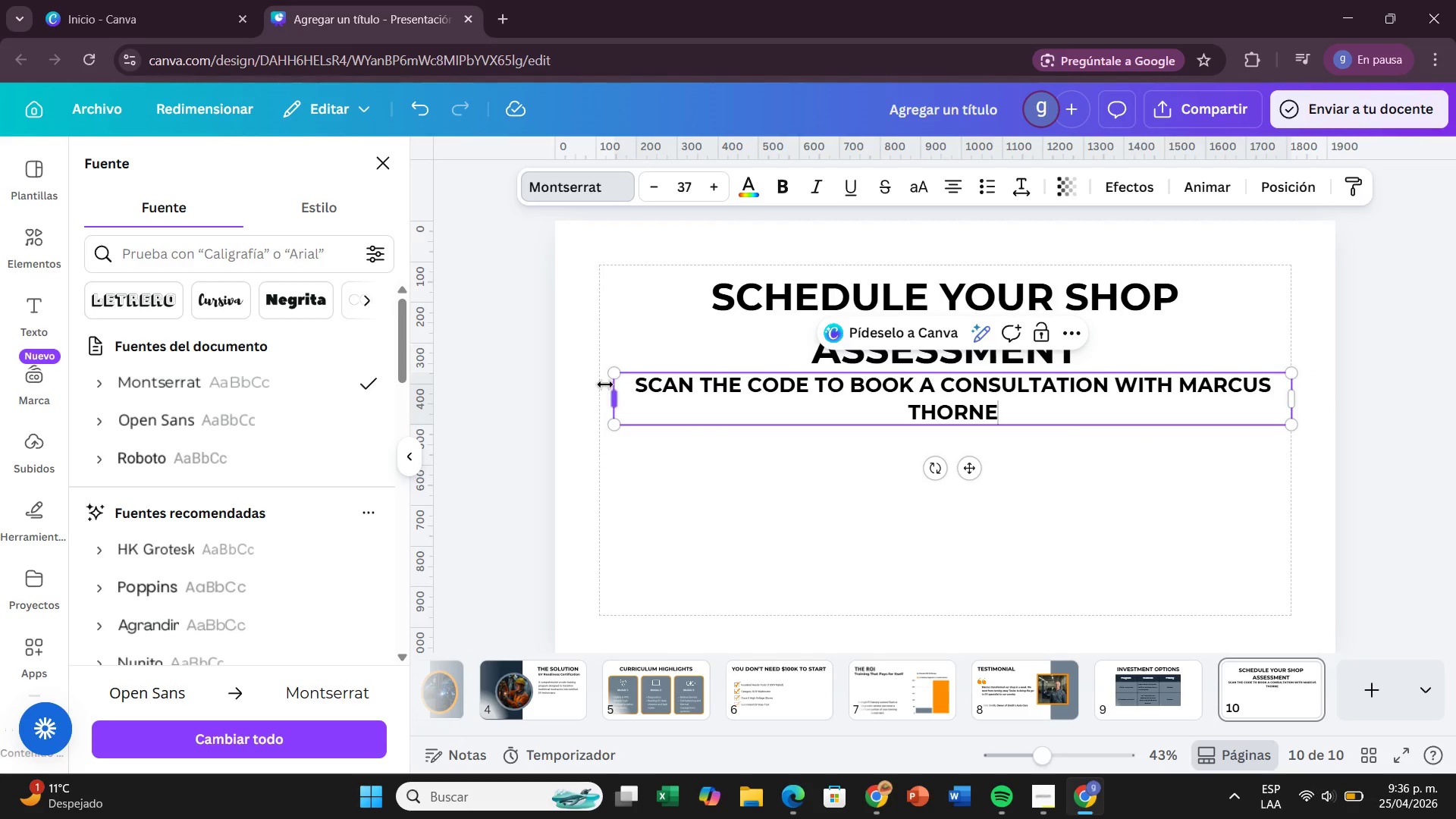 
left_click_drag(start_coordinate=[607, 400], to_coordinate=[592, 402])
 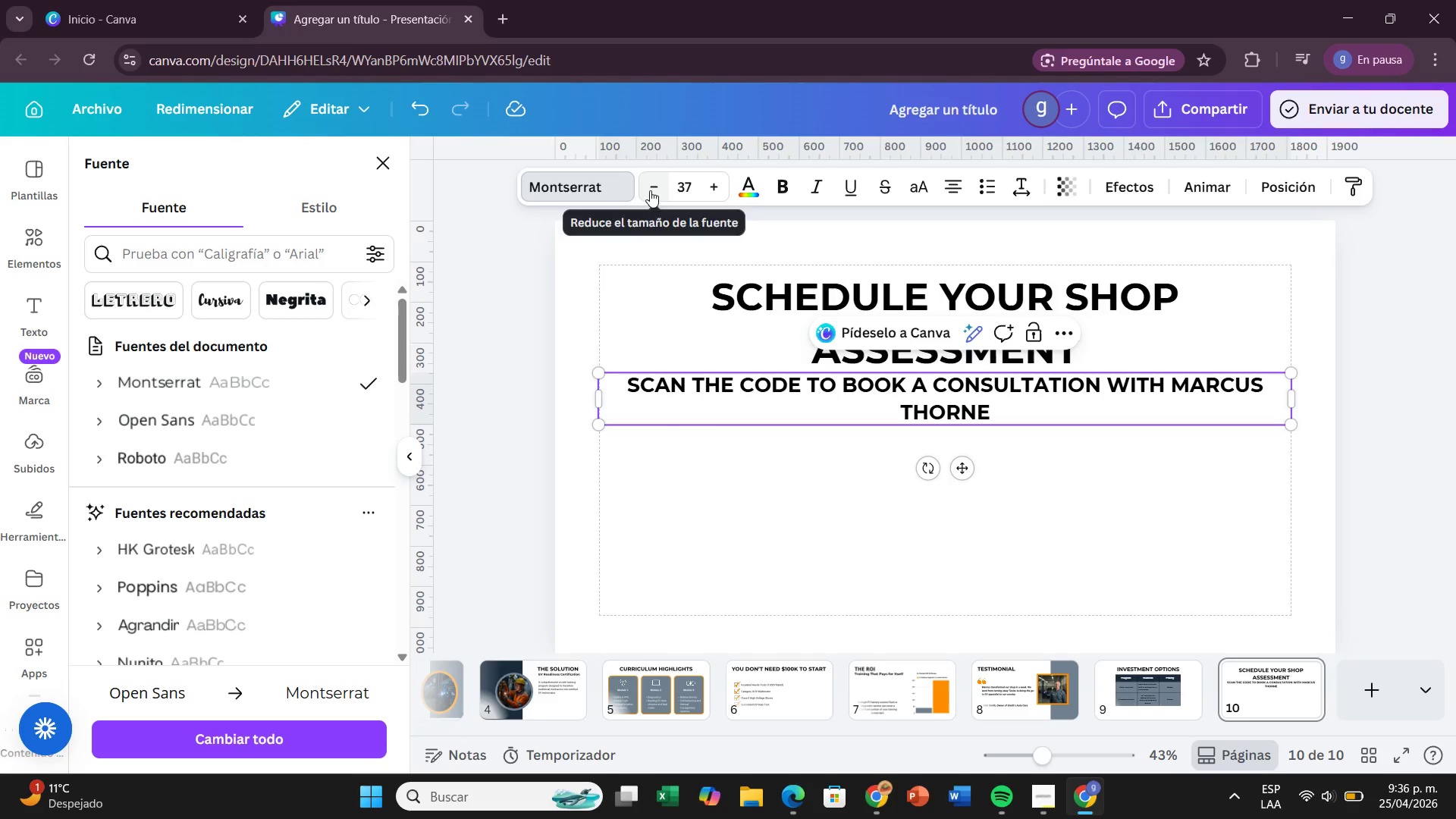 
double_click([650, 190])
 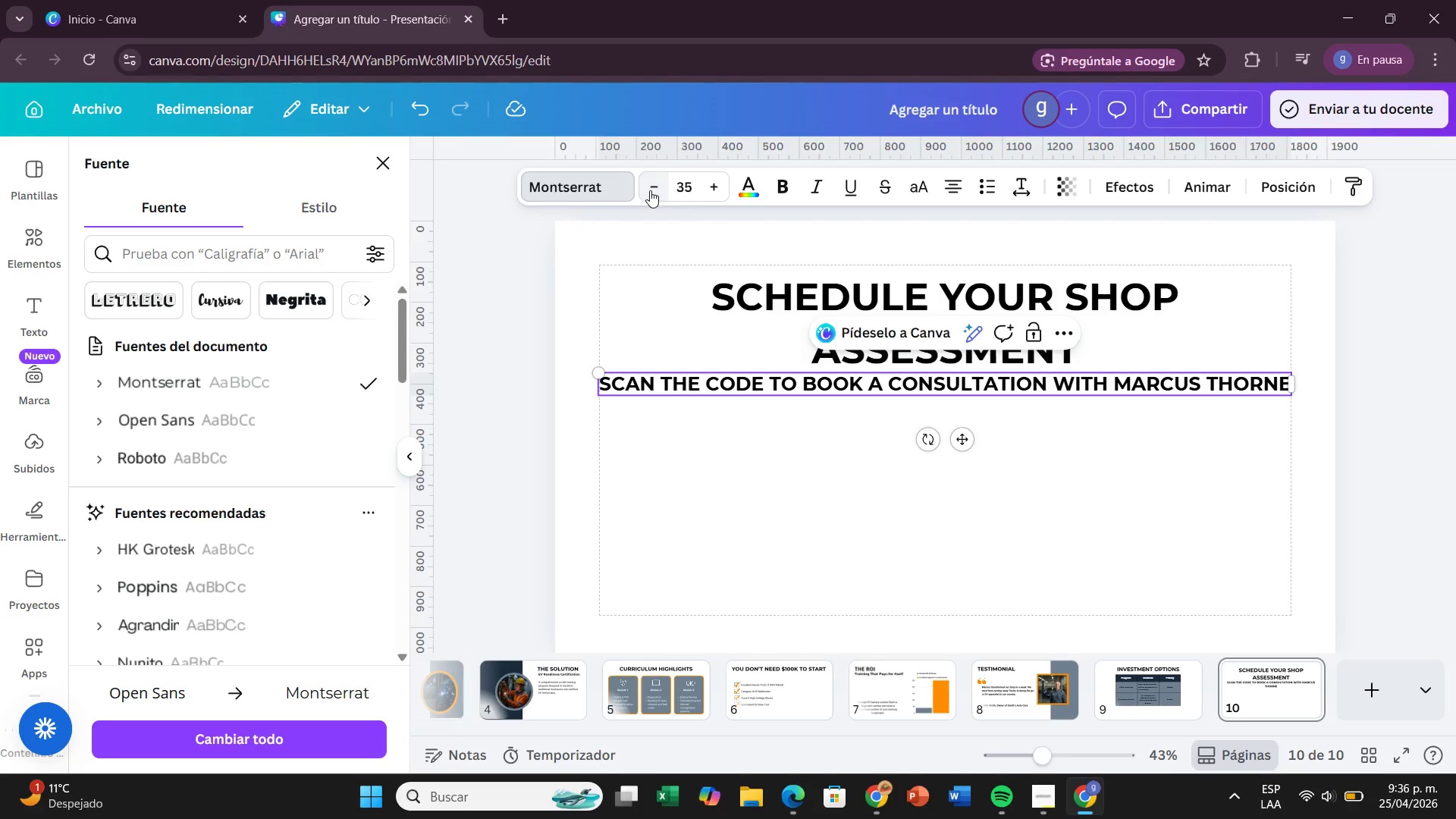 
triple_click([650, 190])
 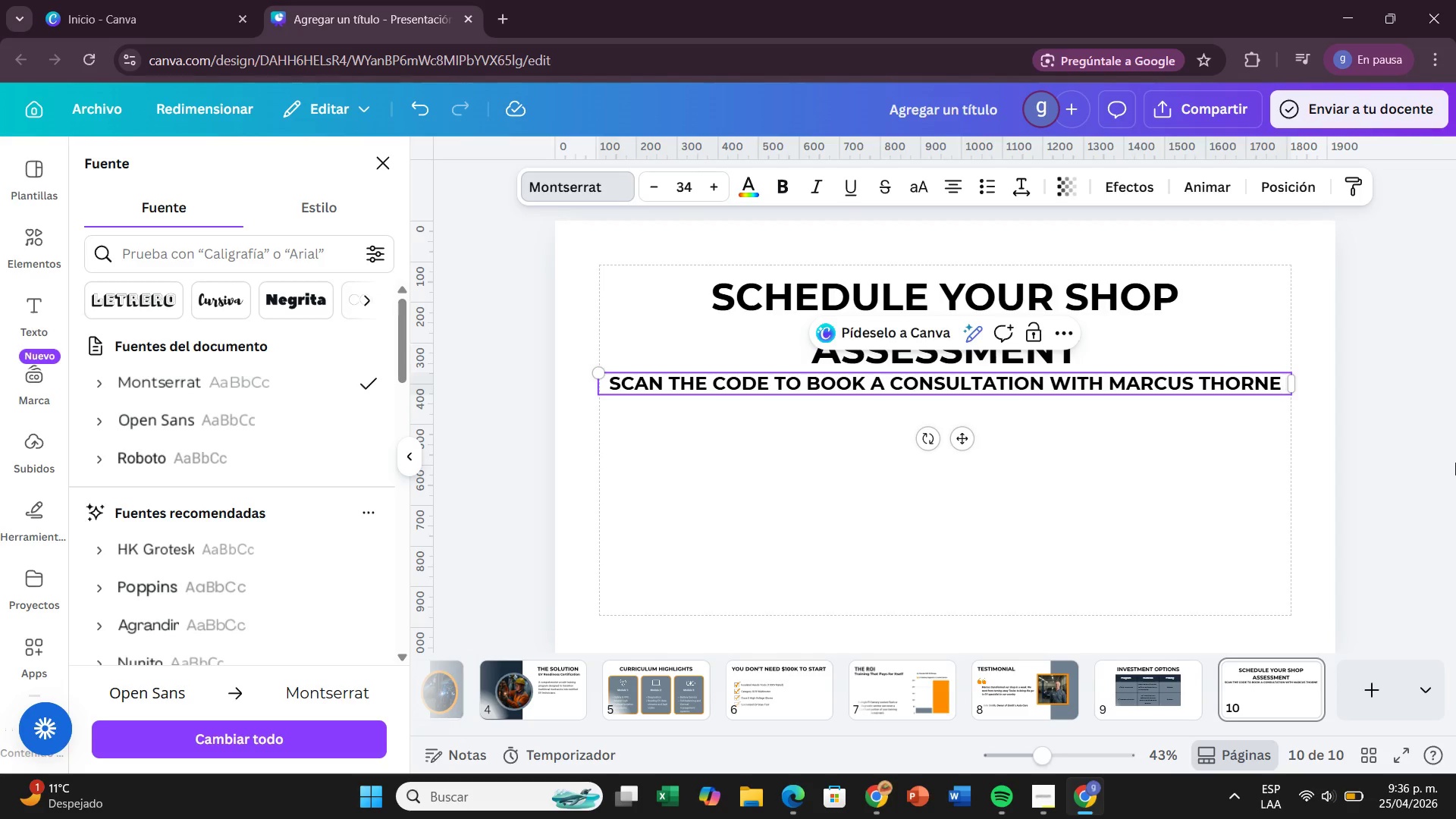 
double_click([1455, 463])
 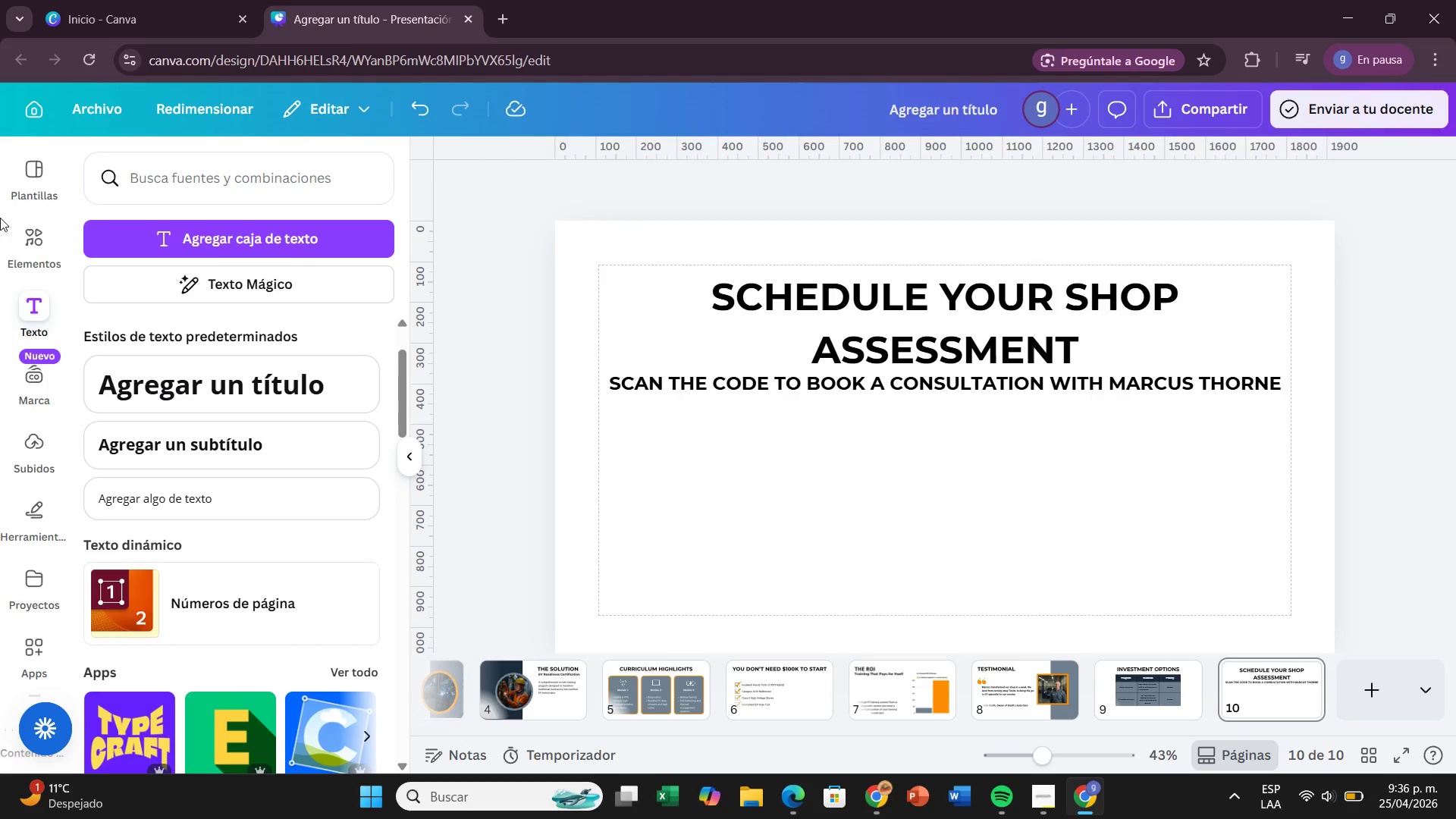 
left_click([49, 255])
 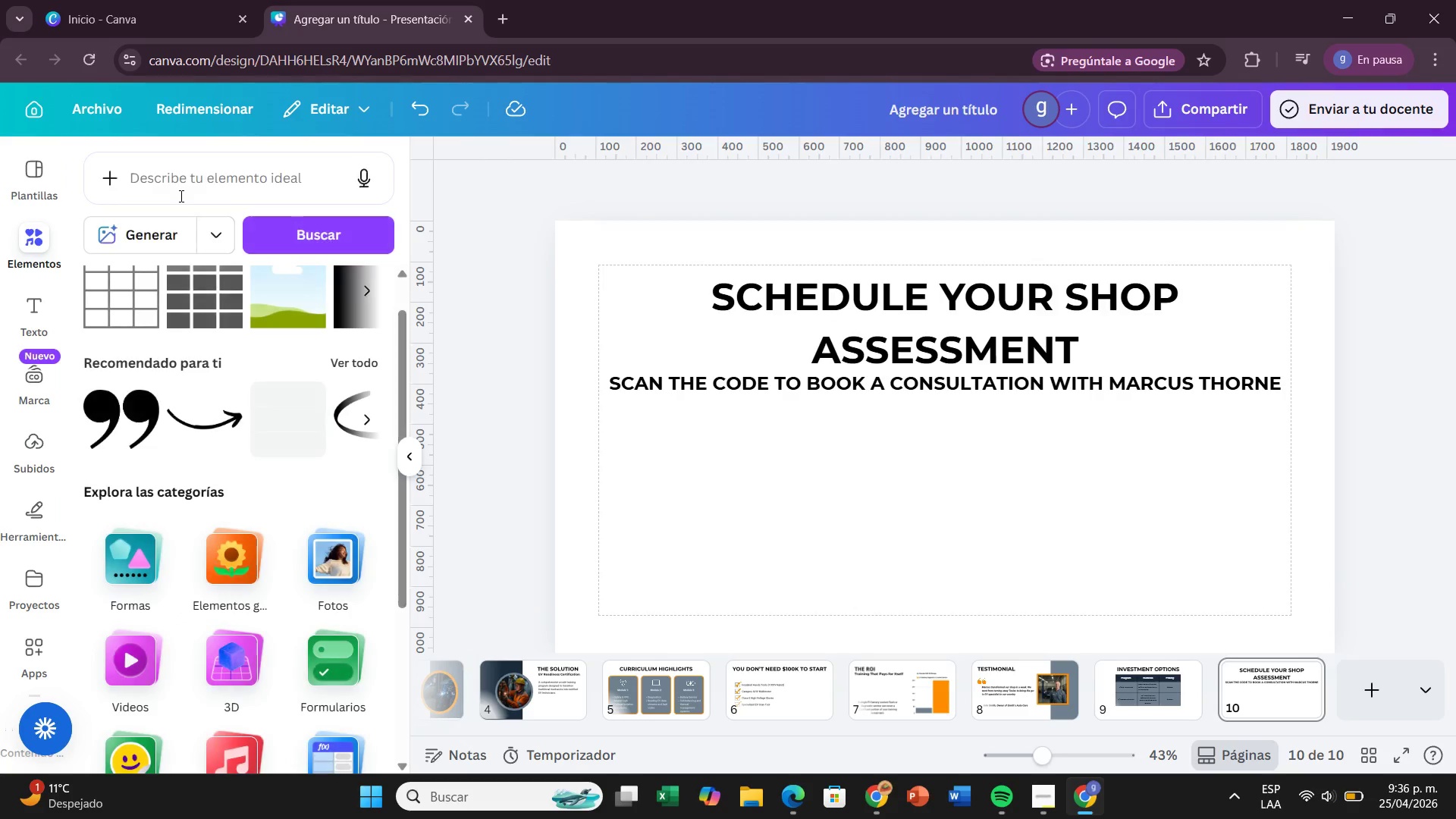 
left_click([180, 196])
 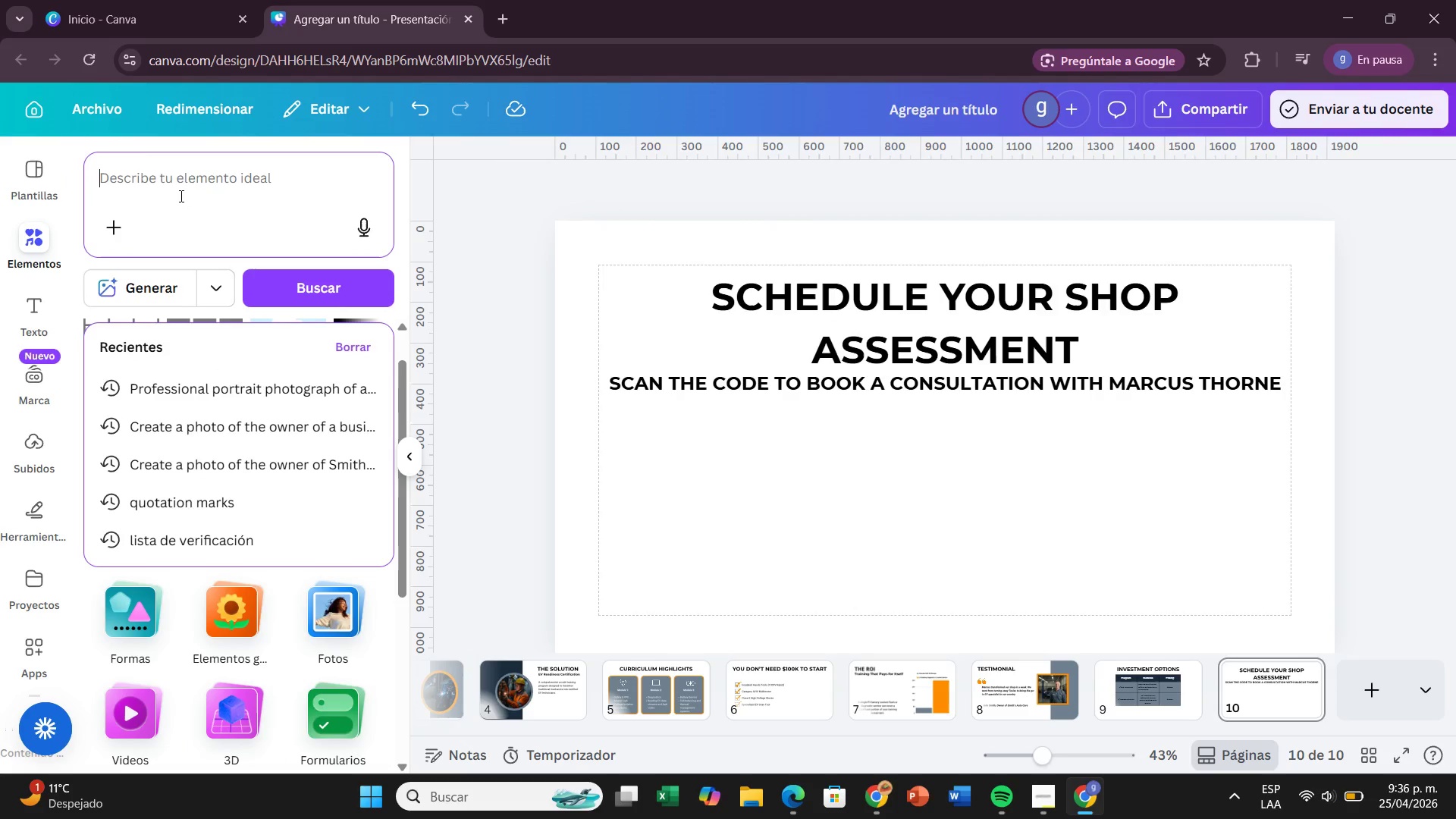 
type(QR CODE)
 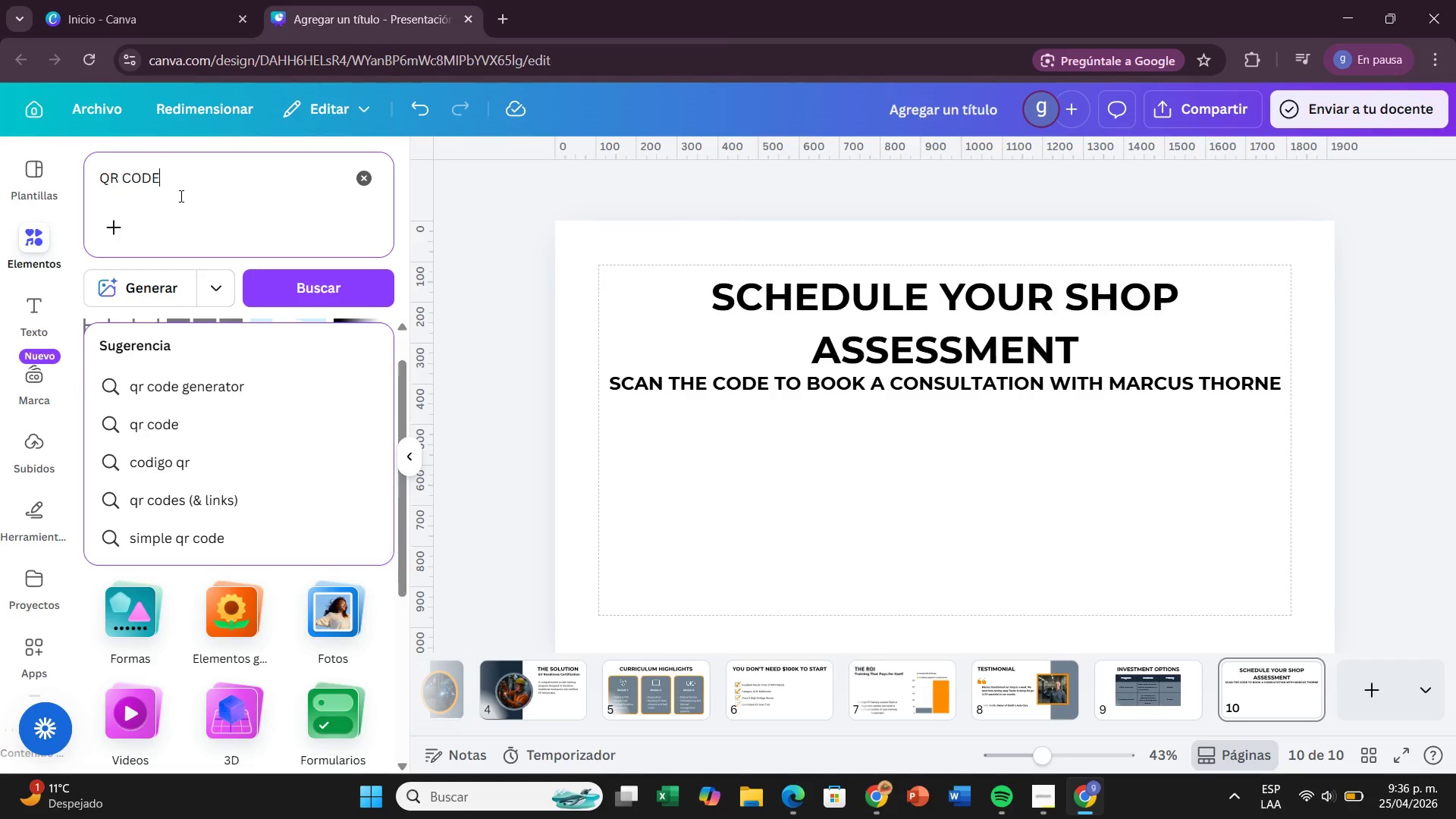 
key(Enter)
 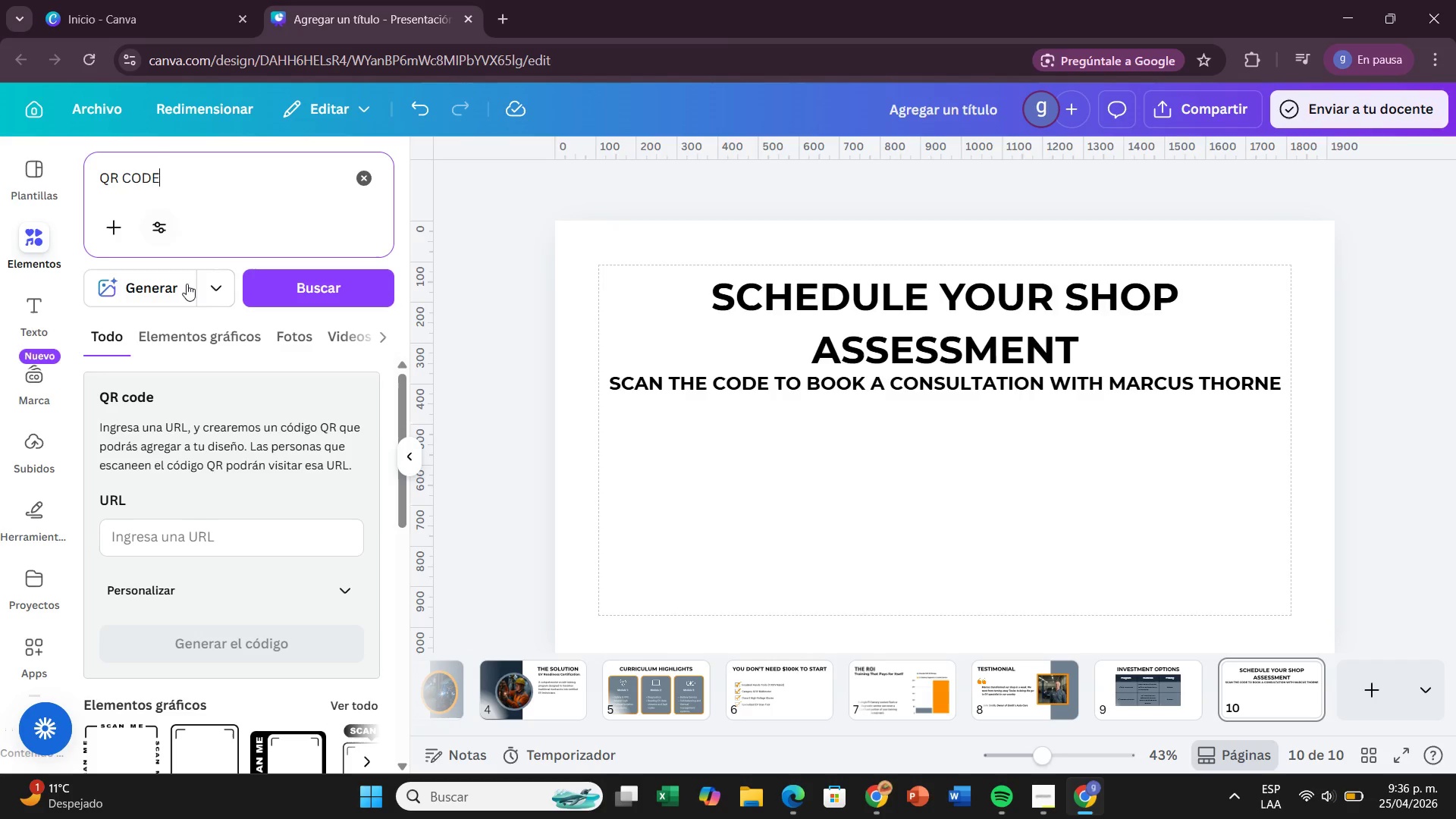 
scroll: coordinate [256, 529], scroll_direction: down, amount: 2.0
 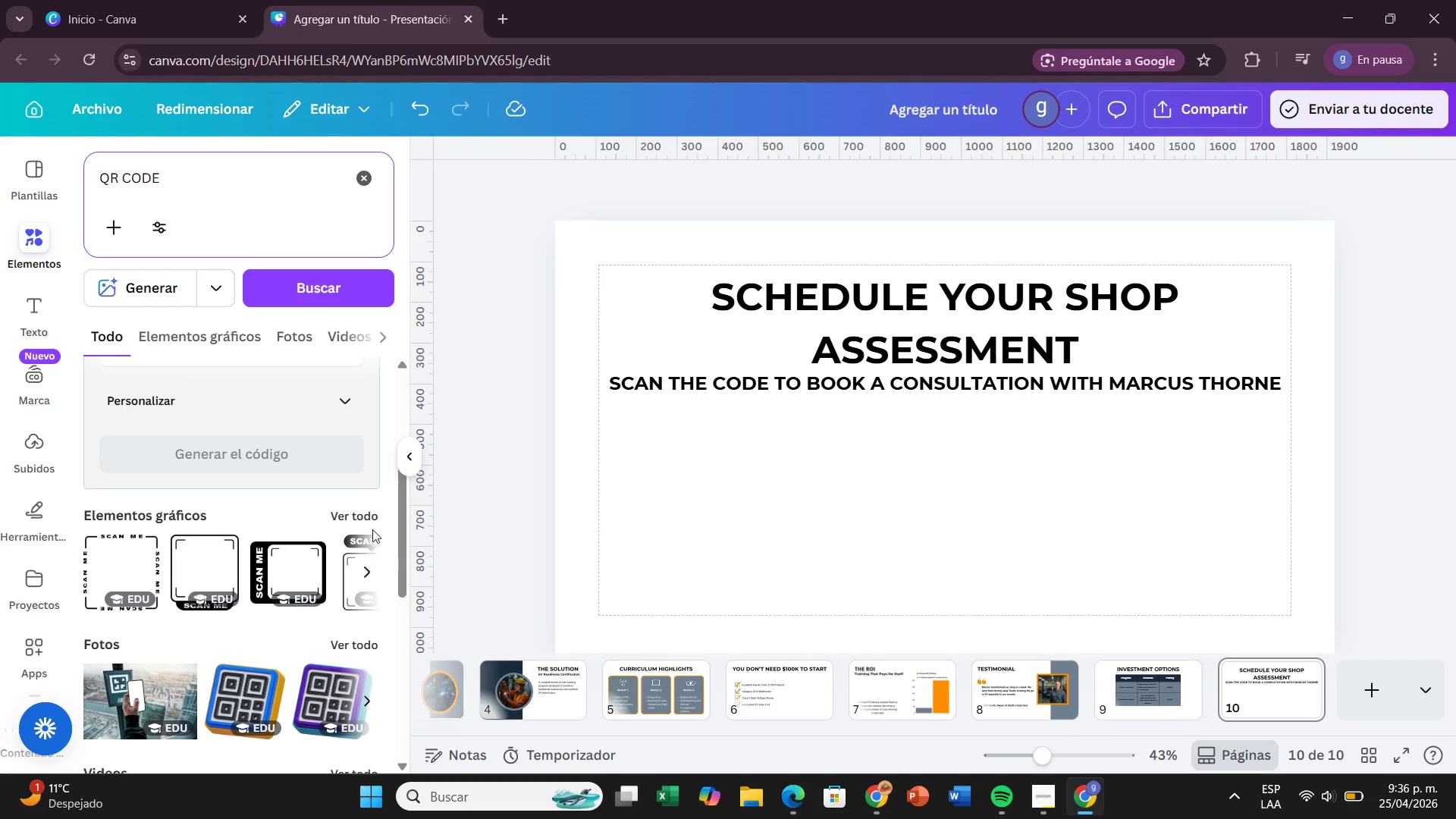 
left_click([353, 518])
 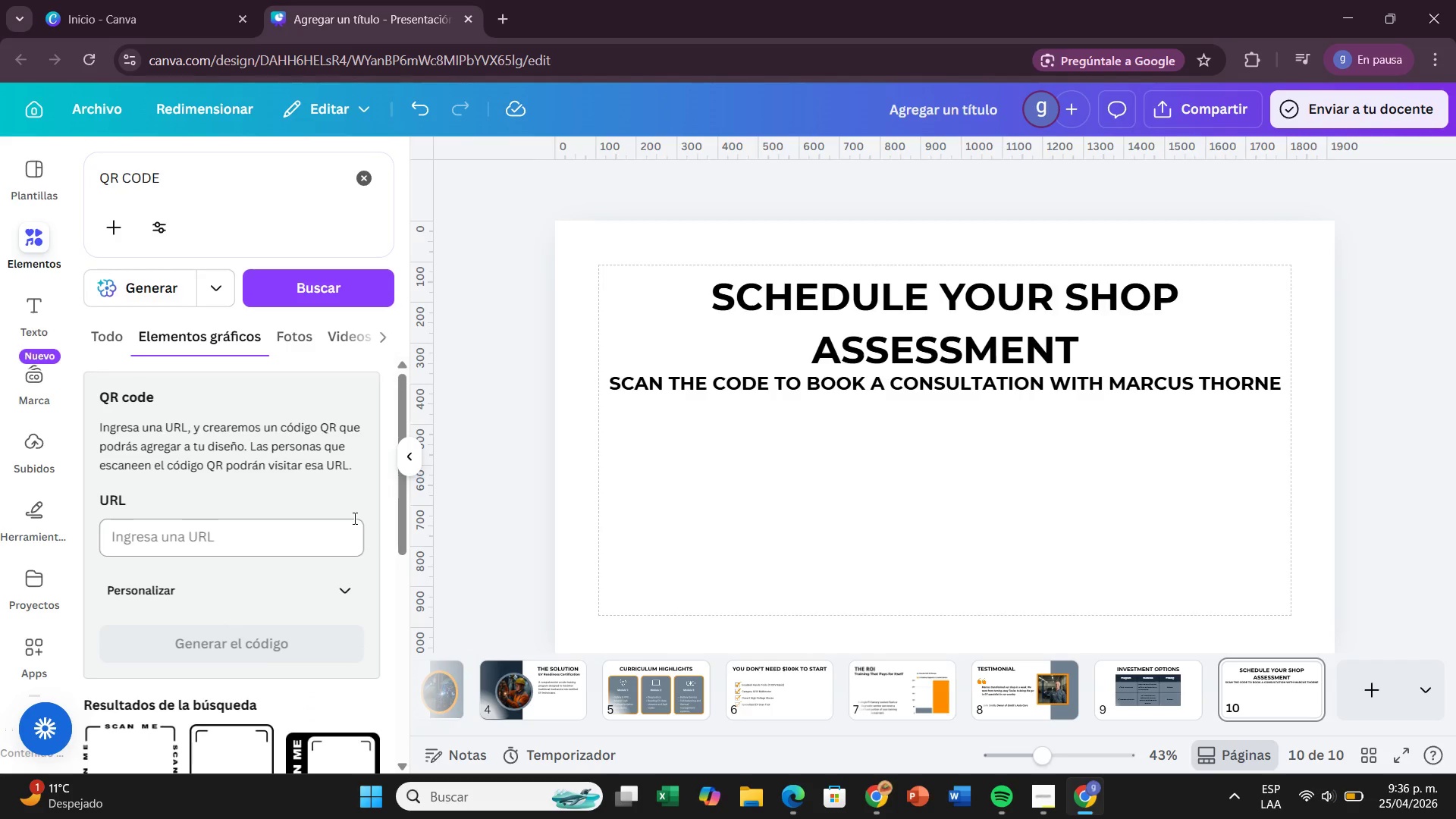 
scroll: coordinate [313, 613], scroll_direction: down, amount: 7.0
 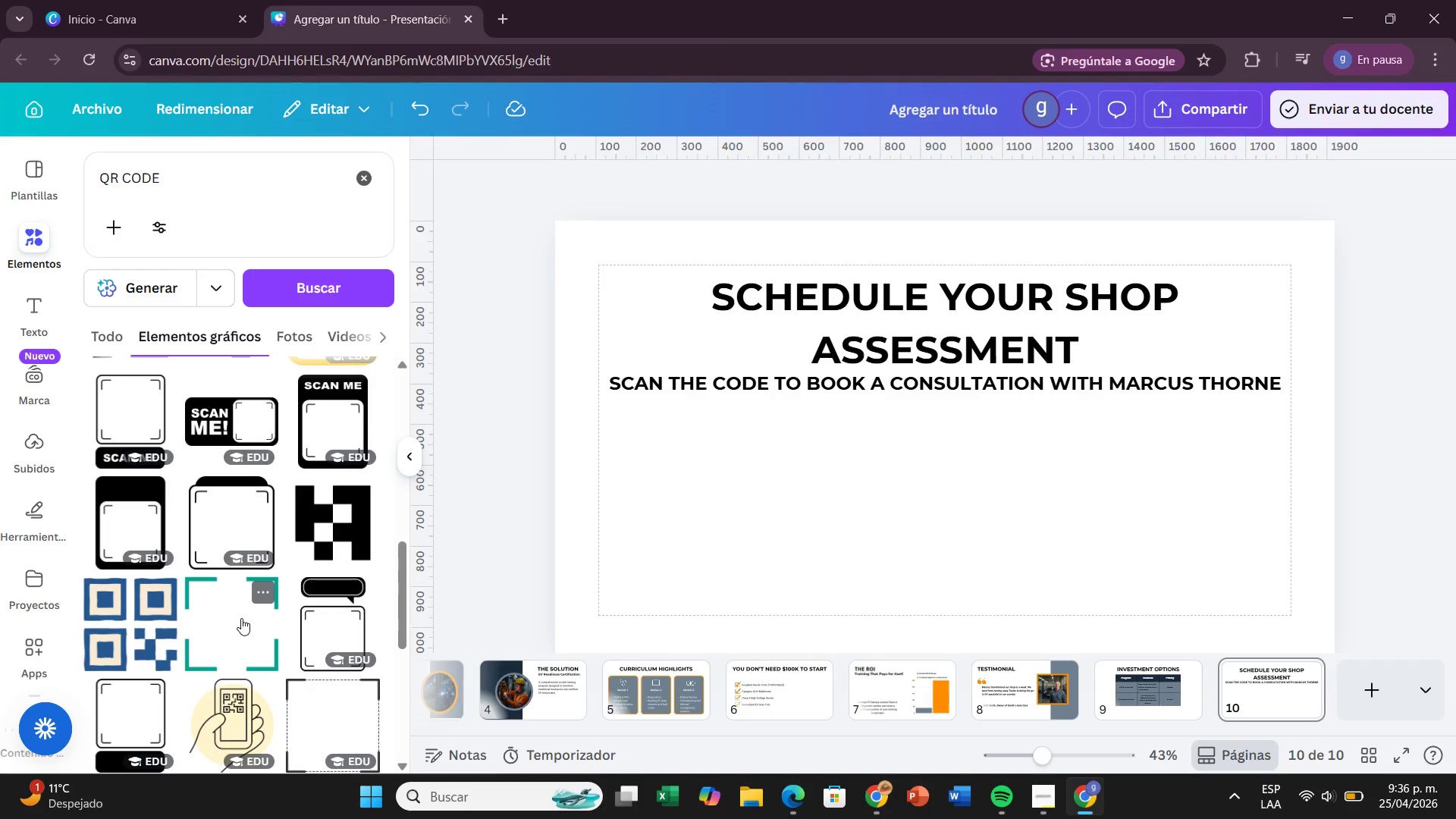 
left_click([241, 618])
 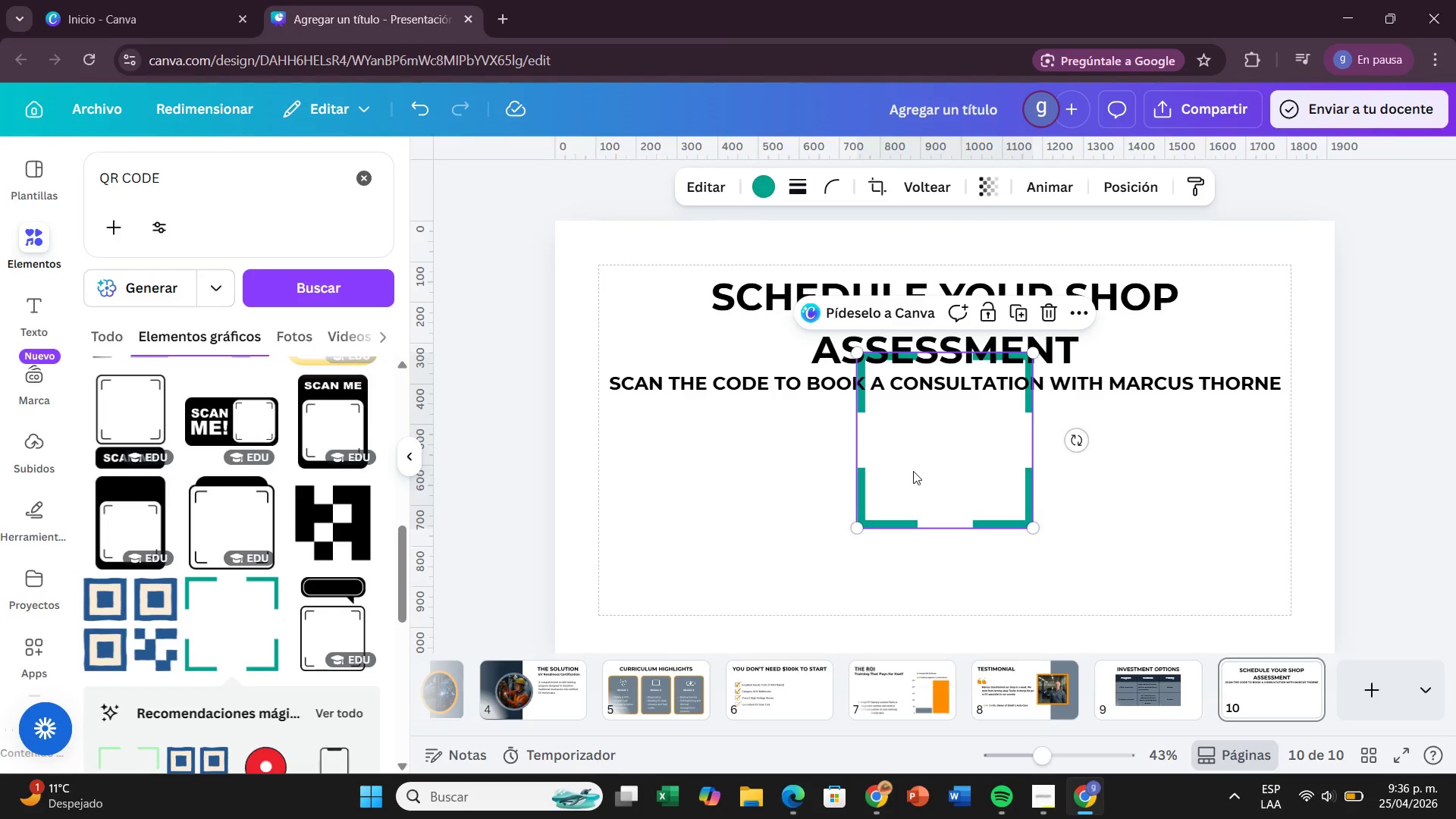 
left_click_drag(start_coordinate=[913, 471], to_coordinate=[912, 520])
 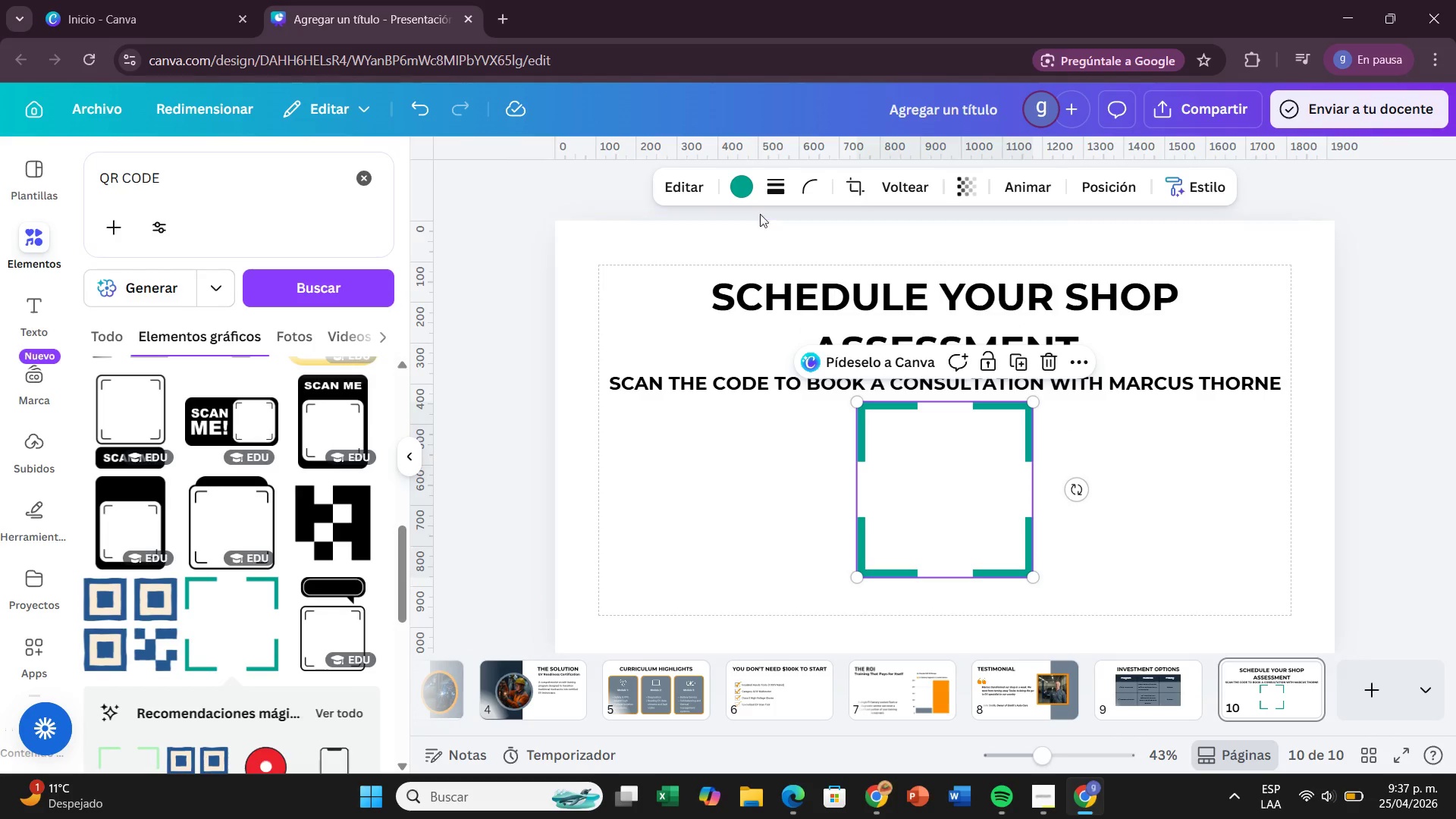 
left_click([741, 183])
 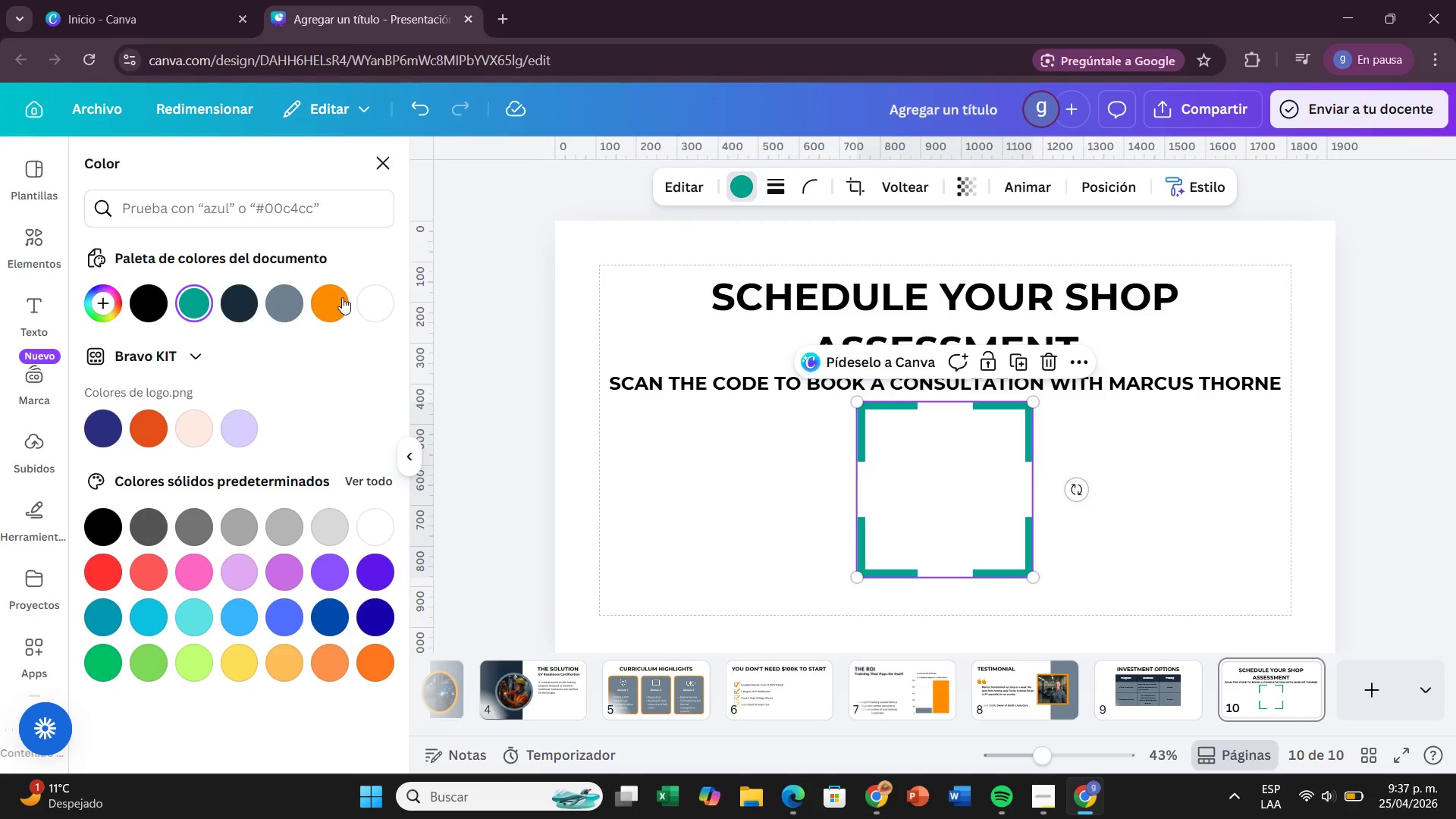 
left_click([341, 296])
 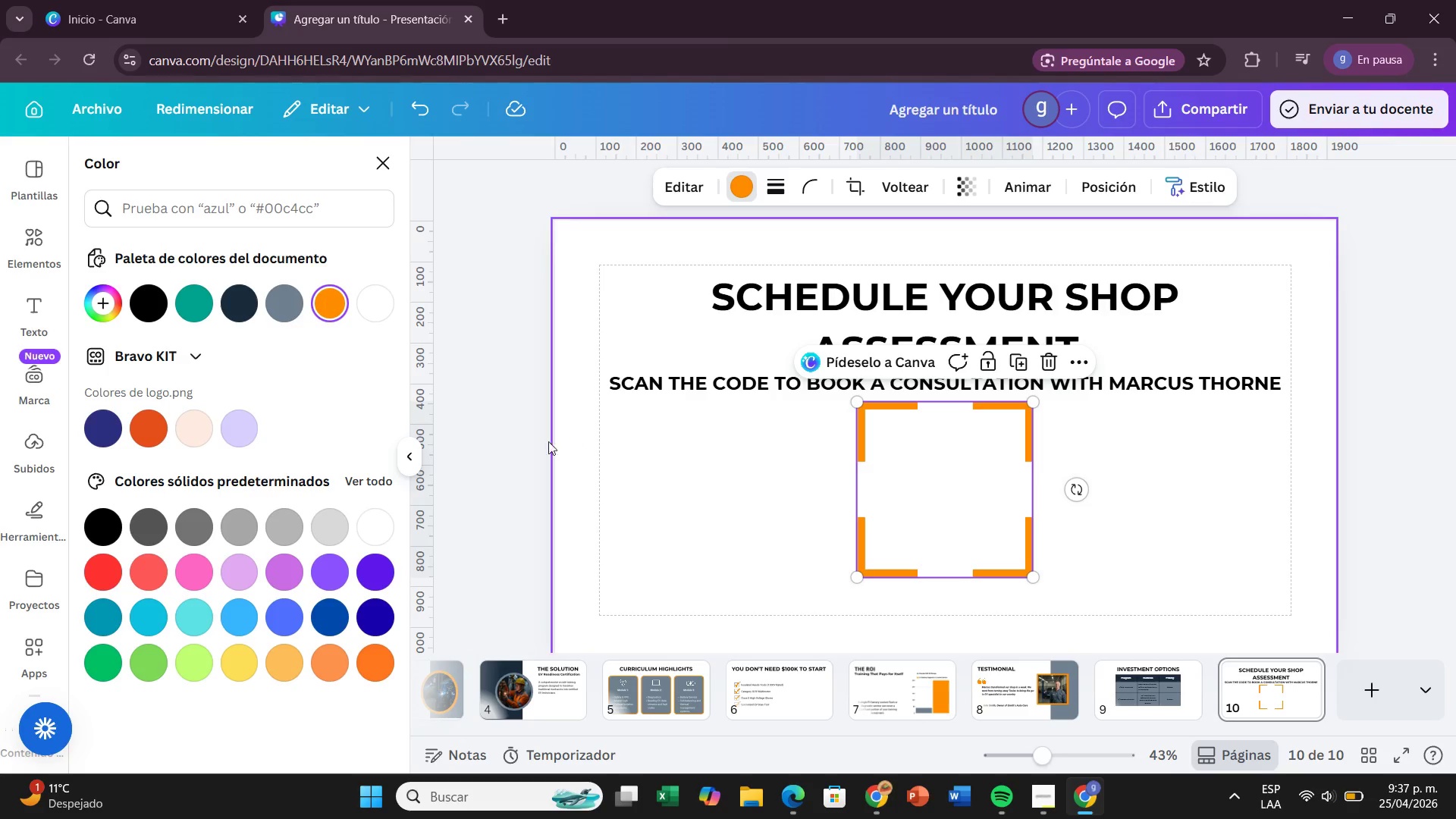 
left_click([491, 431])
 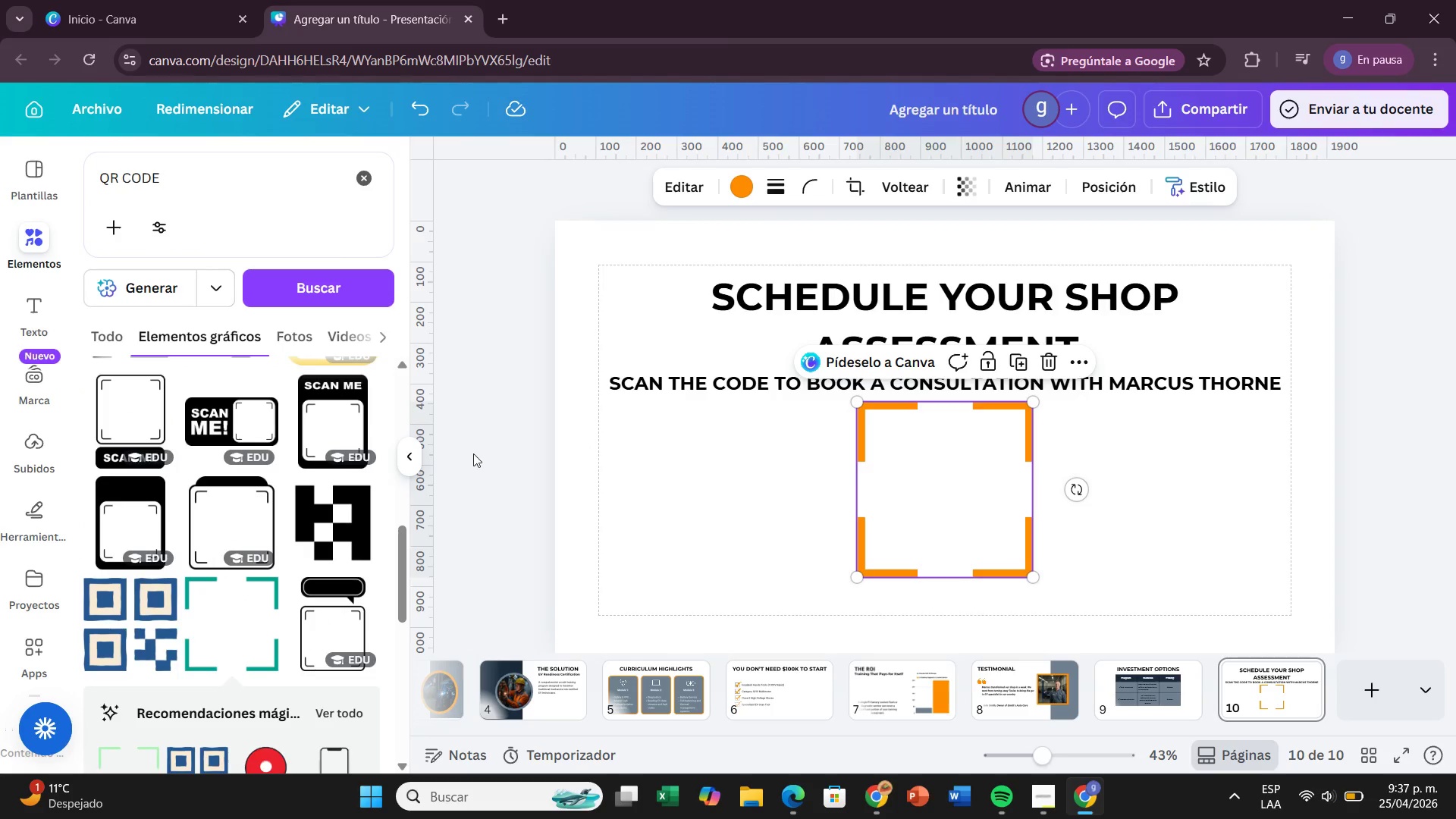 
left_click([481, 466])
 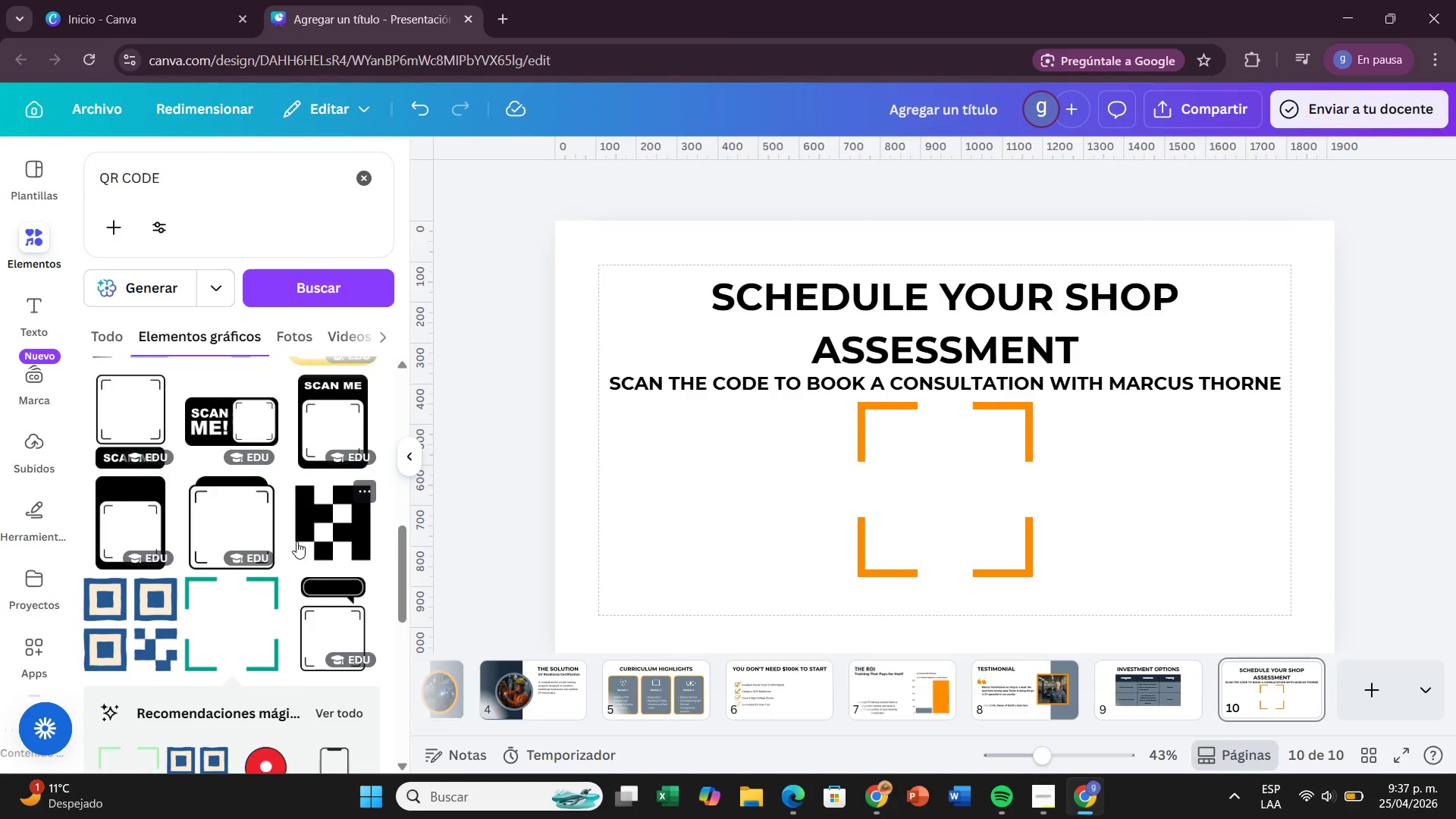 
scroll: coordinate [340, 538], scroll_direction: down, amount: 13.0
 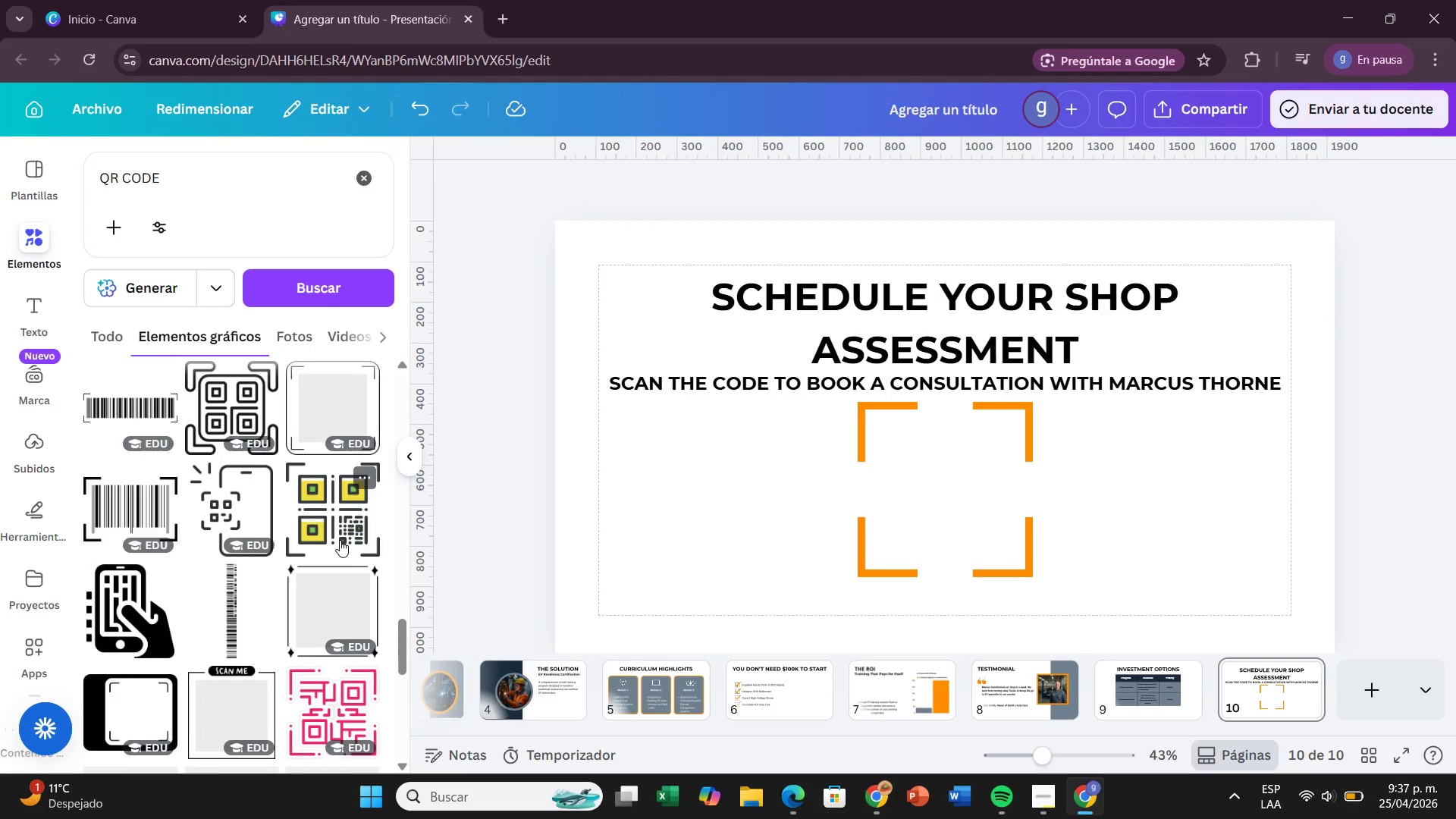 
scroll: coordinate [355, 556], scroll_direction: down, amount: 9.0
 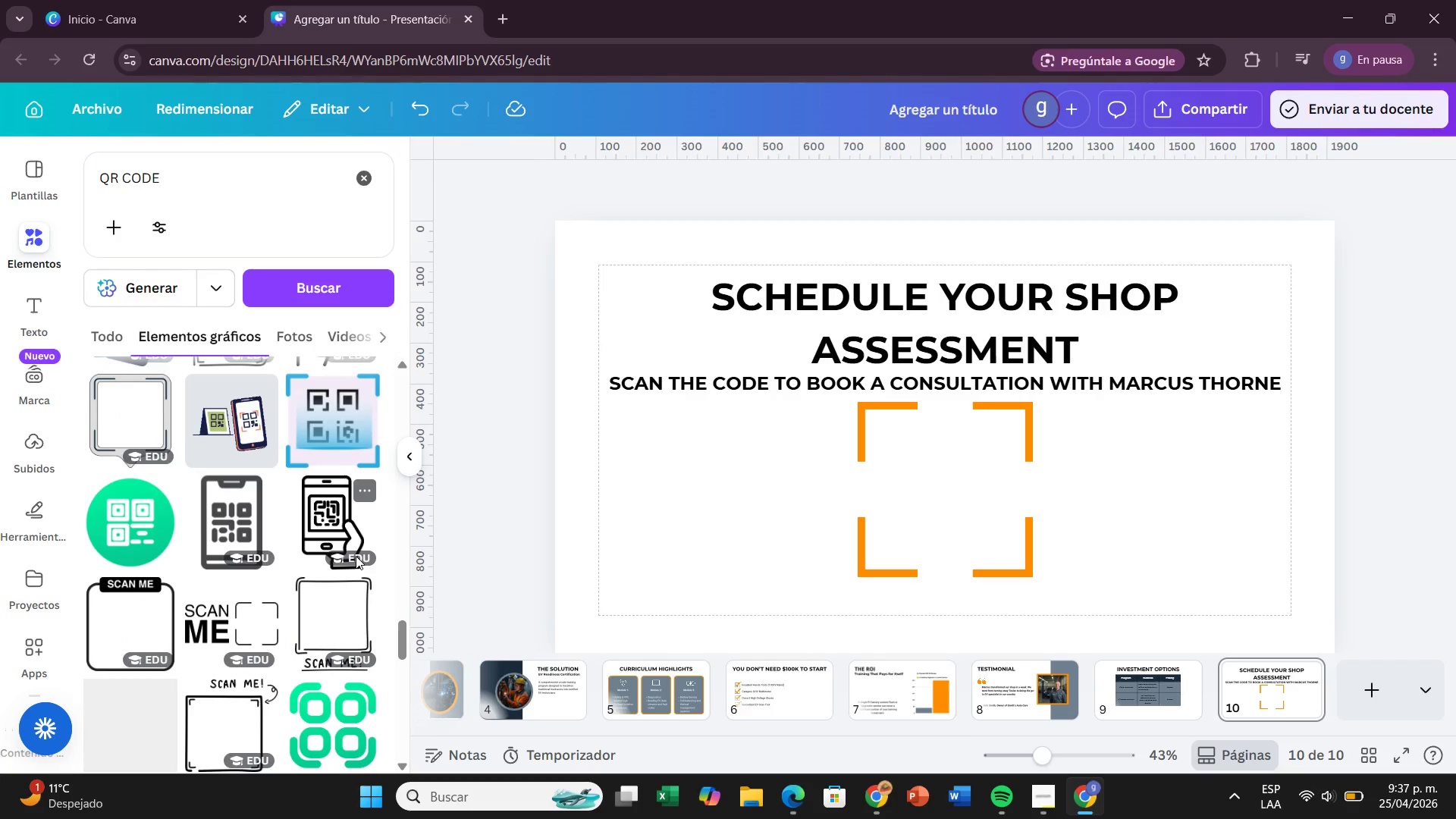 
scroll: coordinate [353, 557], scroll_direction: up, amount: 32.0
 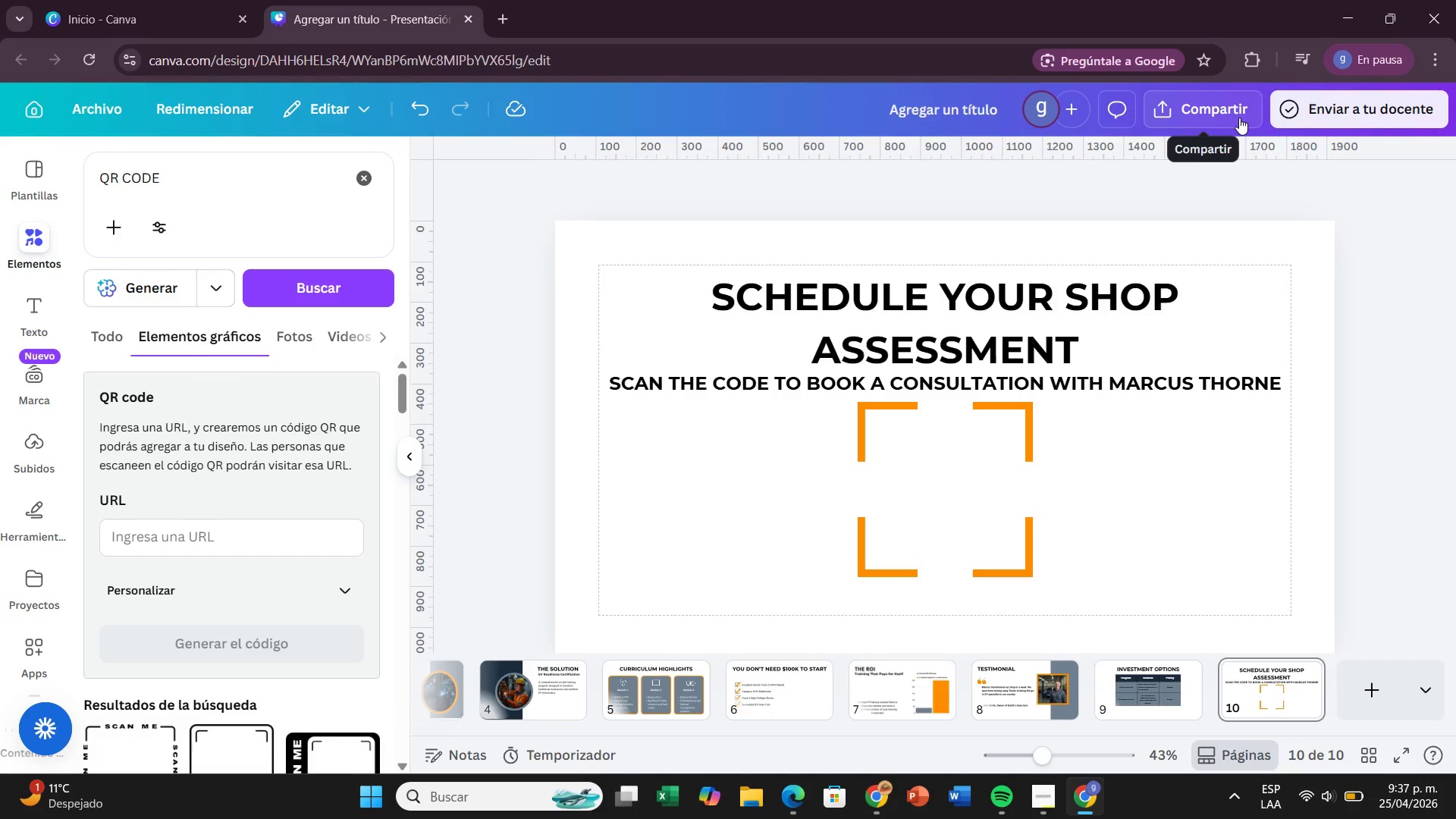 
left_click([1239, 118])
 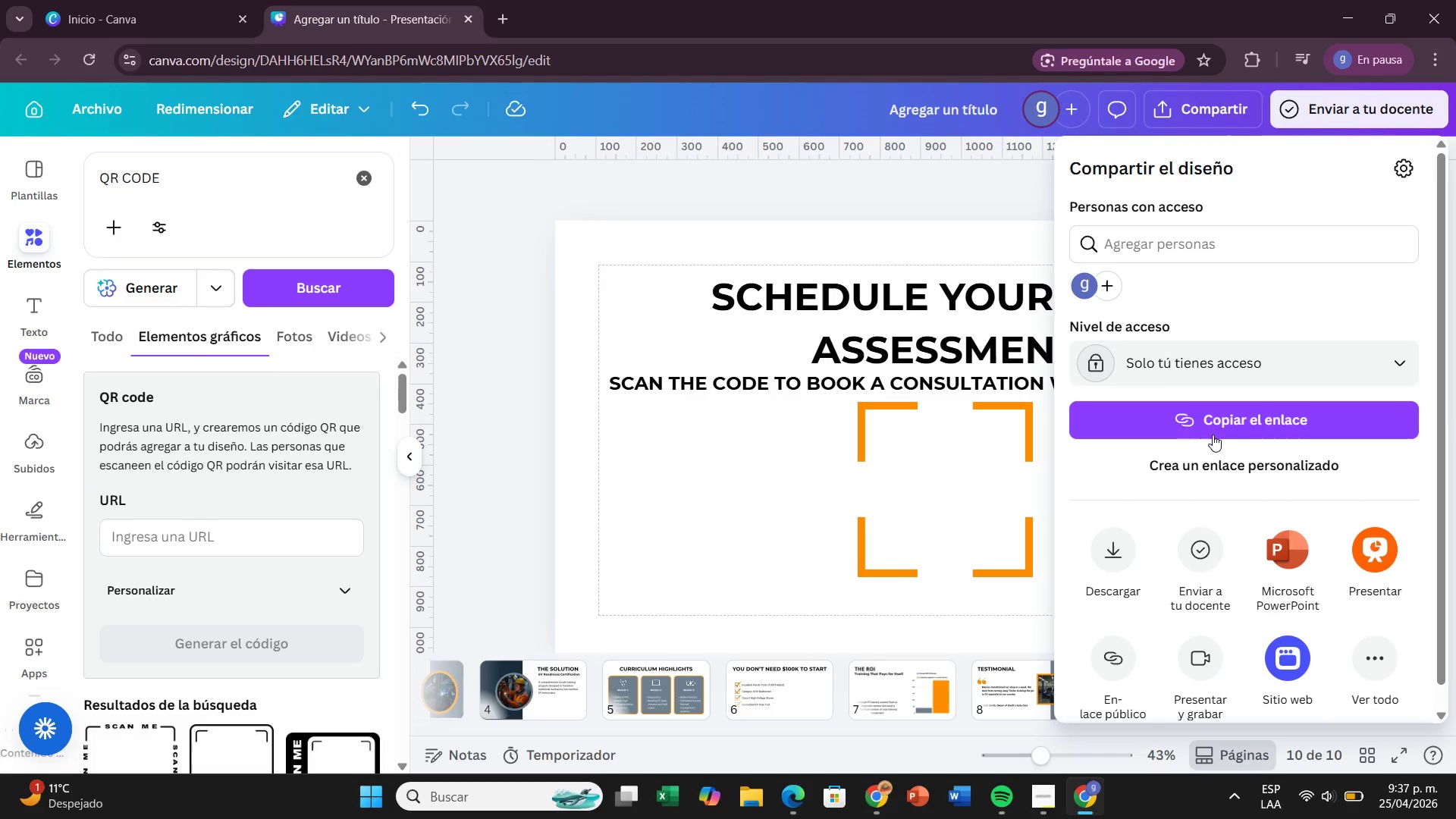 
left_click([1203, 423])
 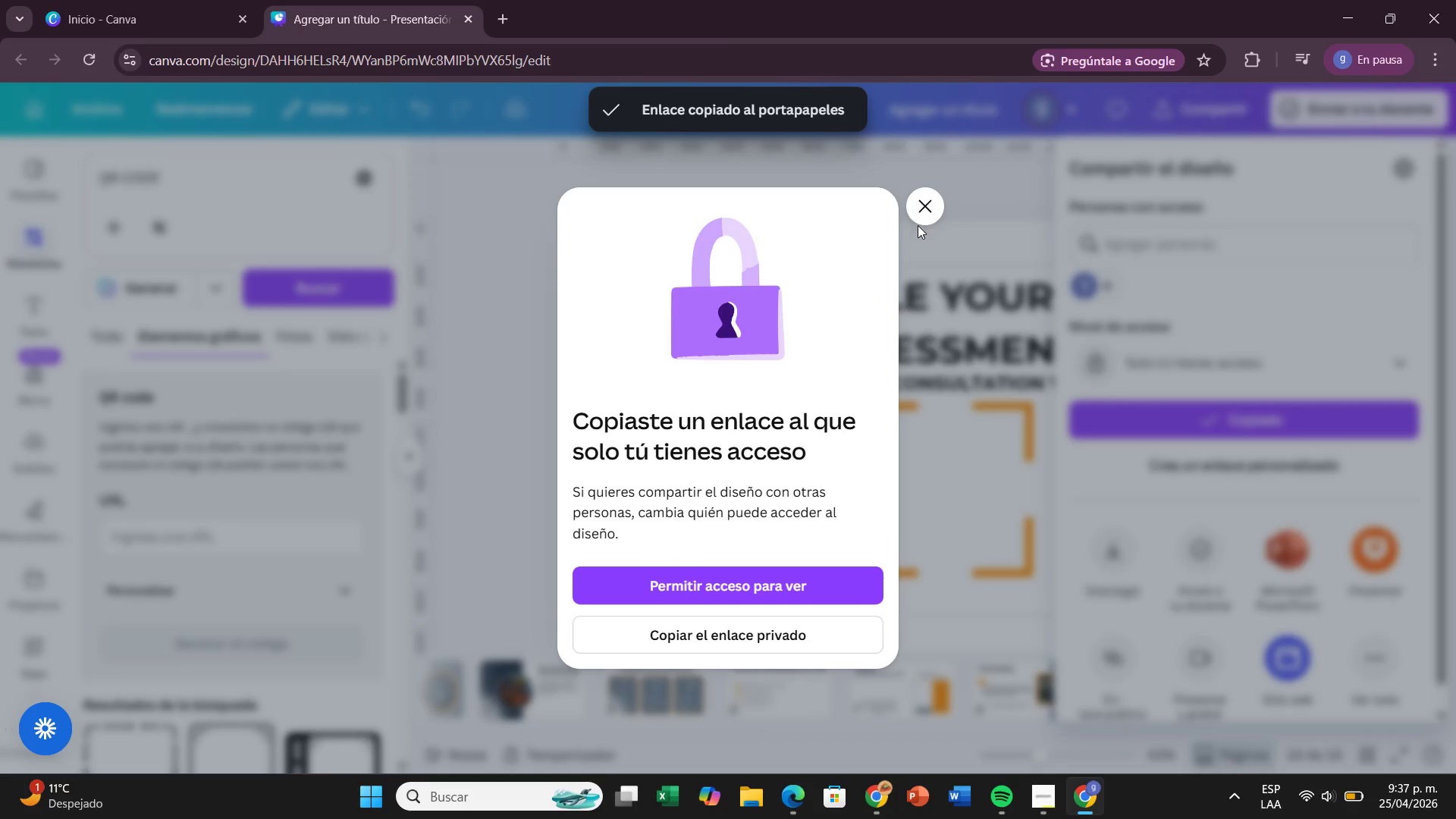 
left_click([918, 205])
 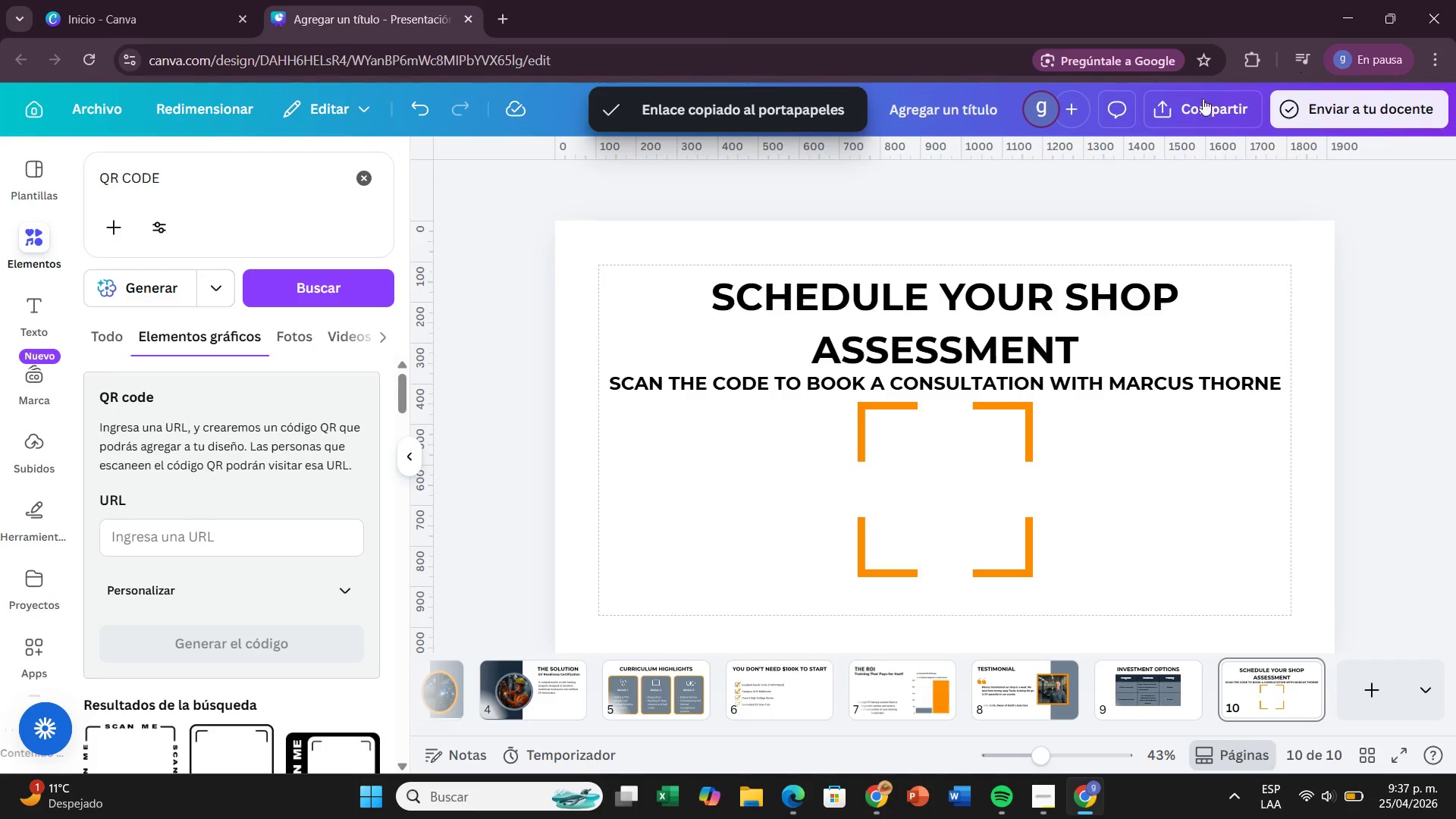 
left_click([1187, 108])
 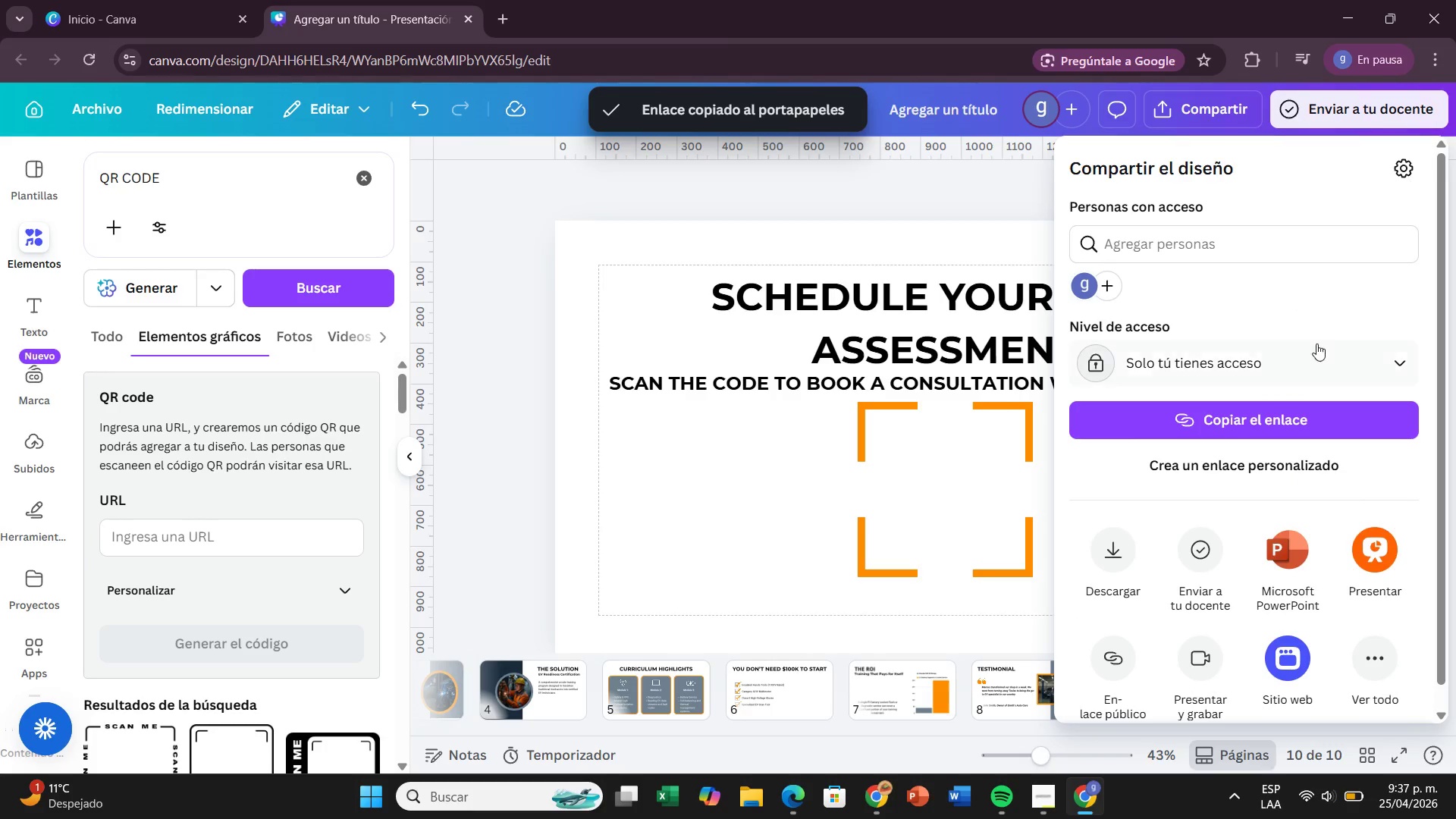 
left_click([1316, 344])
 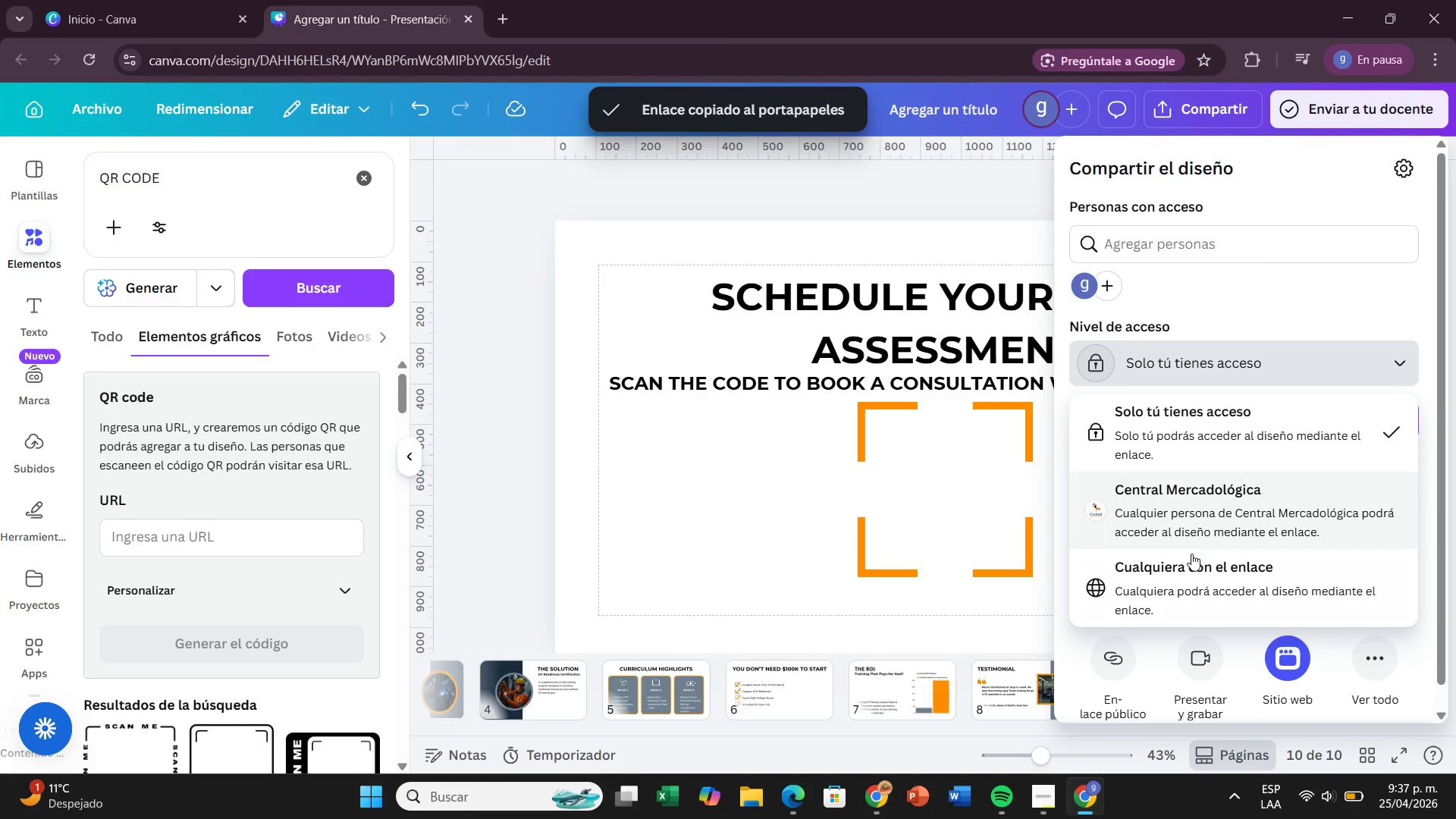 
left_click([1191, 554])
 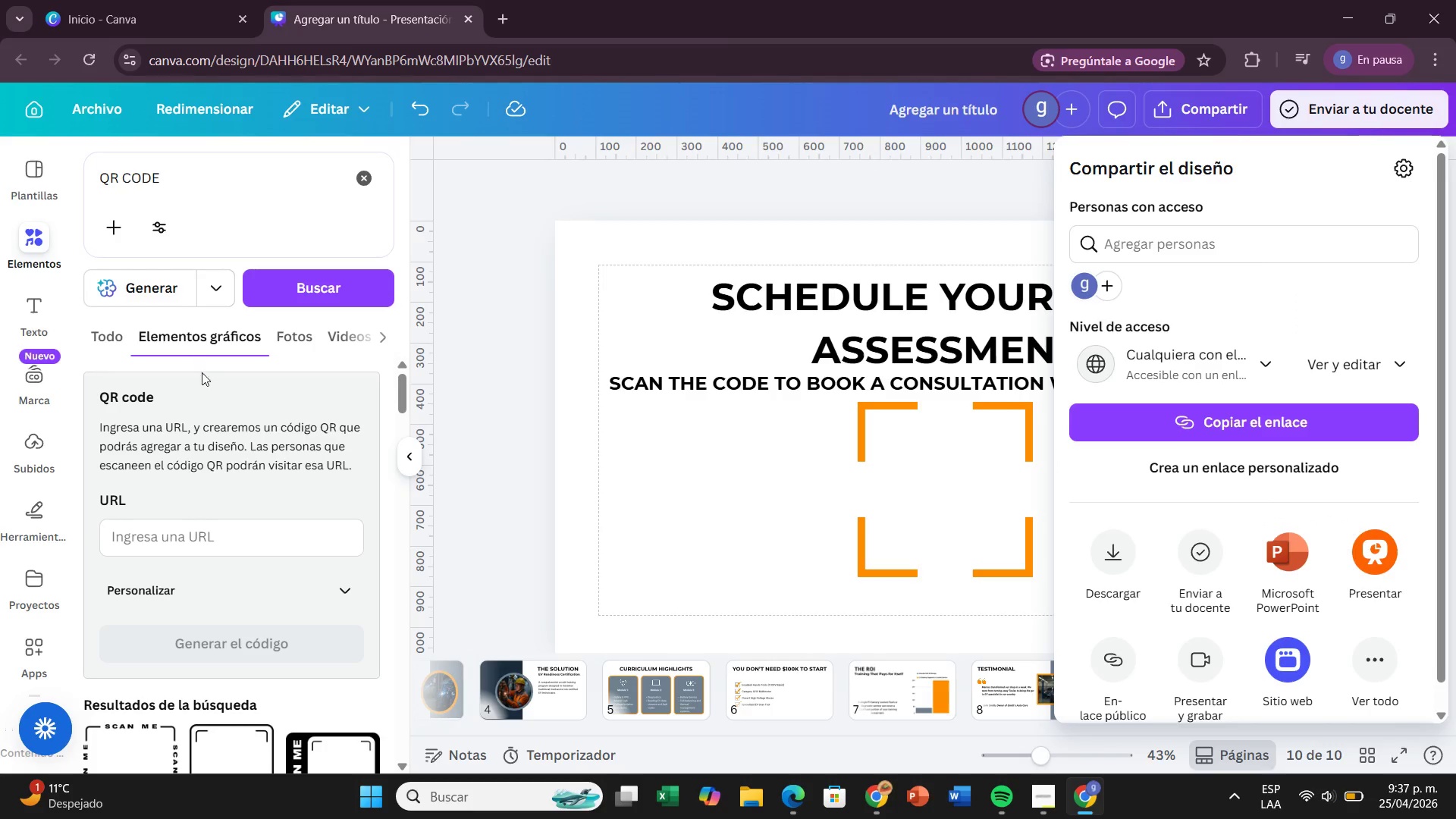 
left_click([211, 533])
 